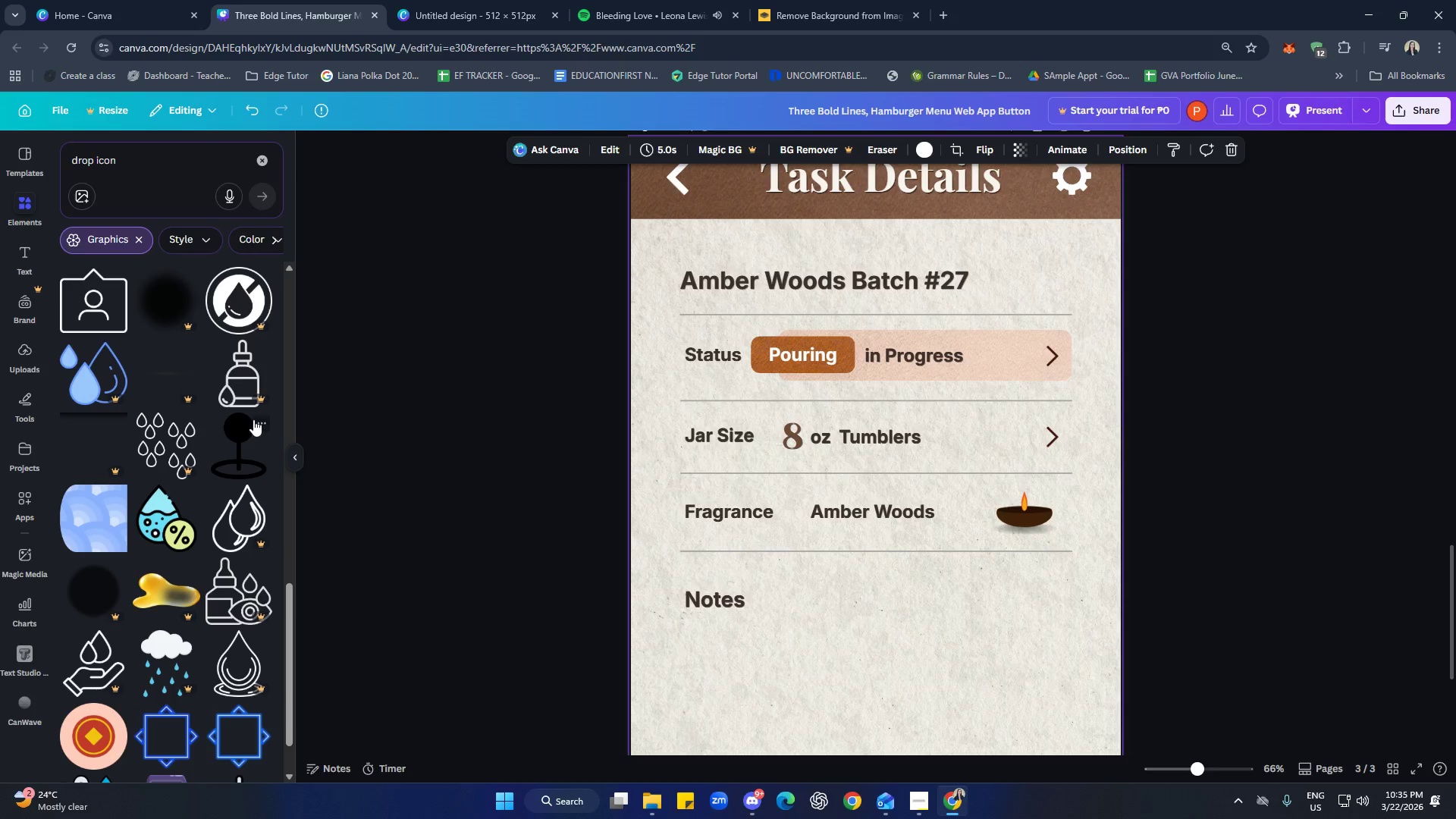 
scroll: coordinate [237, 425], scroll_direction: down, amount: 7.0
 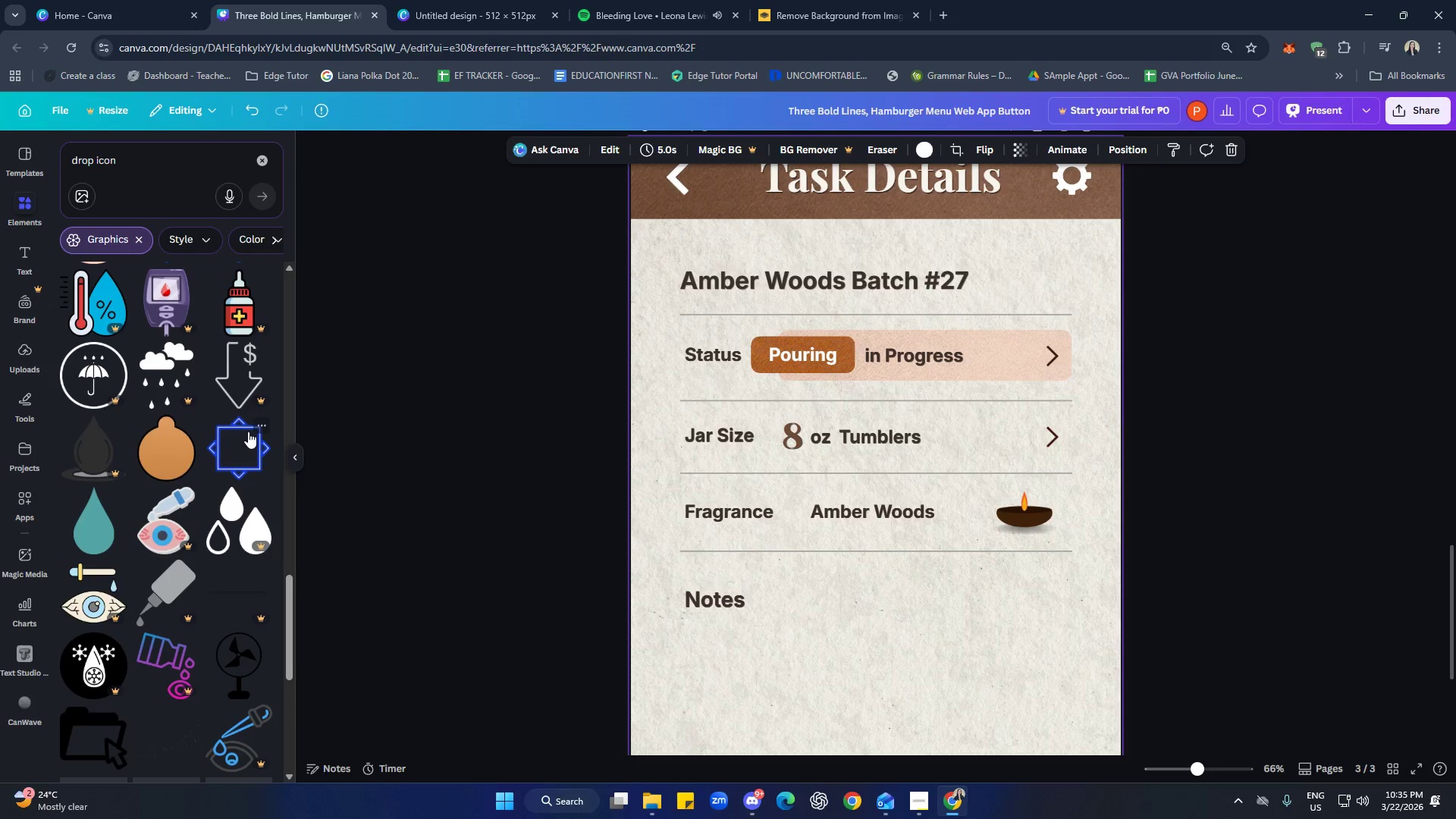 
left_click([190, 237])
 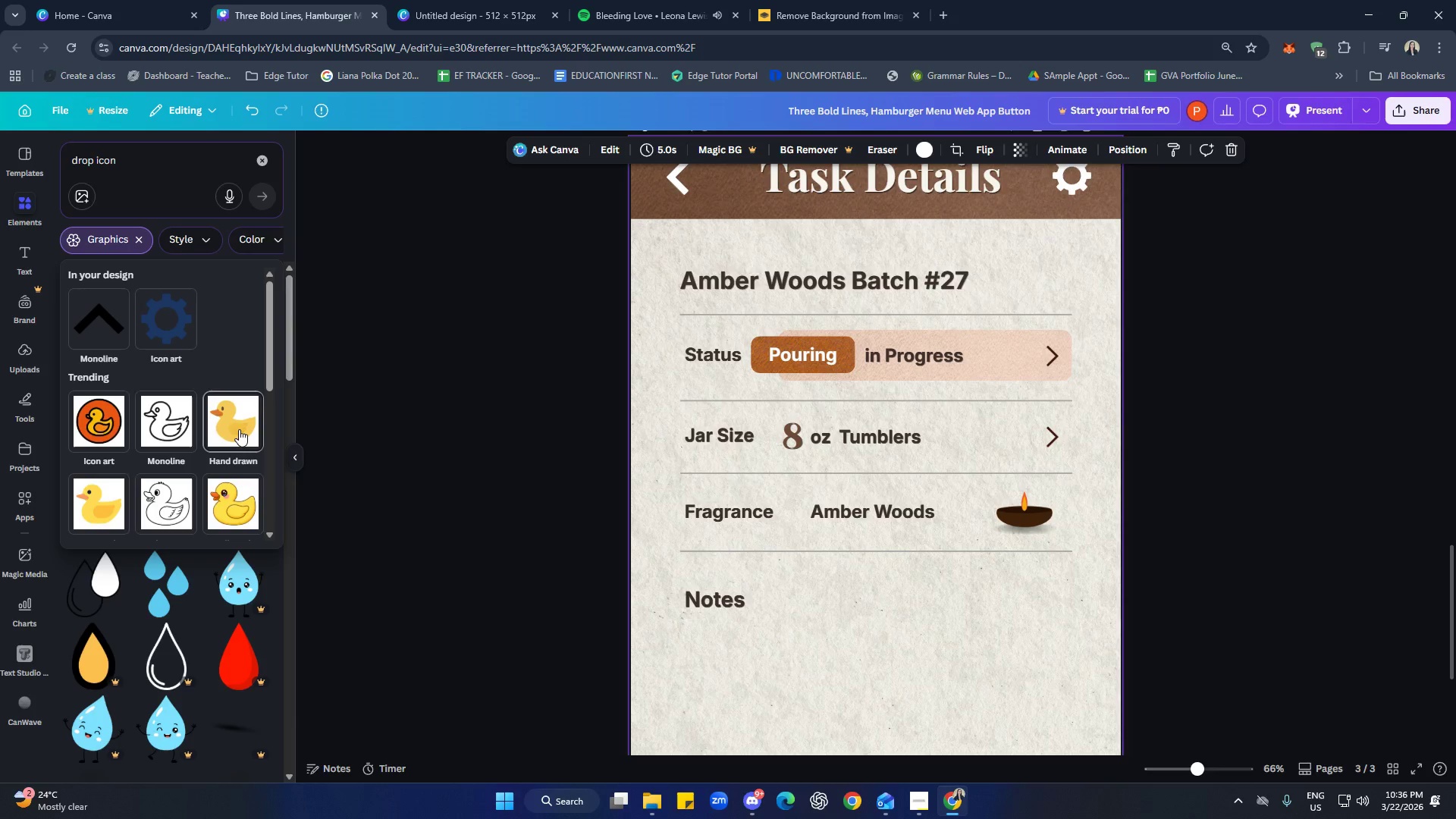 
scroll: coordinate [235, 390], scroll_direction: up, amount: 23.0
 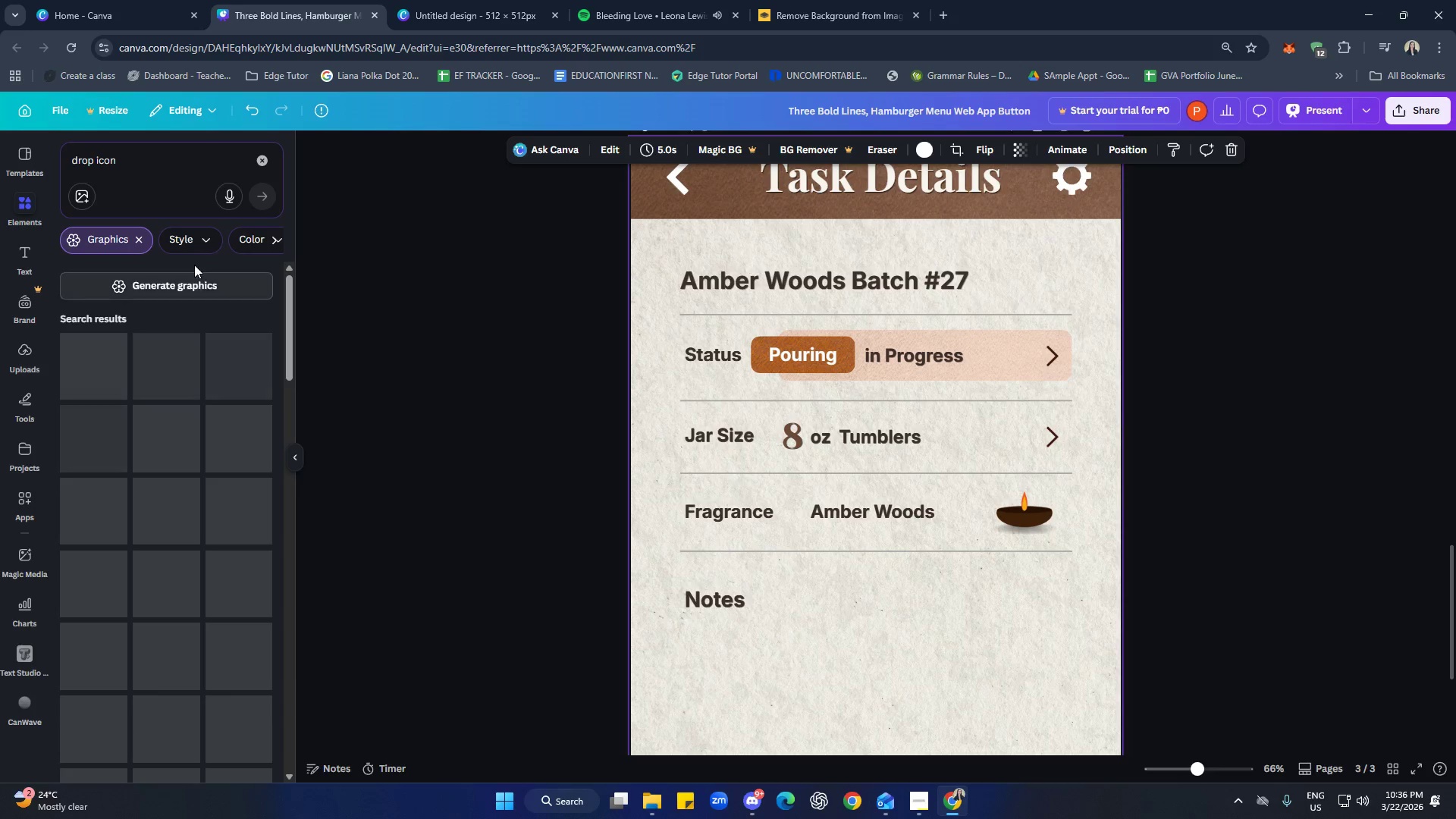 
scroll: coordinate [185, 388], scroll_direction: down, amount: 2.0
 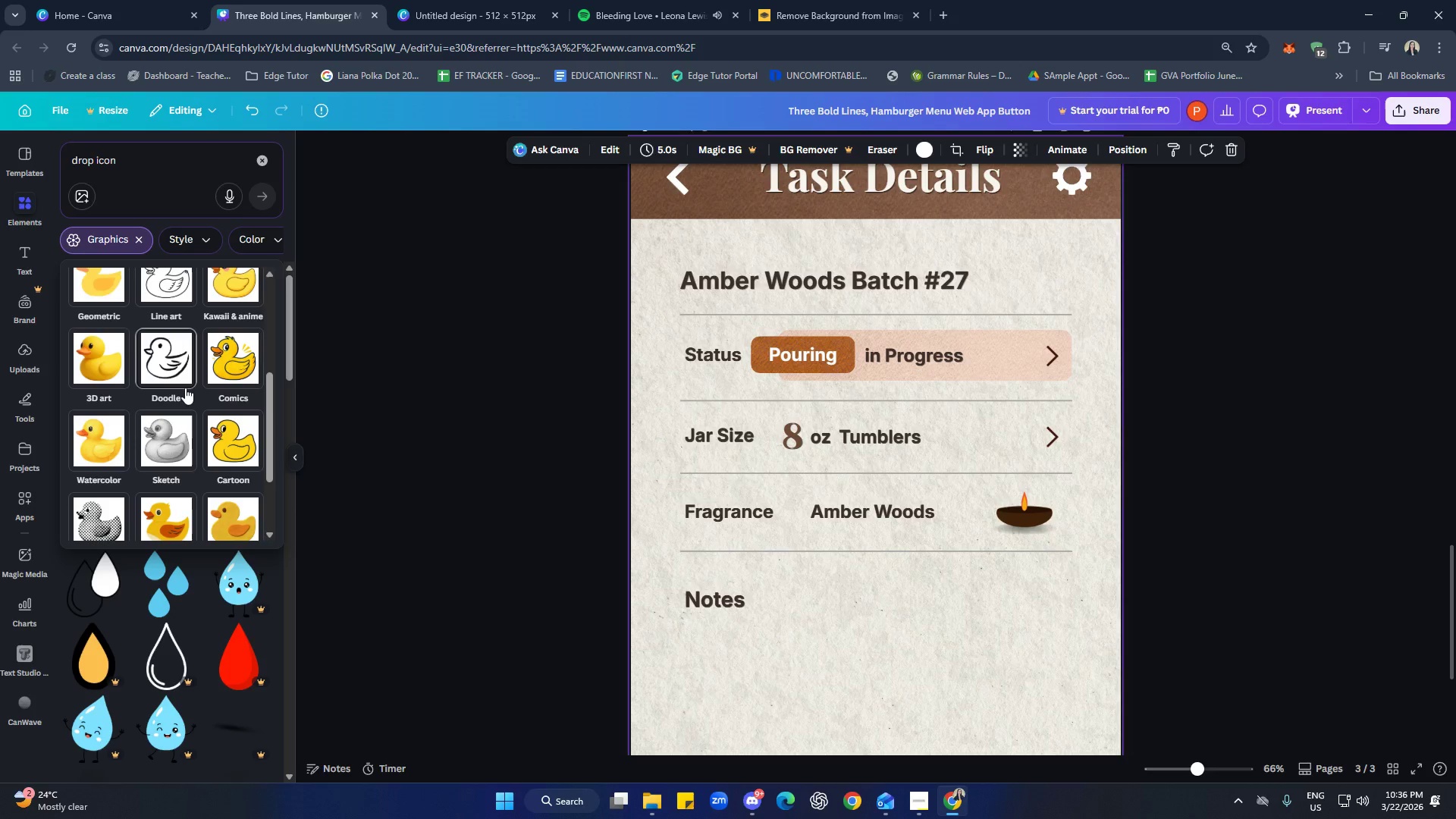 
left_click([102, 439])
 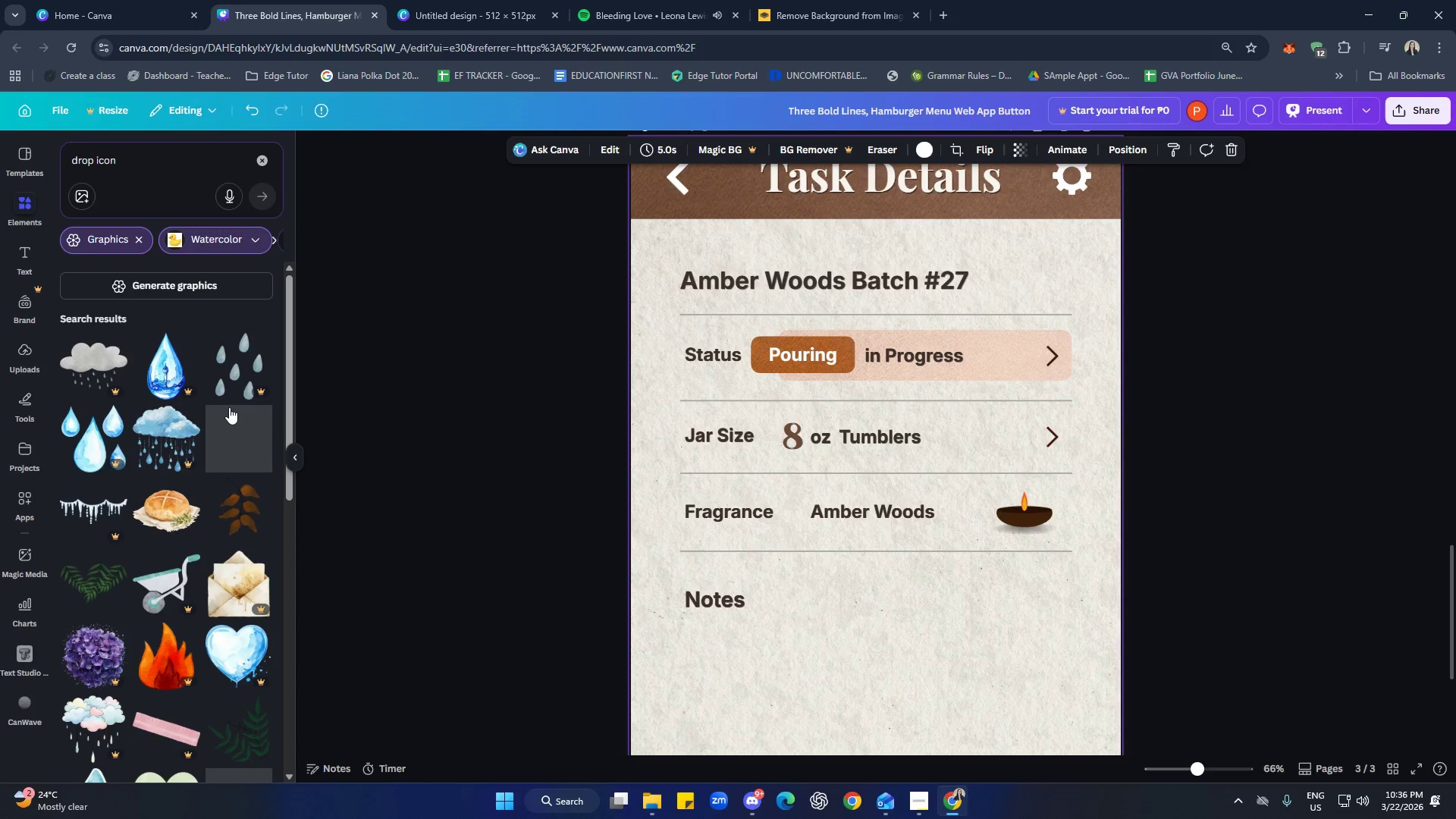 
scroll: coordinate [224, 406], scroll_direction: down, amount: 14.0
 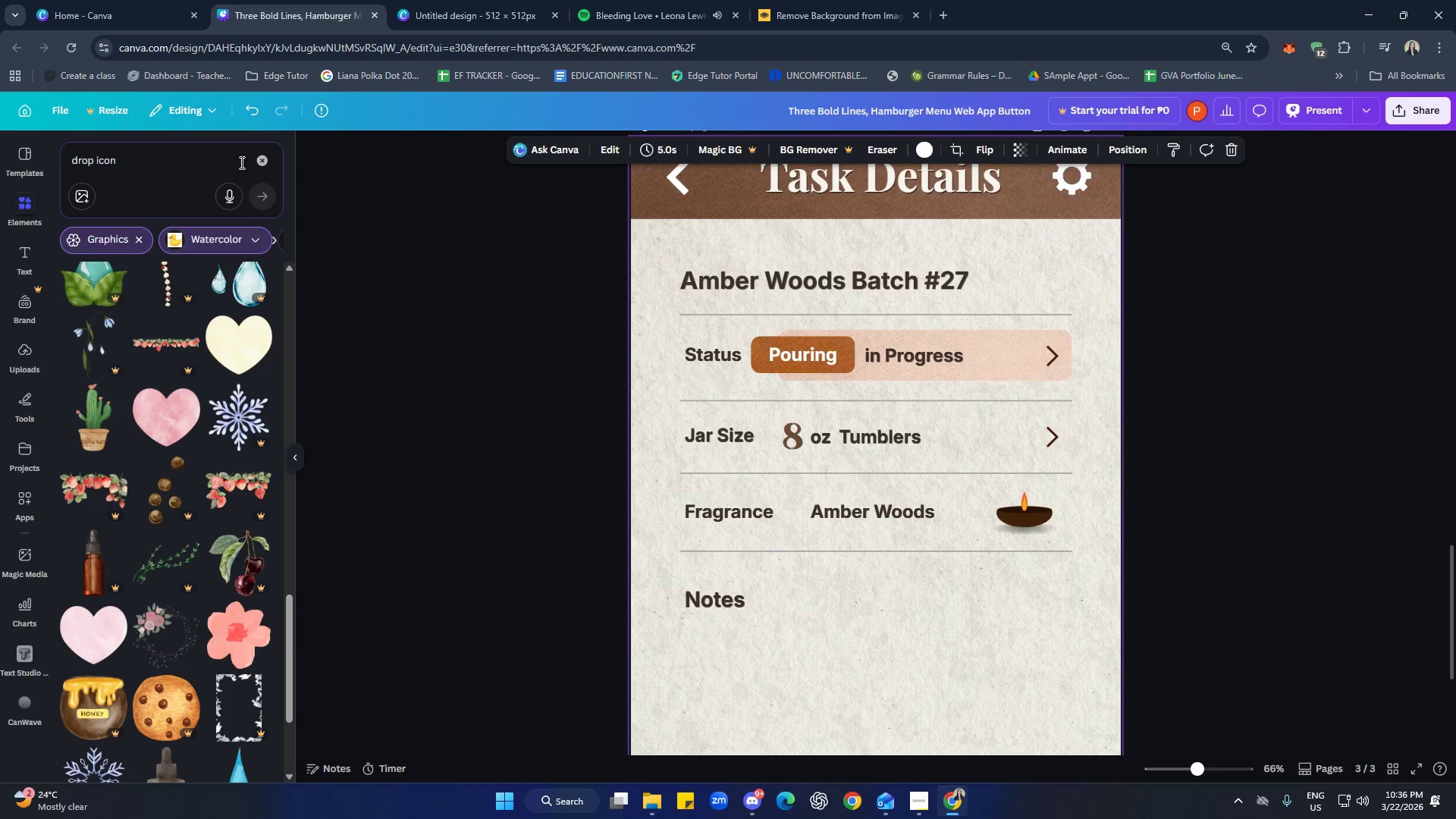 
left_click([262, 158])
 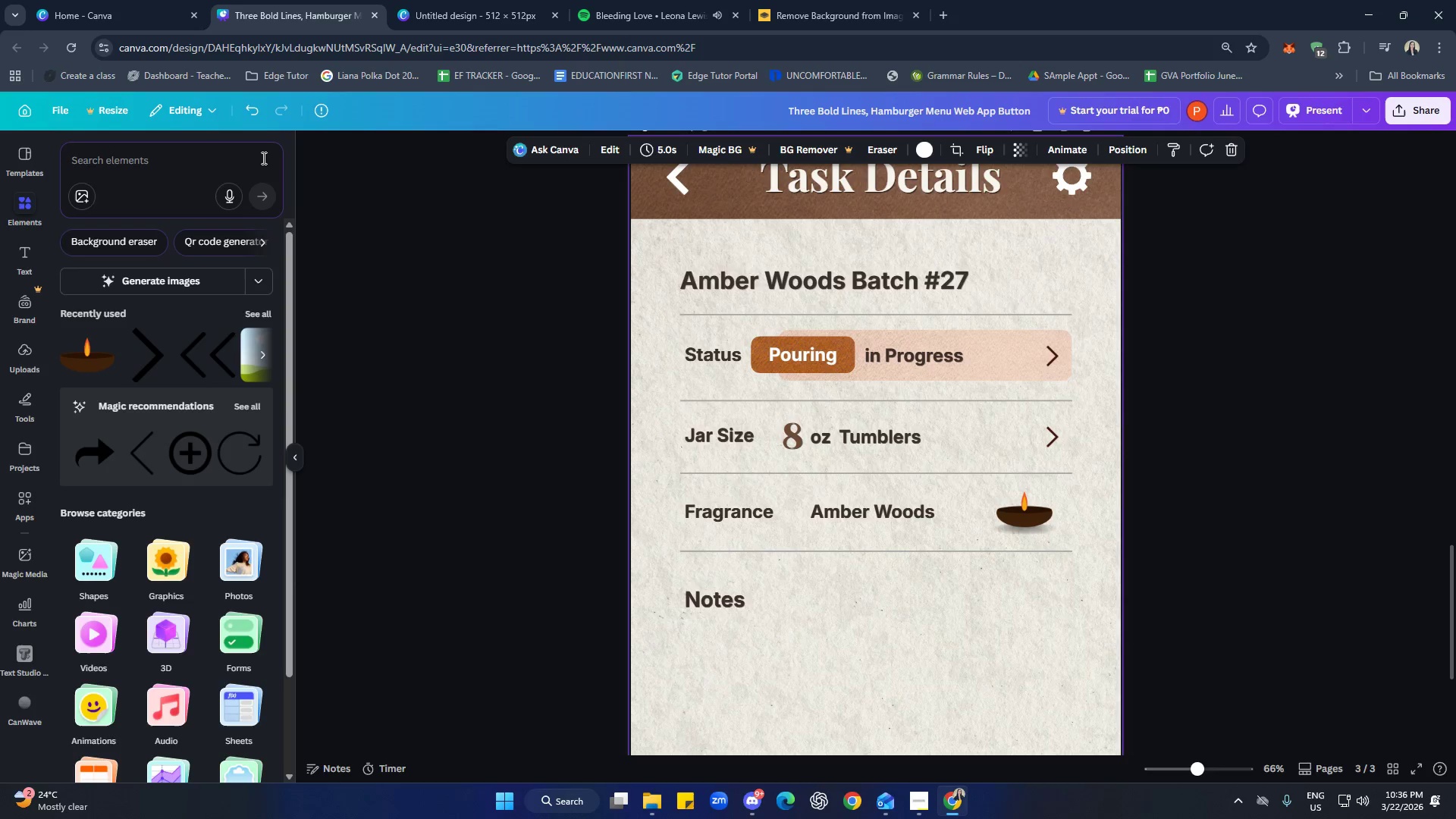 
type(water d)
 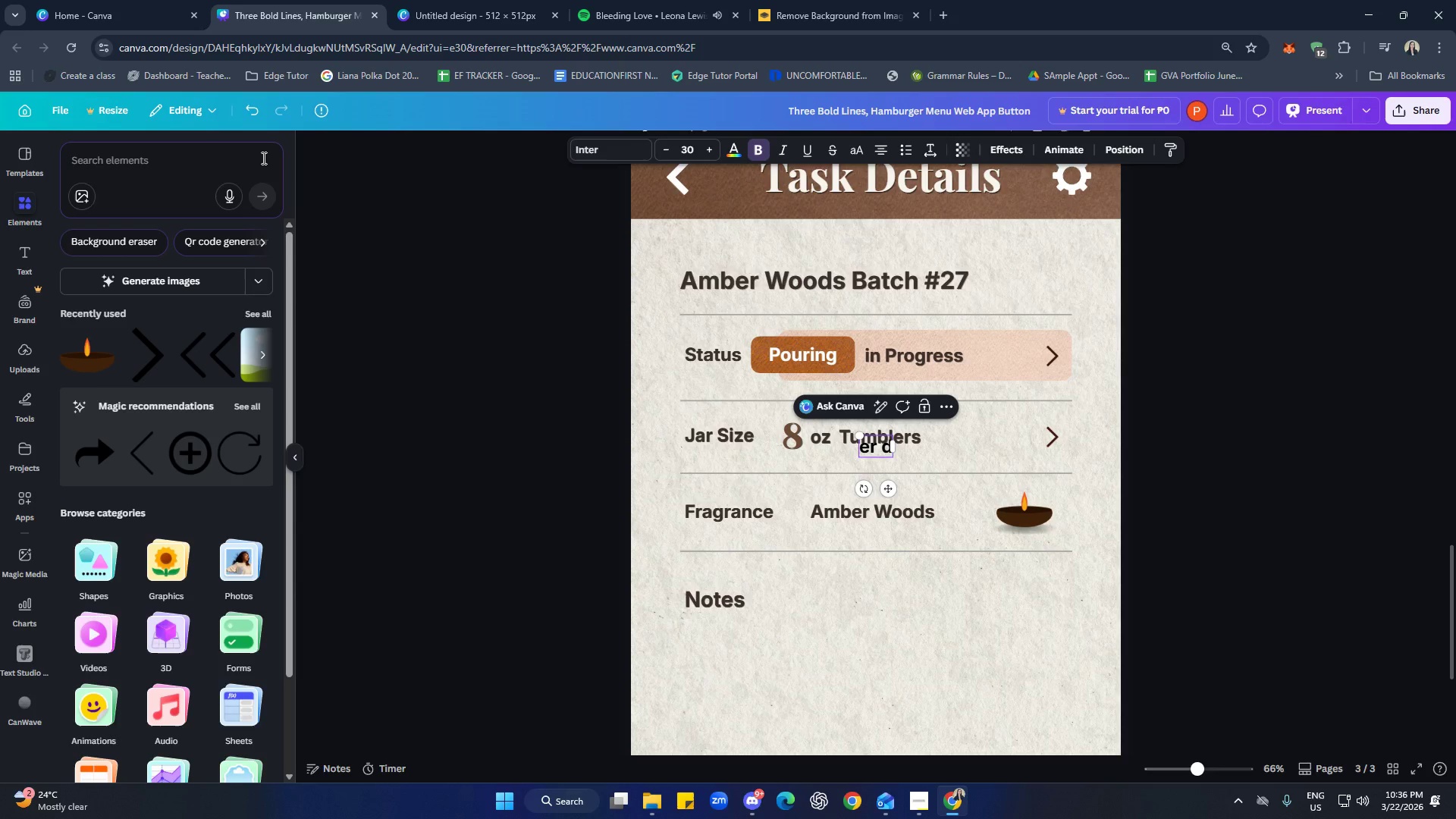 
key(Control+Z)
 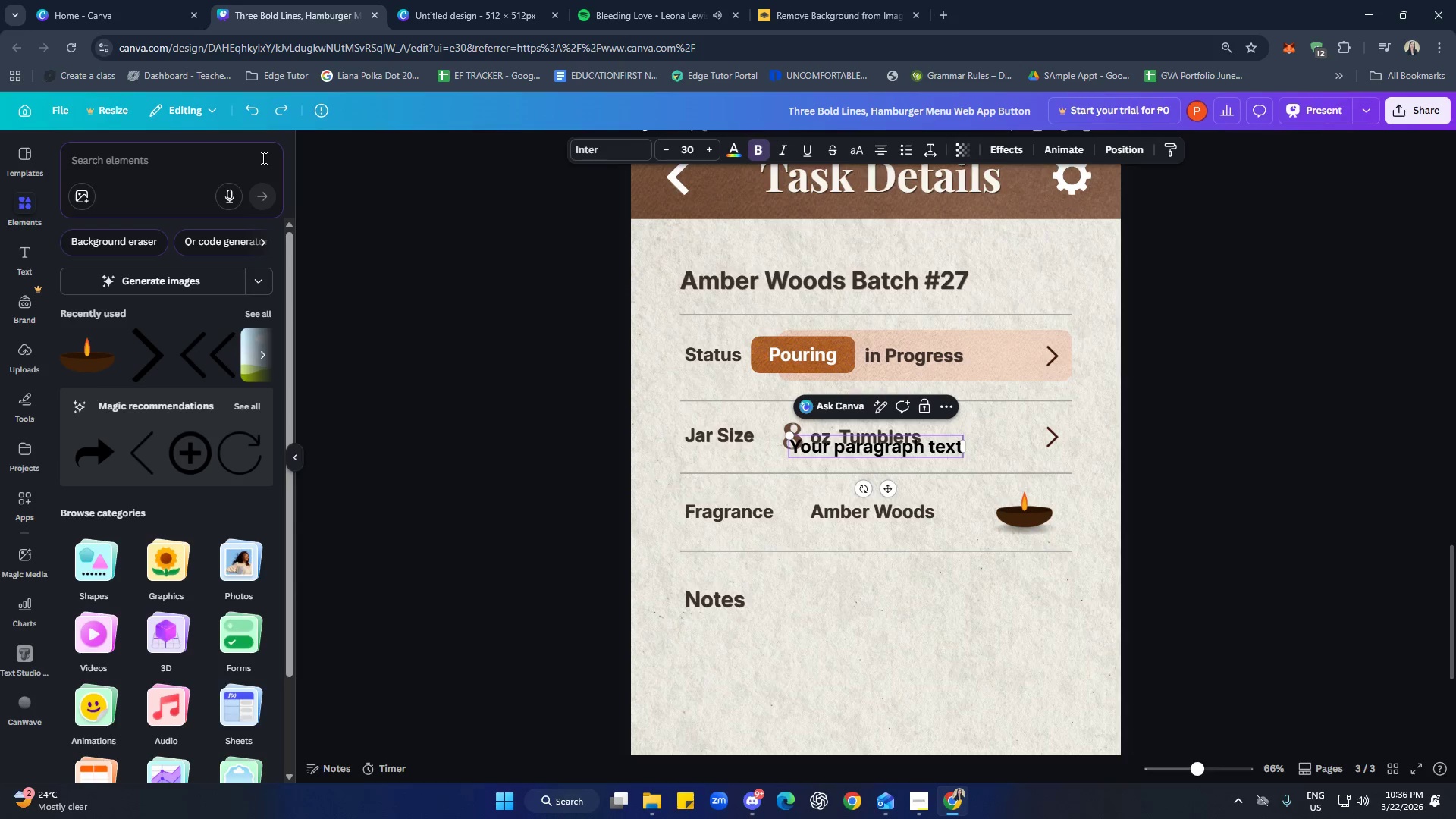 
key(Control+Z)
 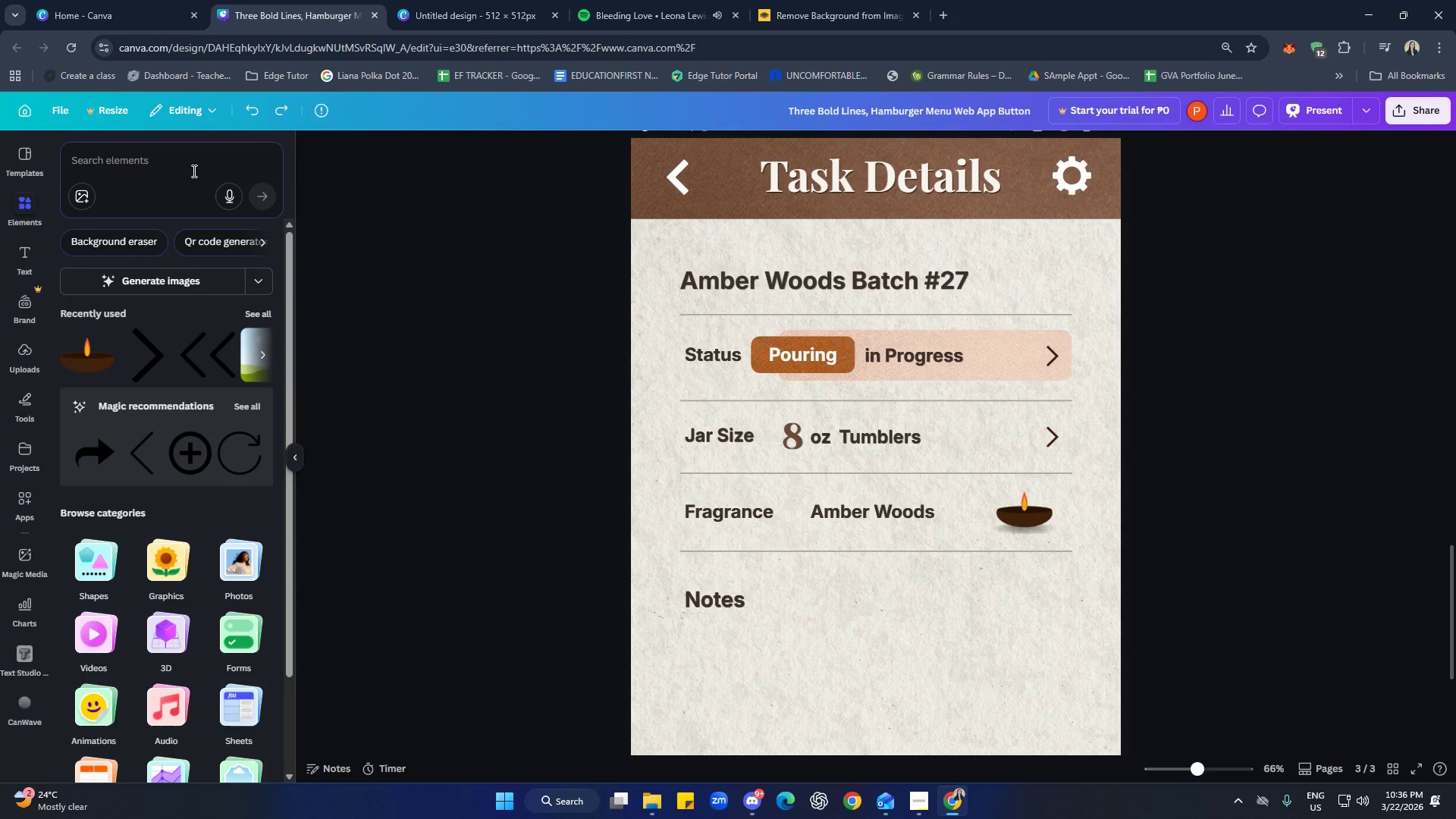 
type(water Drops)
 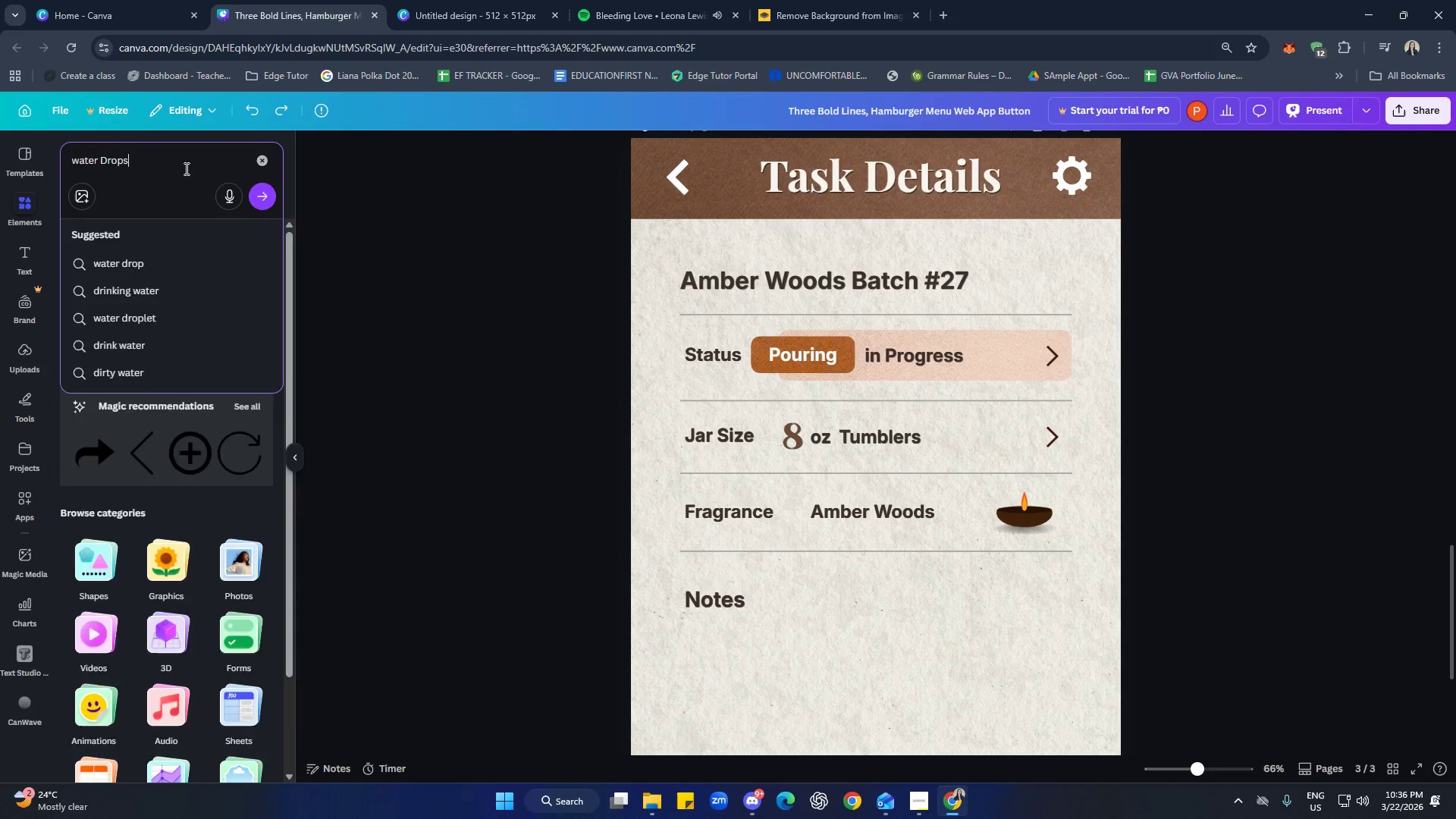 
key(Enter)
 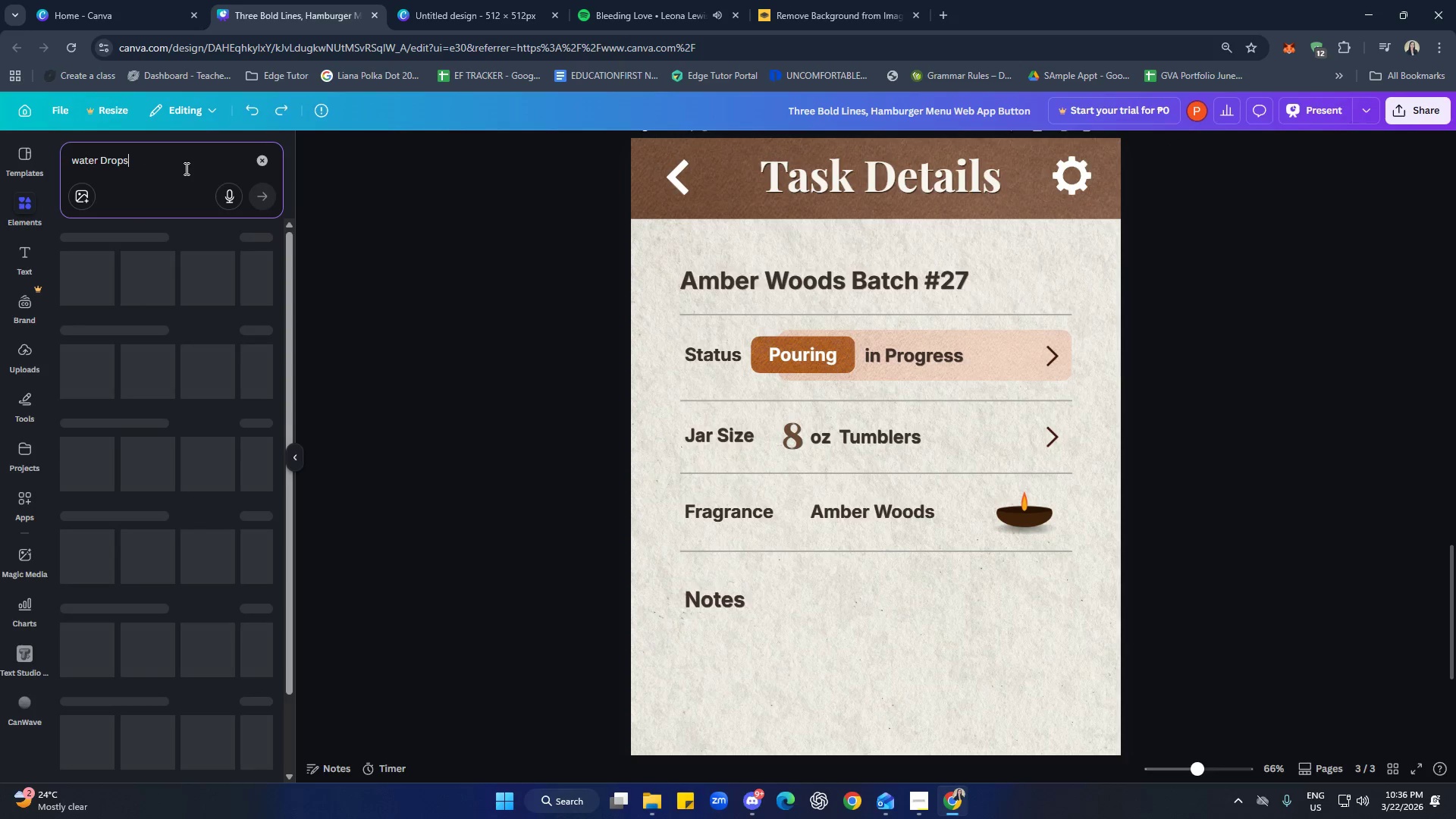 
key(Backspace)
 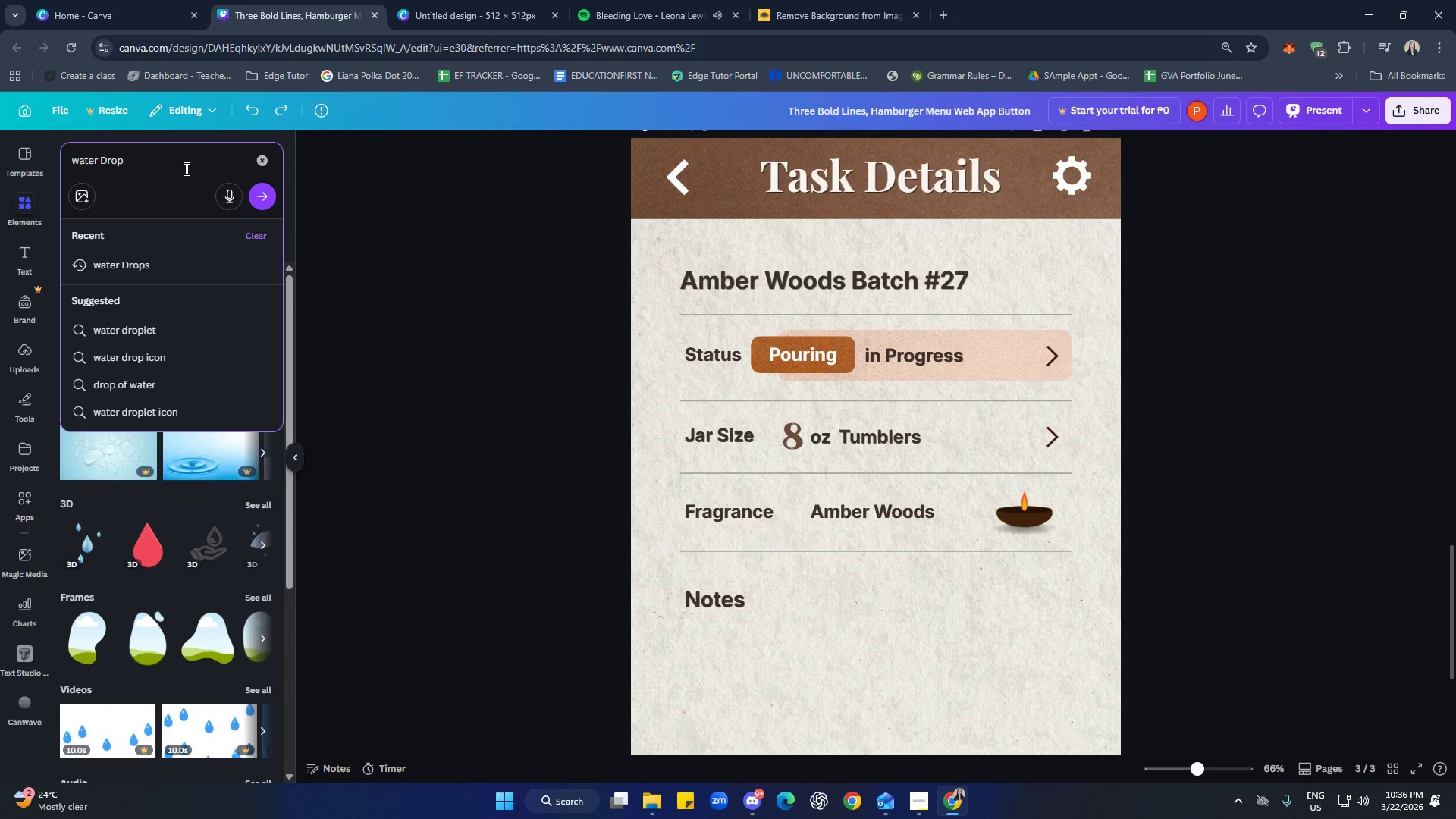 
key(Enter)
 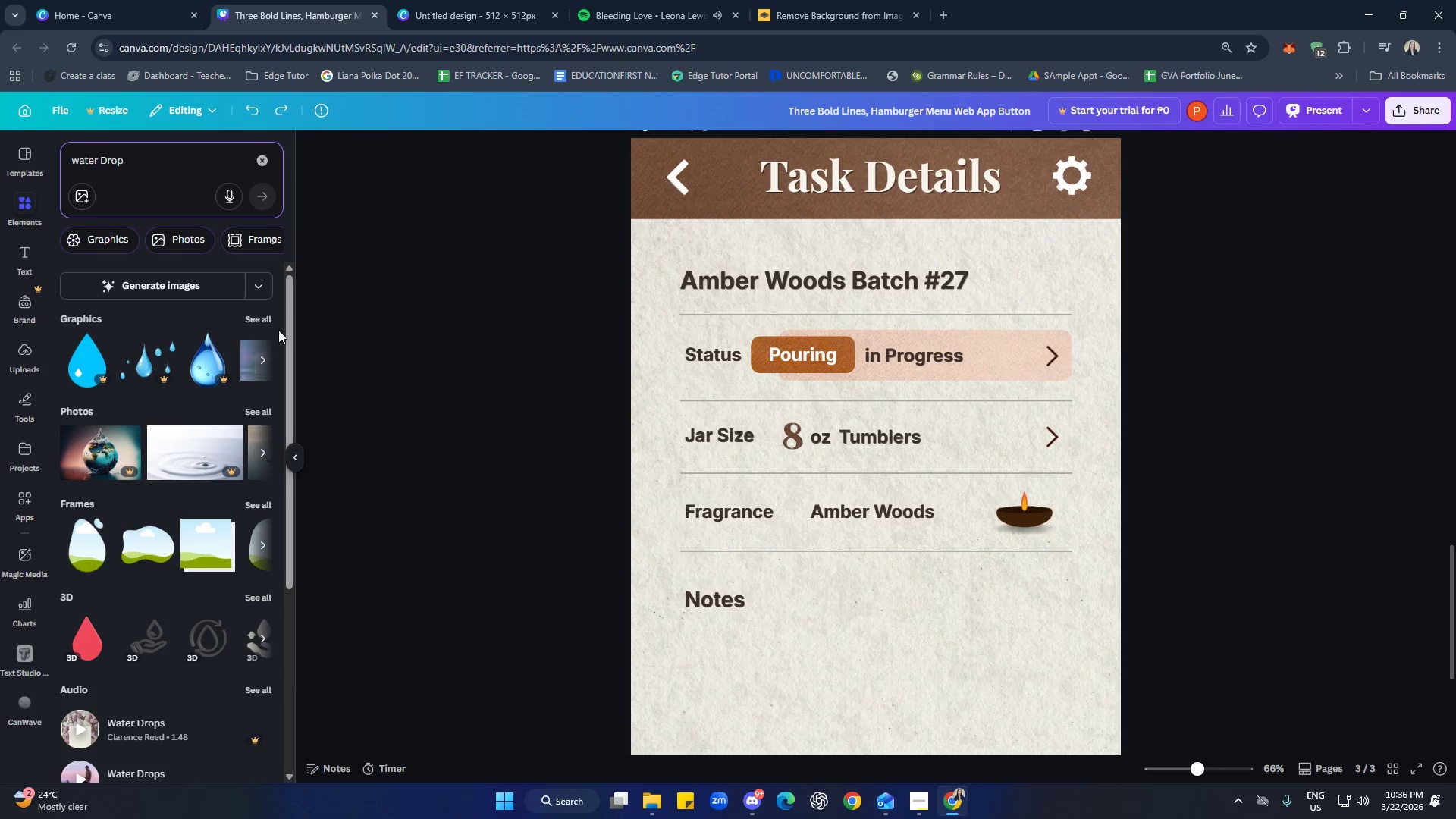 
left_click([257, 322])
 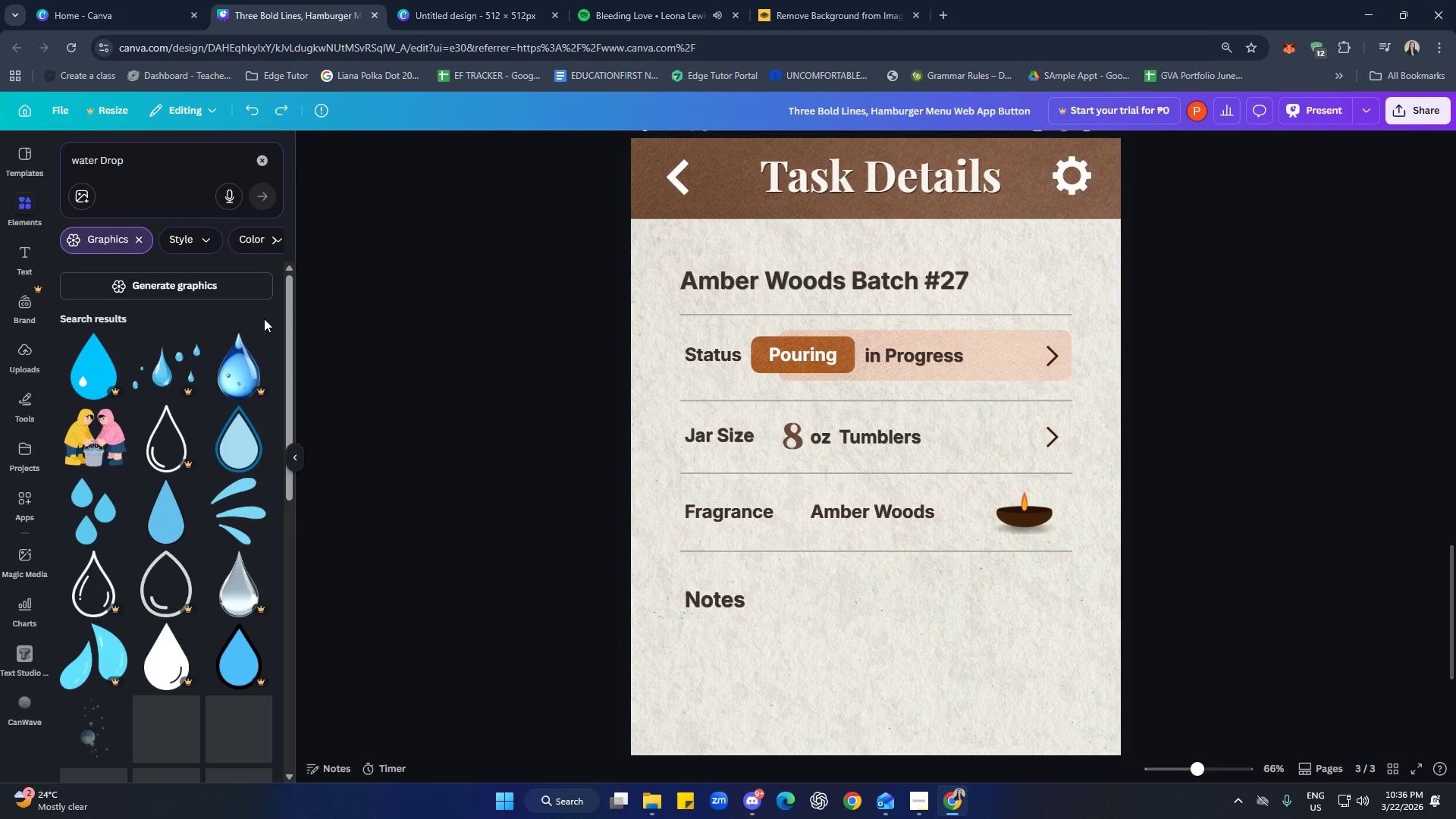 
scroll: coordinate [212, 382], scroll_direction: down, amount: 10.0
 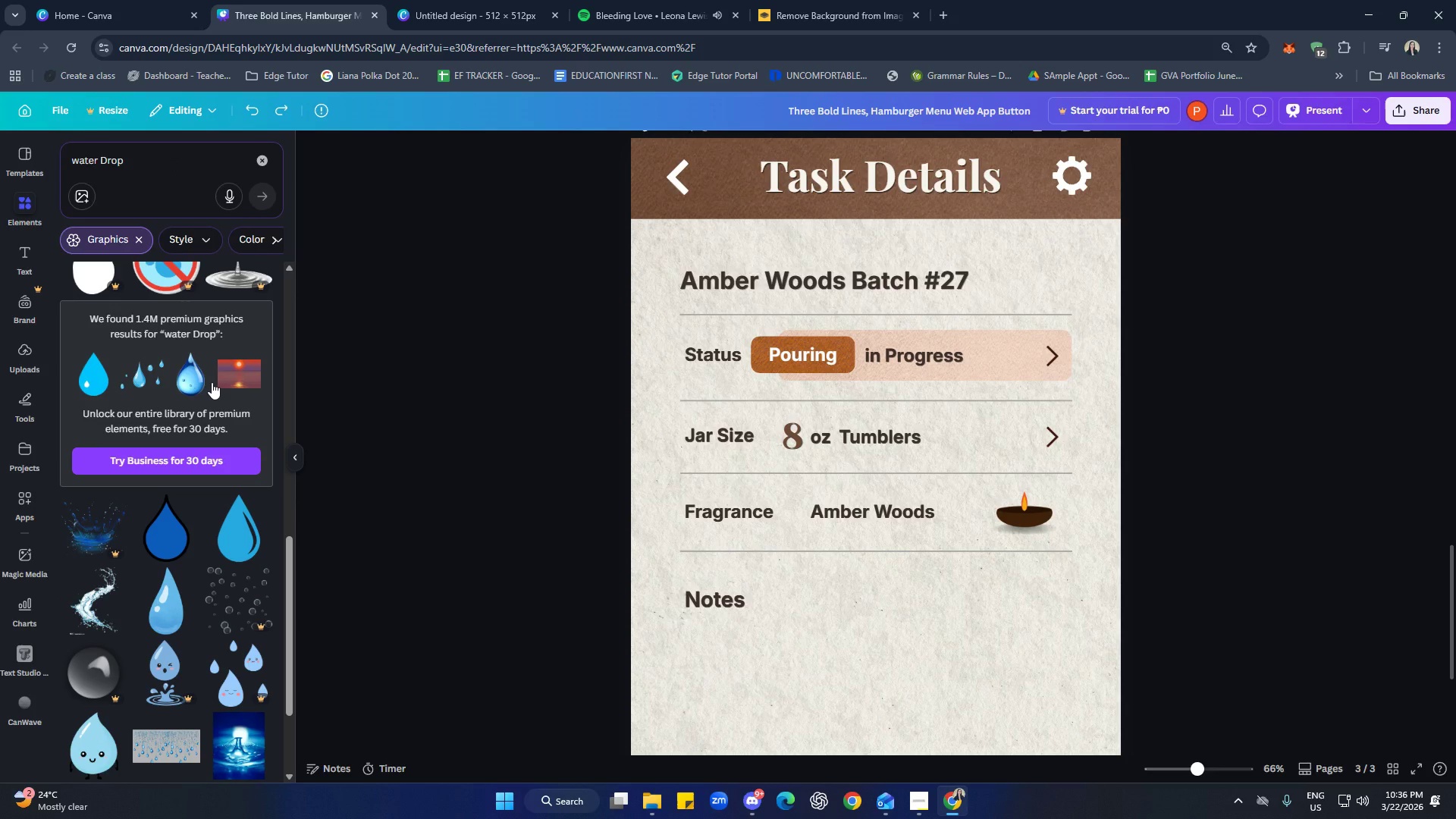 
scroll: coordinate [215, 422], scroll_direction: down, amount: 3.0
 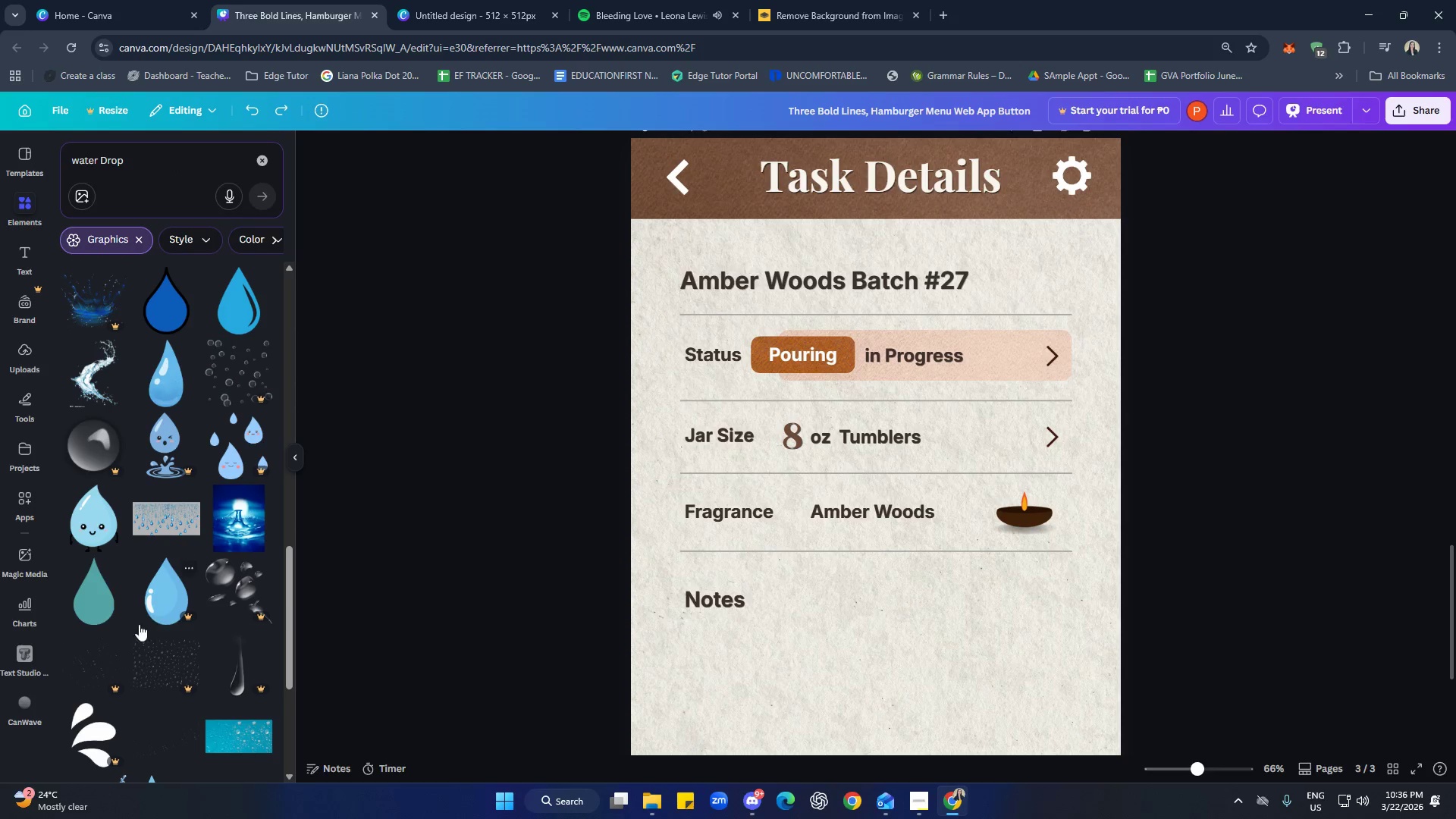 
mouse_move([126, 594])
 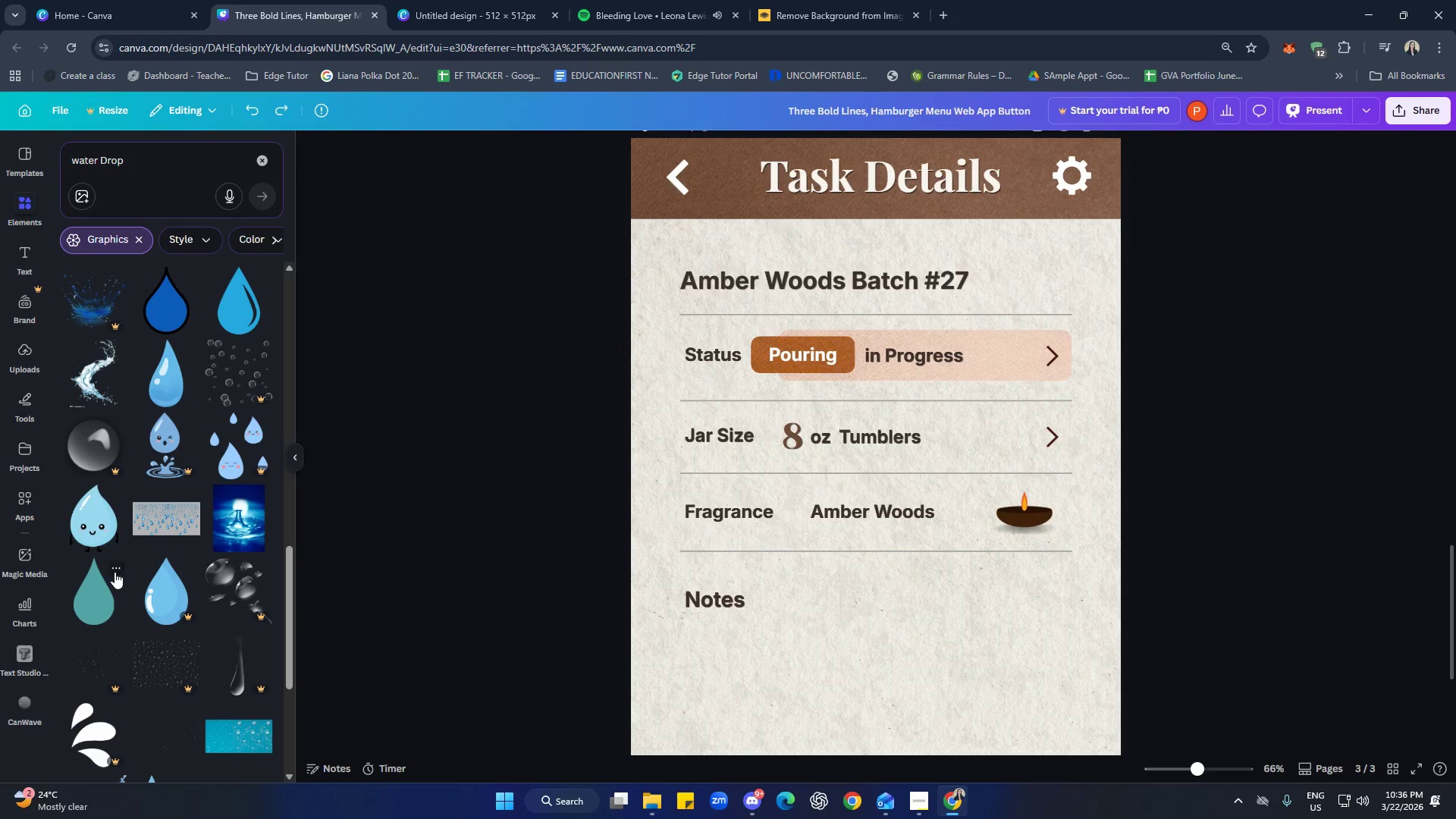 
left_click([115, 572])
 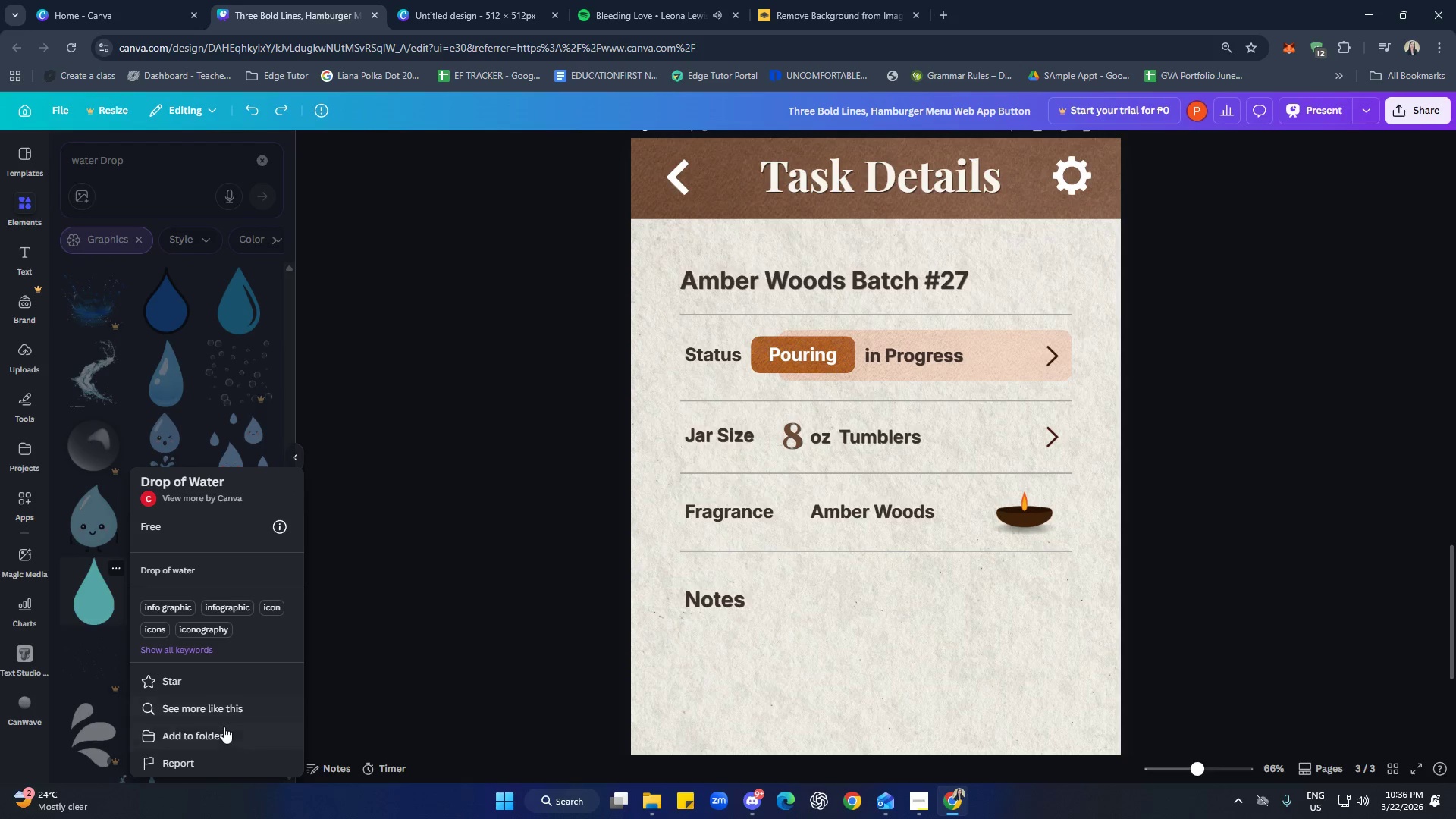 
left_click([219, 709])
 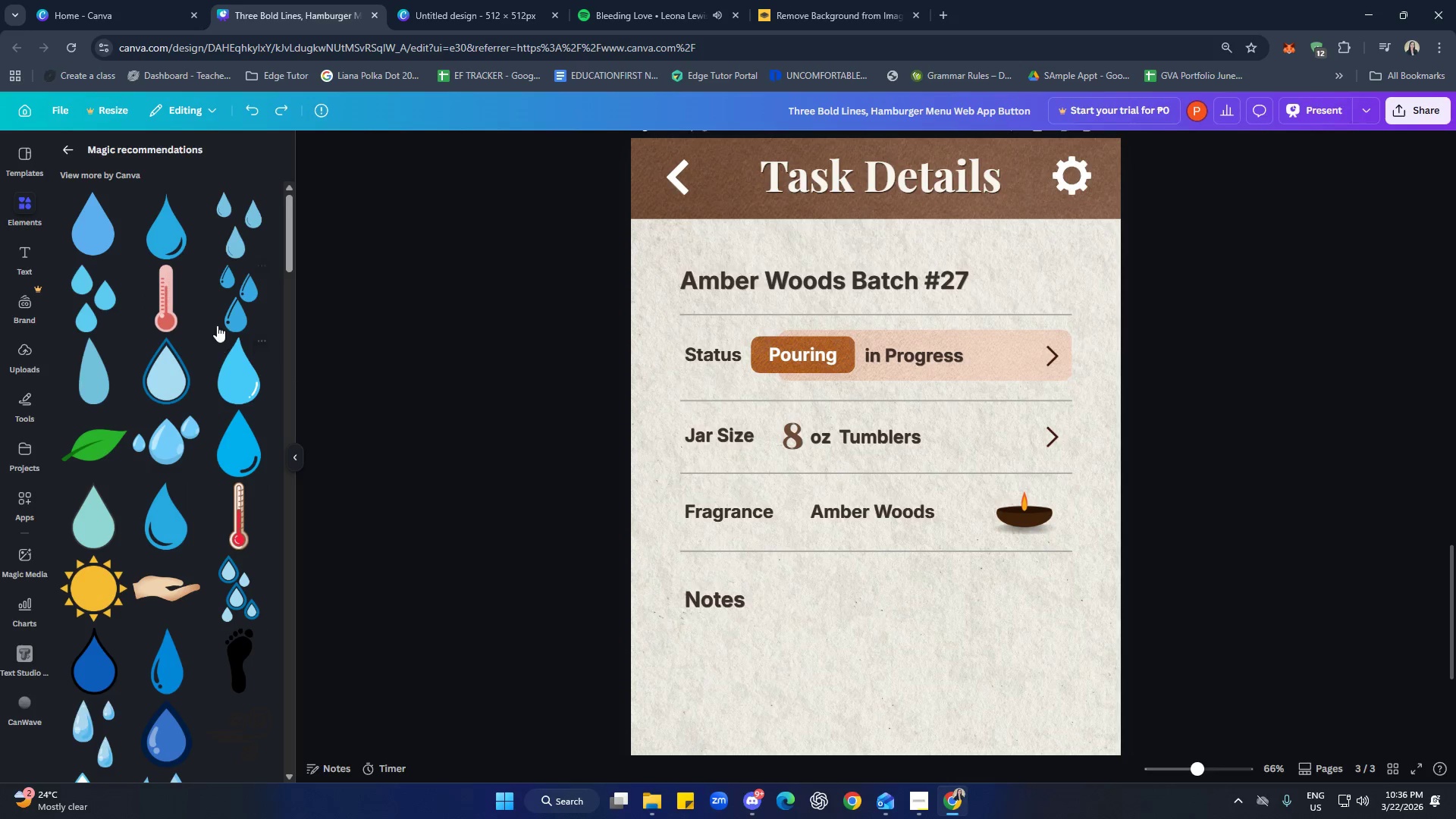 
scroll: coordinate [215, 303], scroll_direction: down, amount: 11.0
 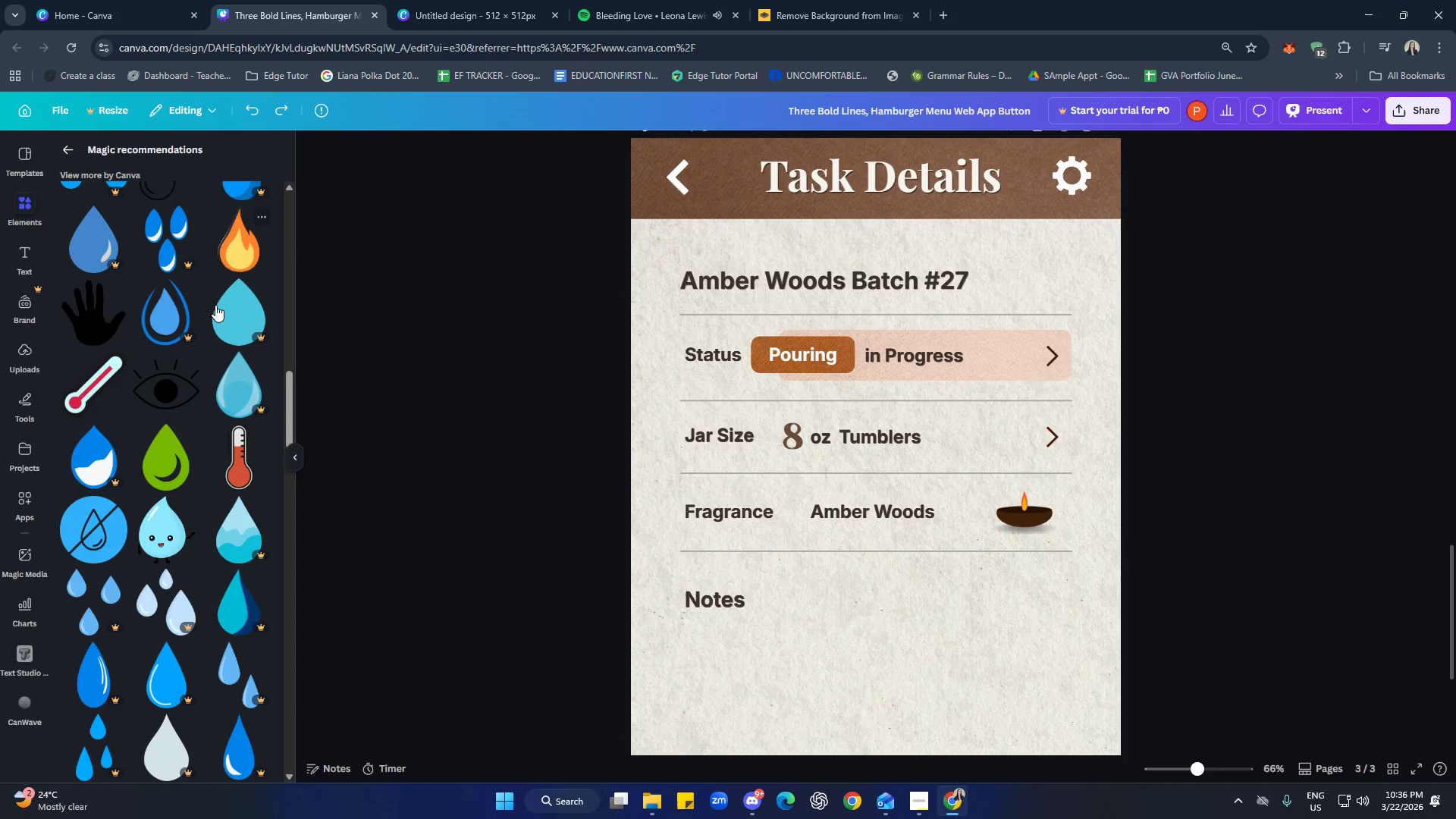 
scroll: coordinate [231, 313], scroll_direction: up, amount: 22.0
 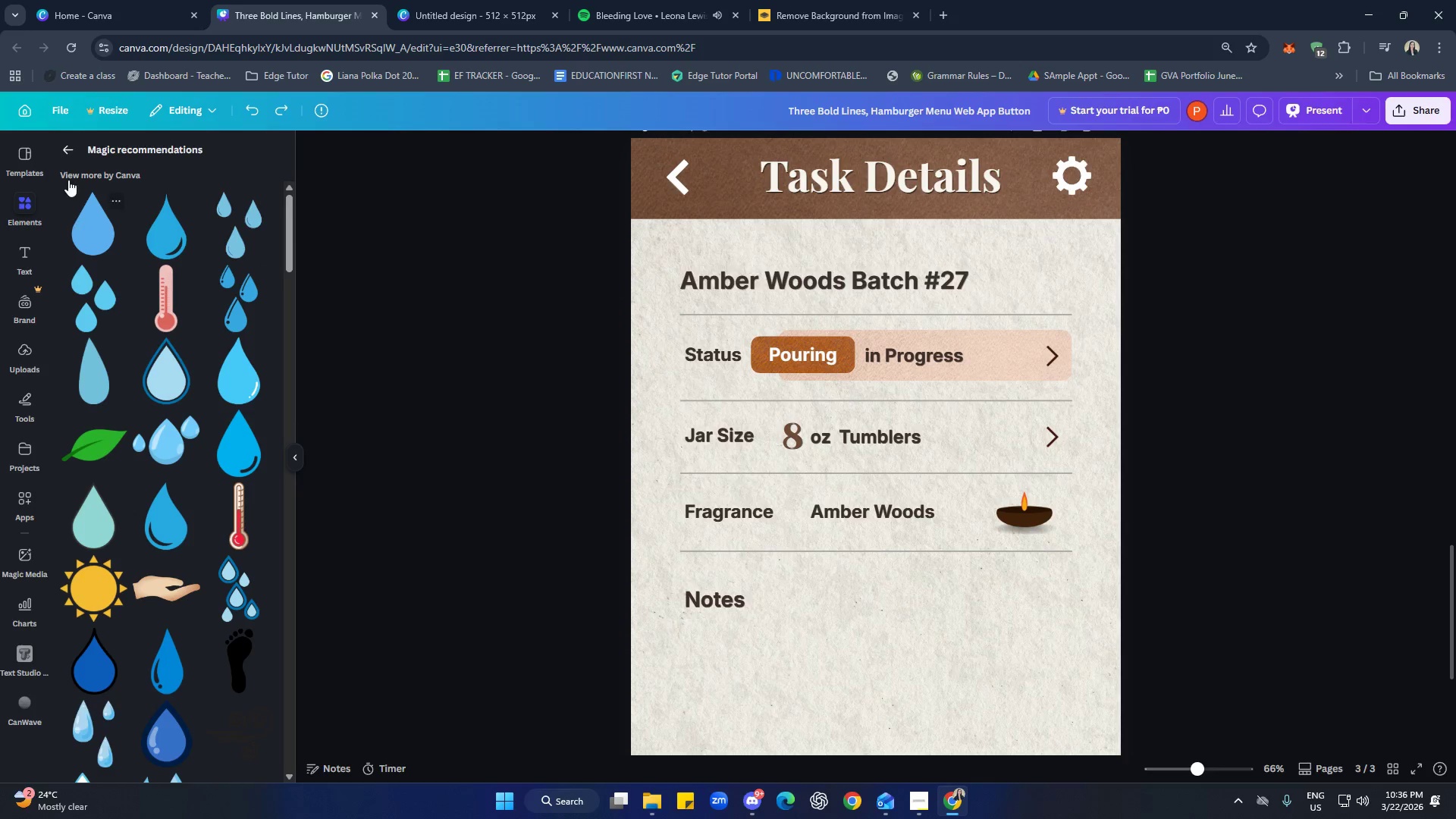 
left_click([71, 153])
 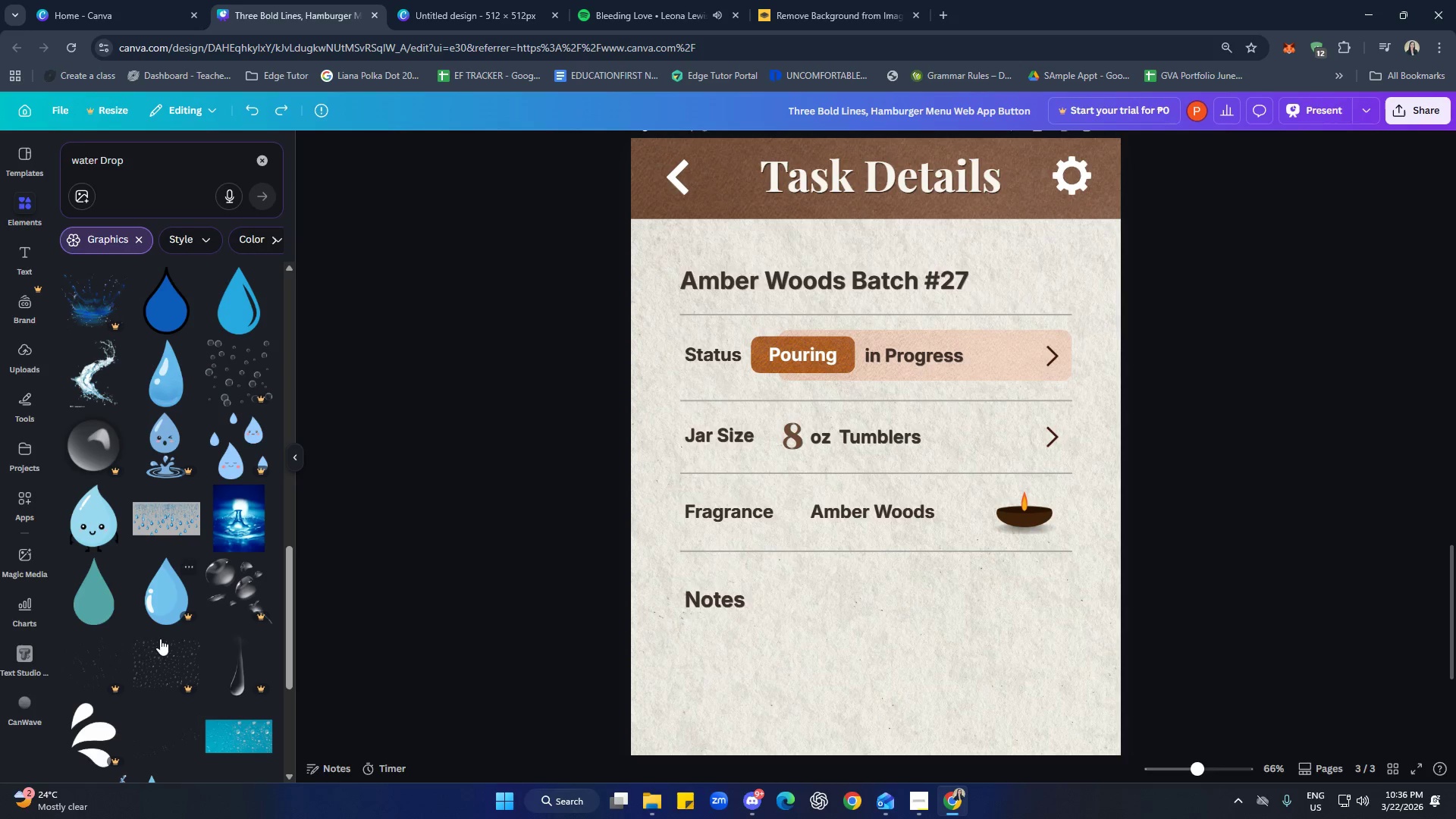 
left_click([88, 610])
 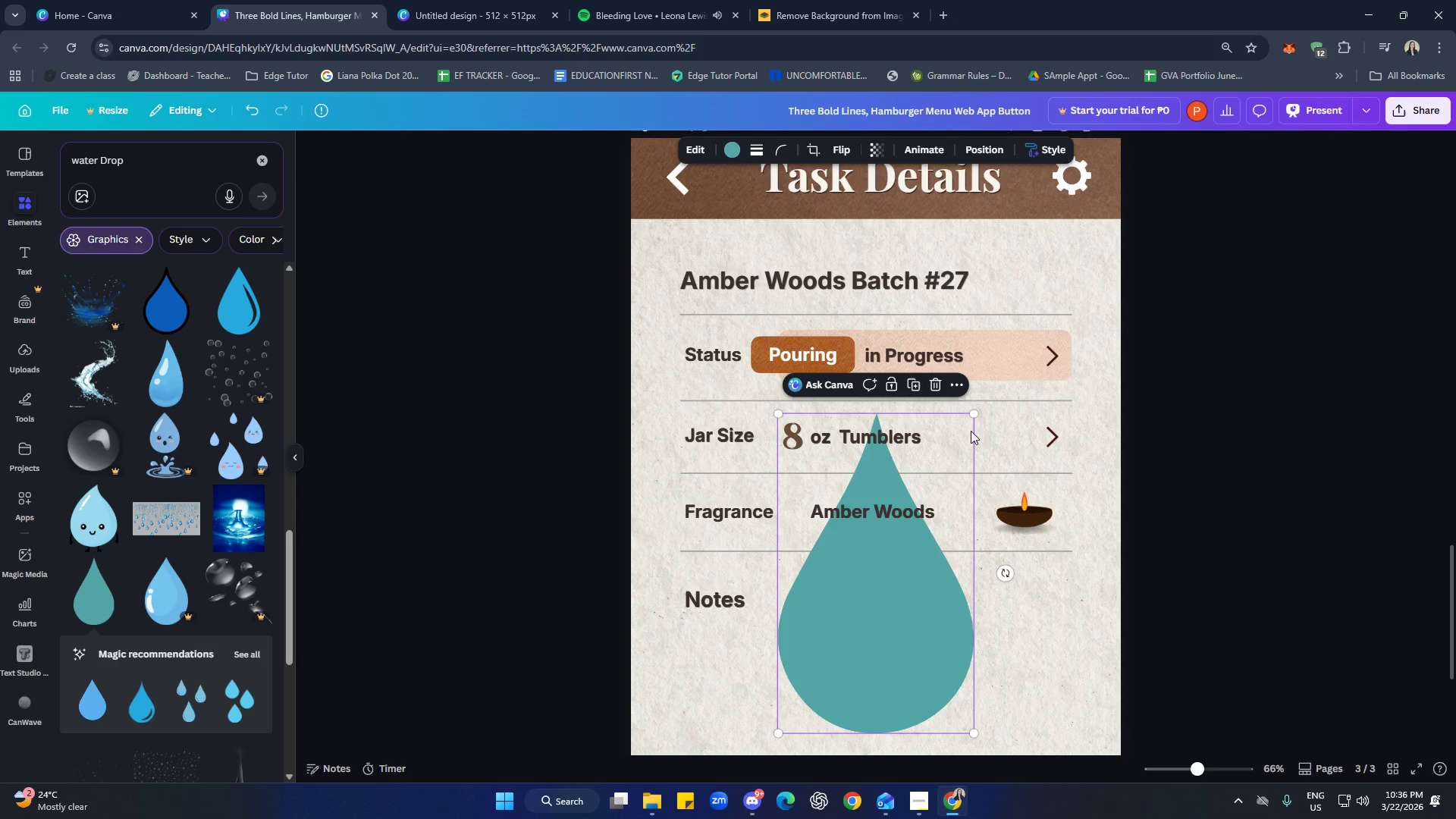 
left_click_drag(start_coordinate=[973, 414], to_coordinate=[809, 659])
 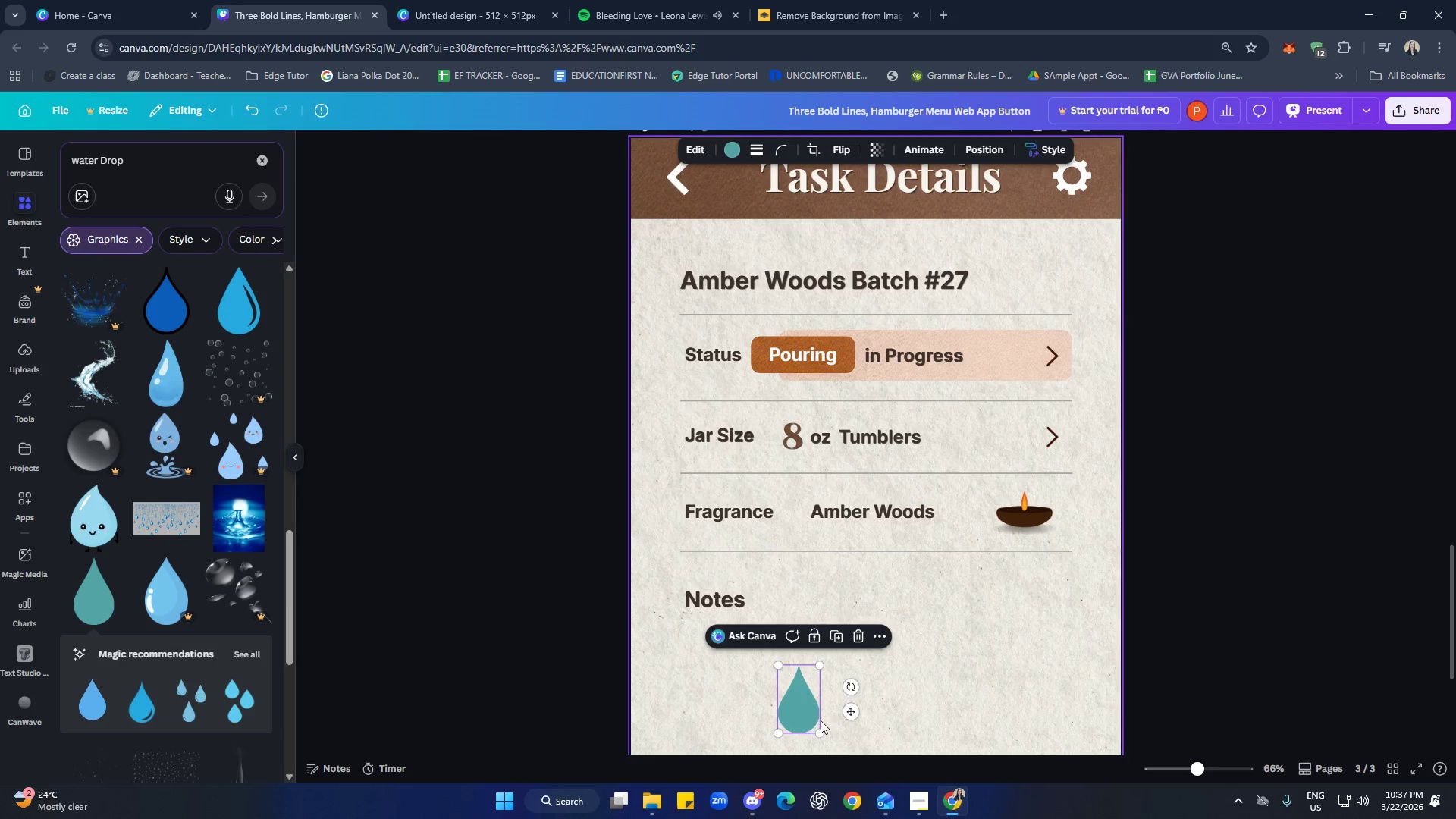 
left_click_drag(start_coordinate=[804, 711], to_coordinate=[756, 690])
 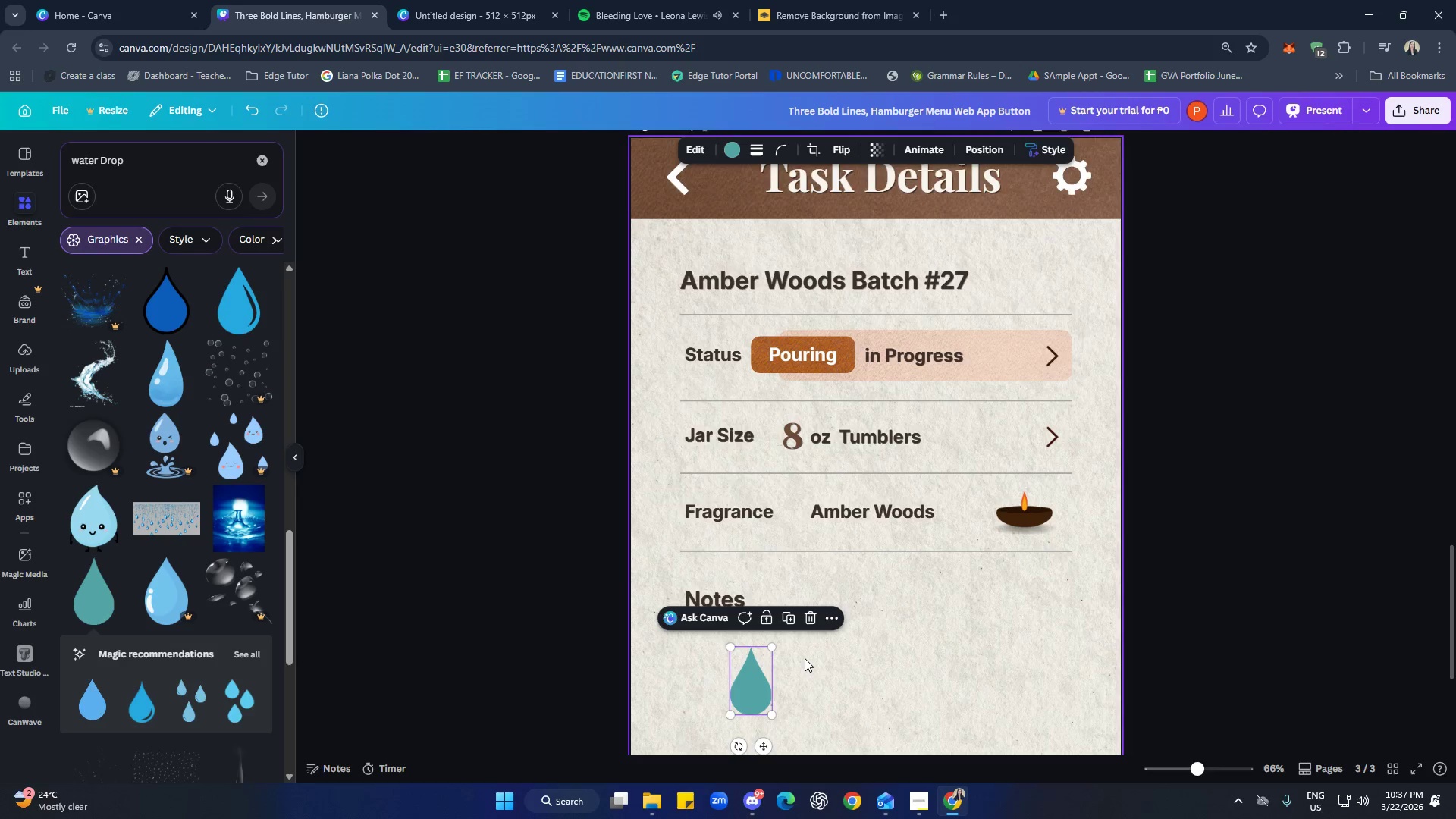 
scroll: coordinate [805, 658], scroll_direction: down, amount: 1.0
 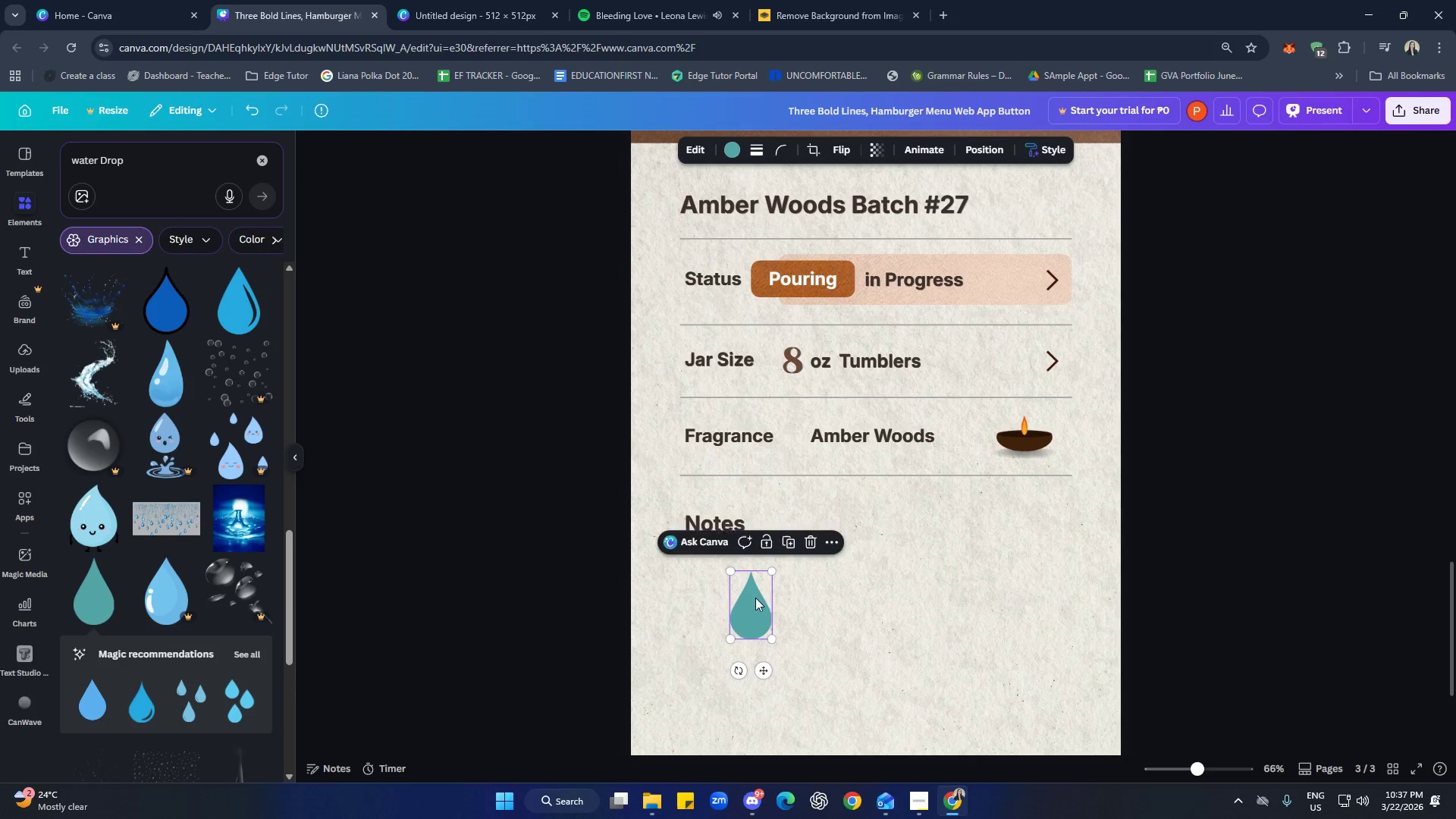 
left_click_drag(start_coordinate=[754, 598], to_coordinate=[733, 601])
 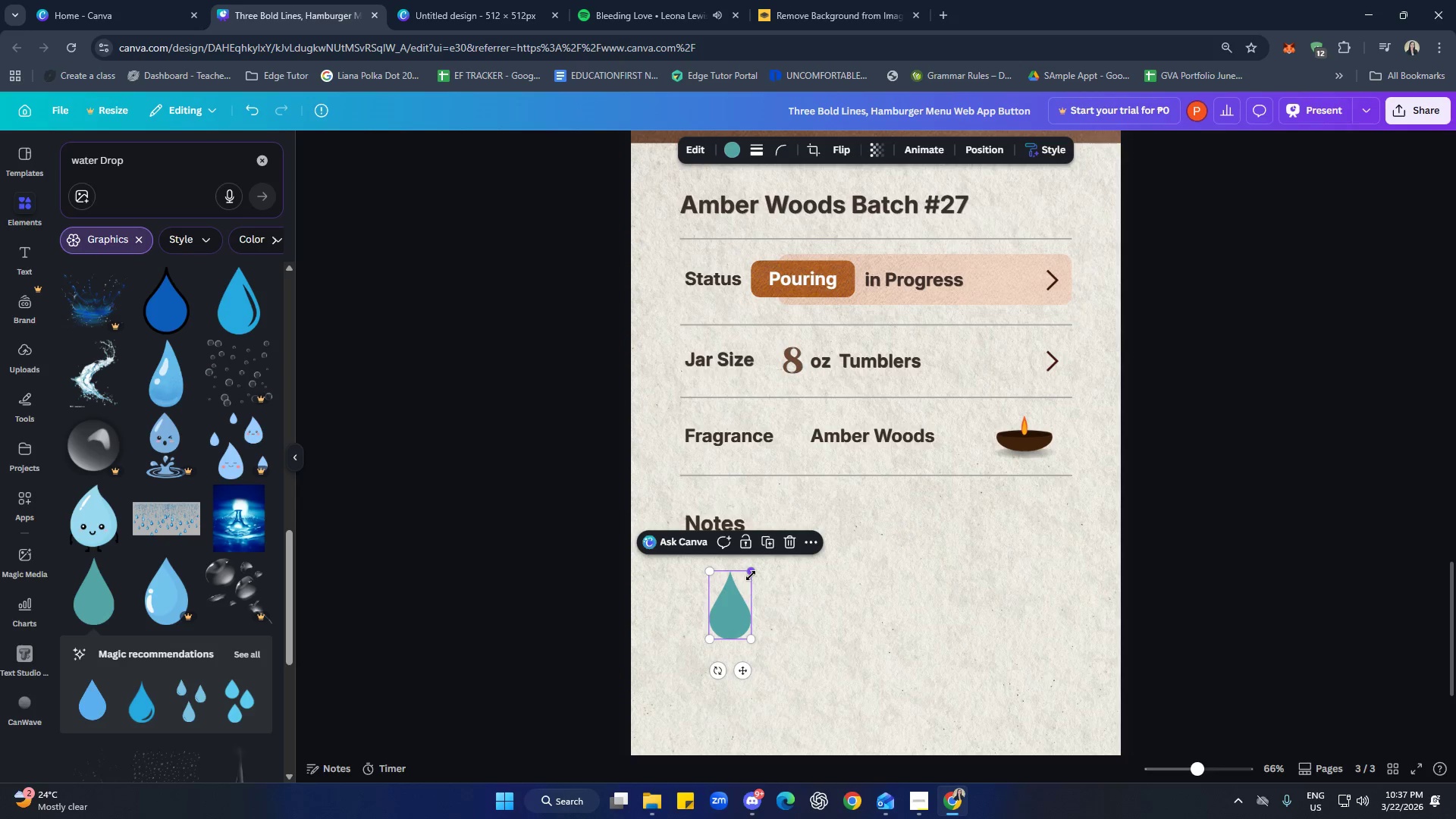 
left_click_drag(start_coordinate=[751, 576], to_coordinate=[728, 602])
 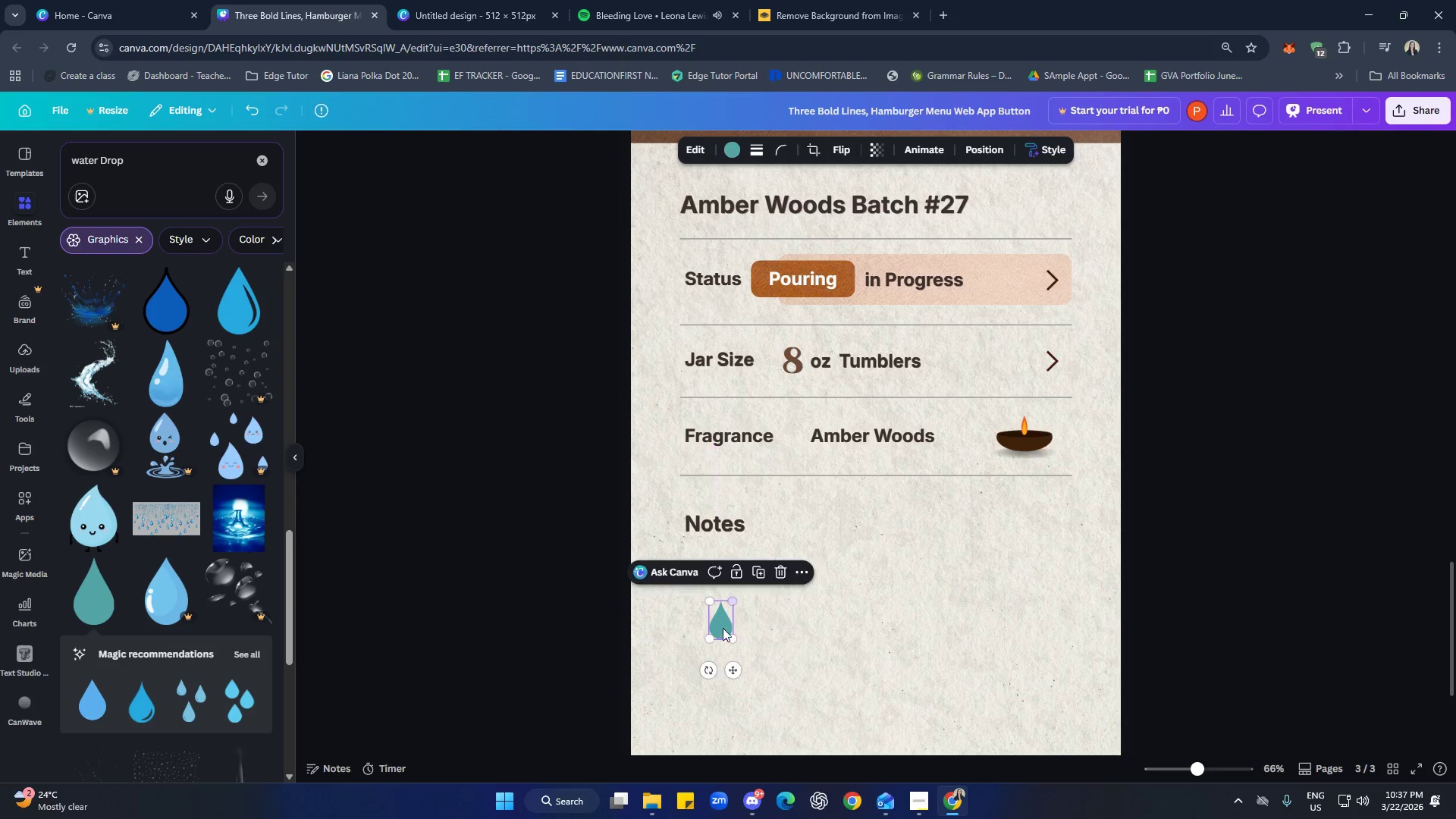 
left_click_drag(start_coordinate=[723, 628], to_coordinate=[726, 603])
 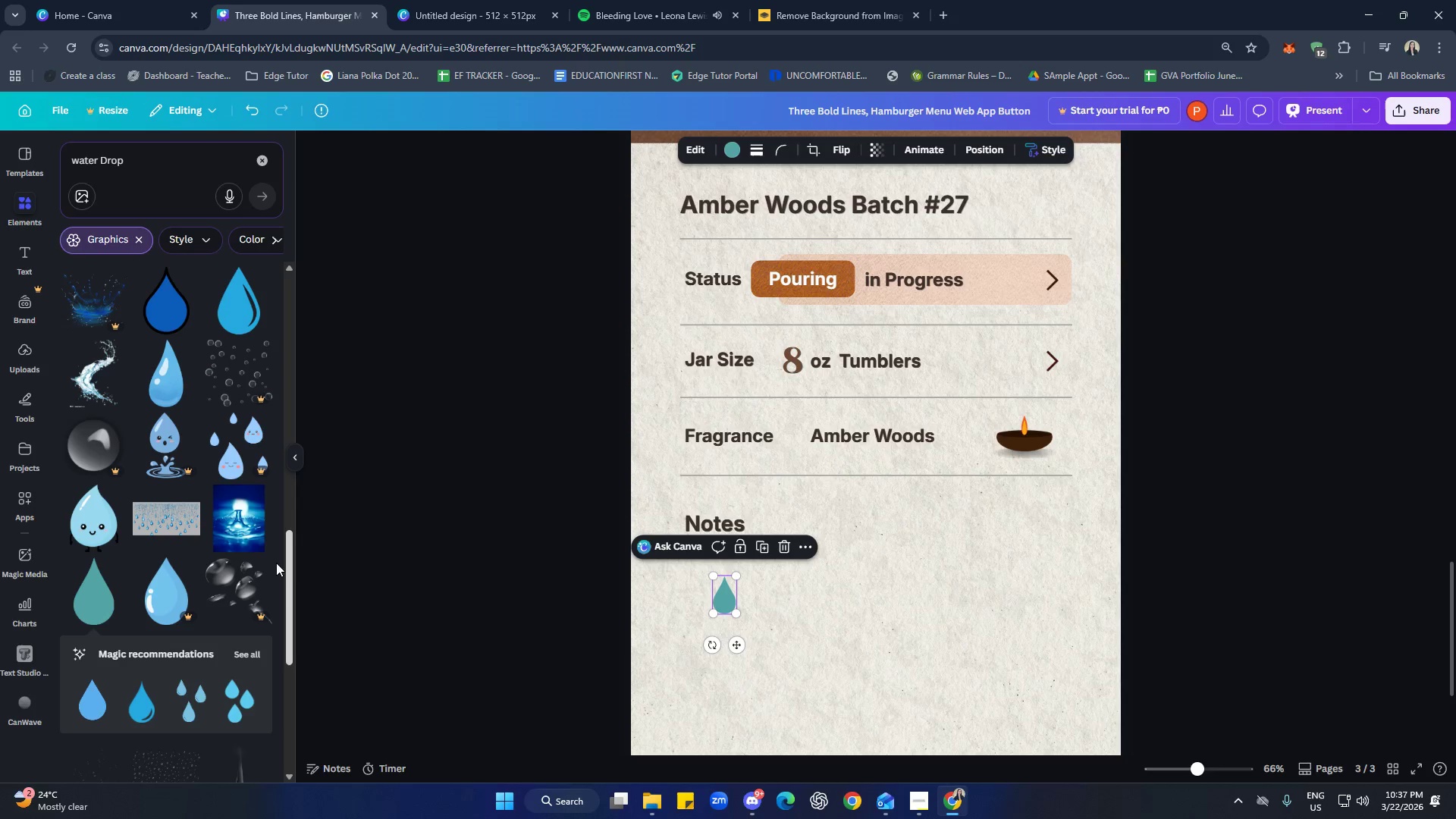 
scroll: coordinate [182, 477], scroll_direction: down, amount: 10.0
 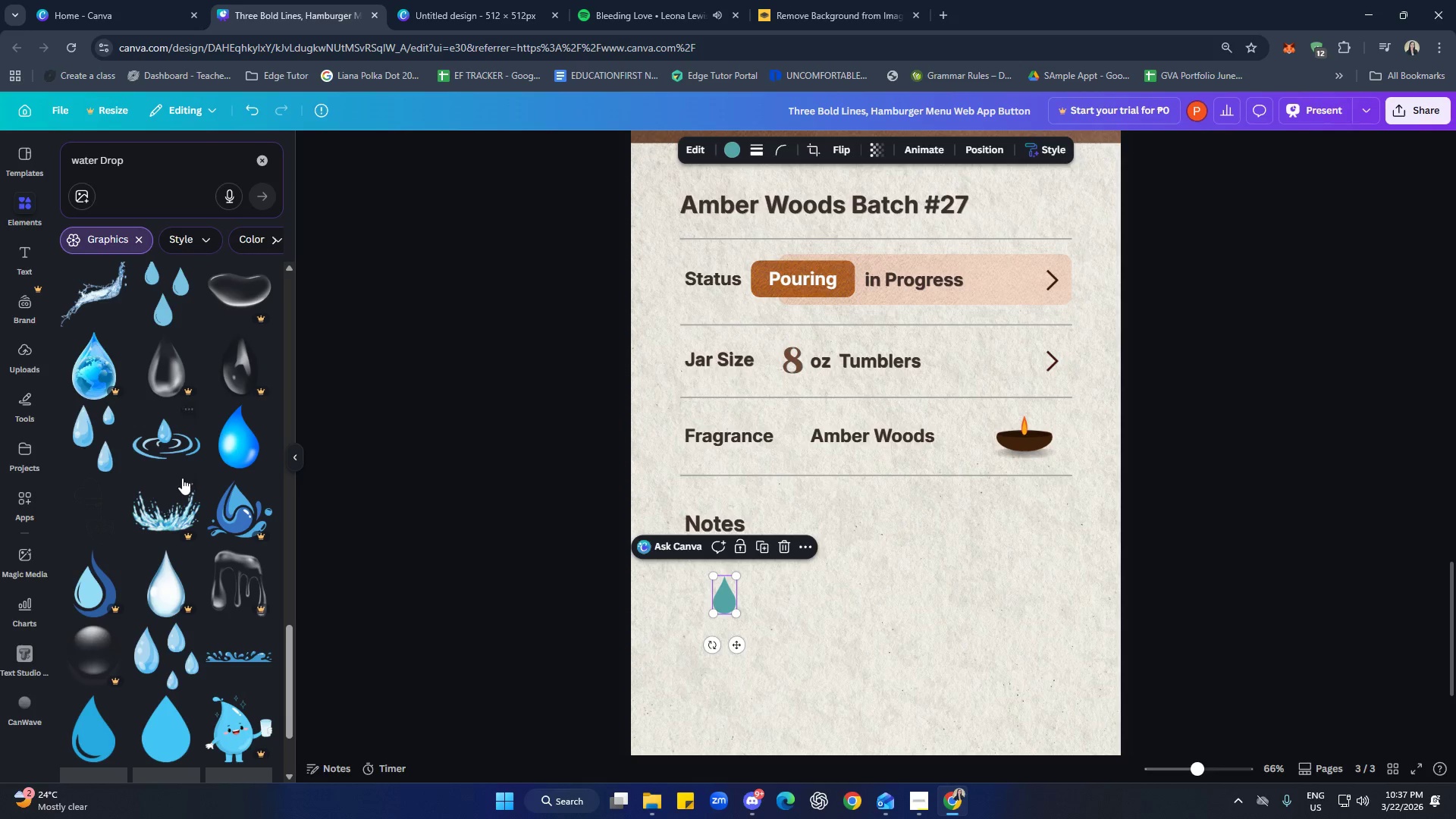 
scroll: coordinate [182, 478], scroll_direction: down, amount: 3.0
 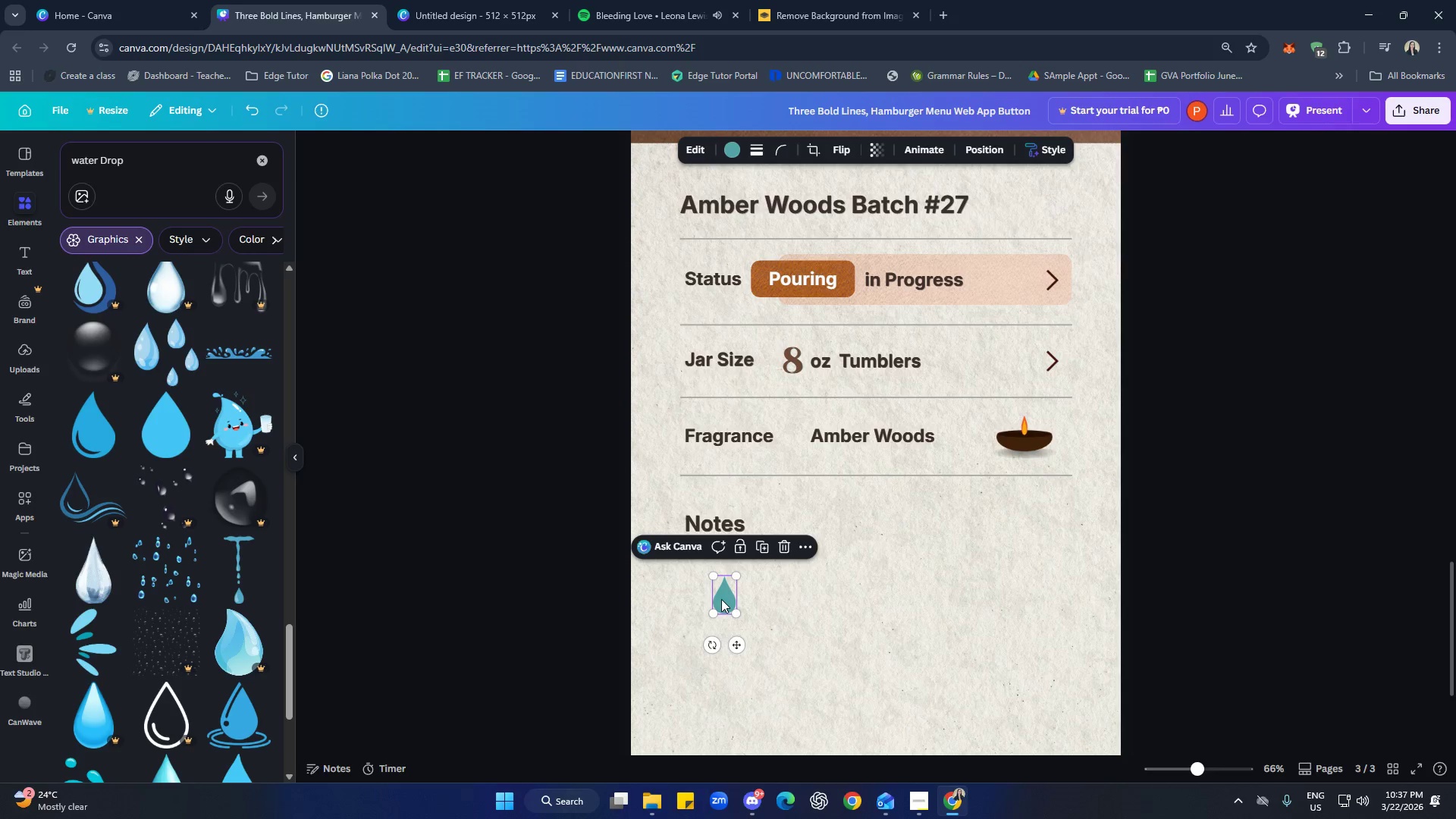 
left_click([784, 544])
 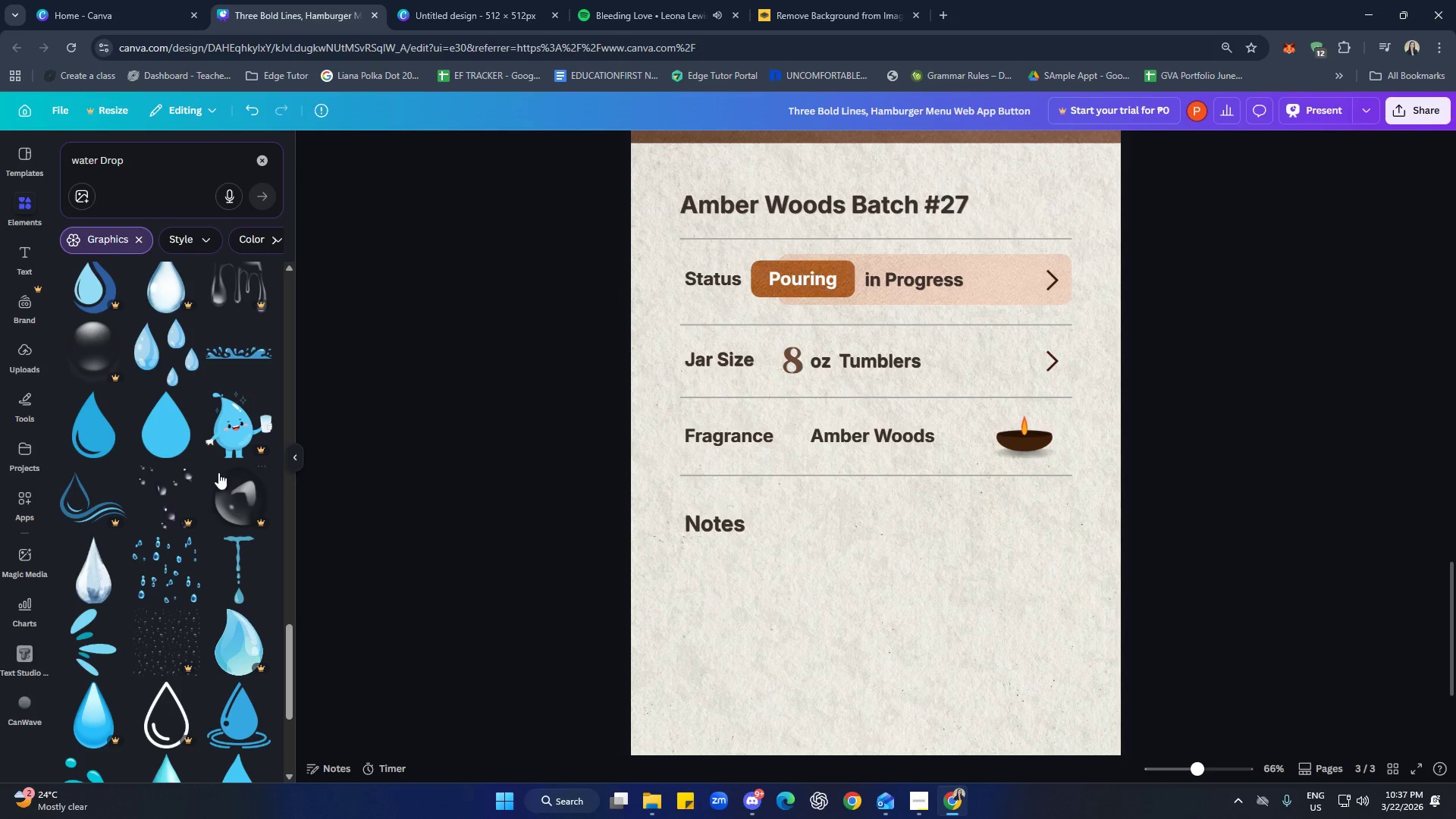 
left_click([160, 424])
 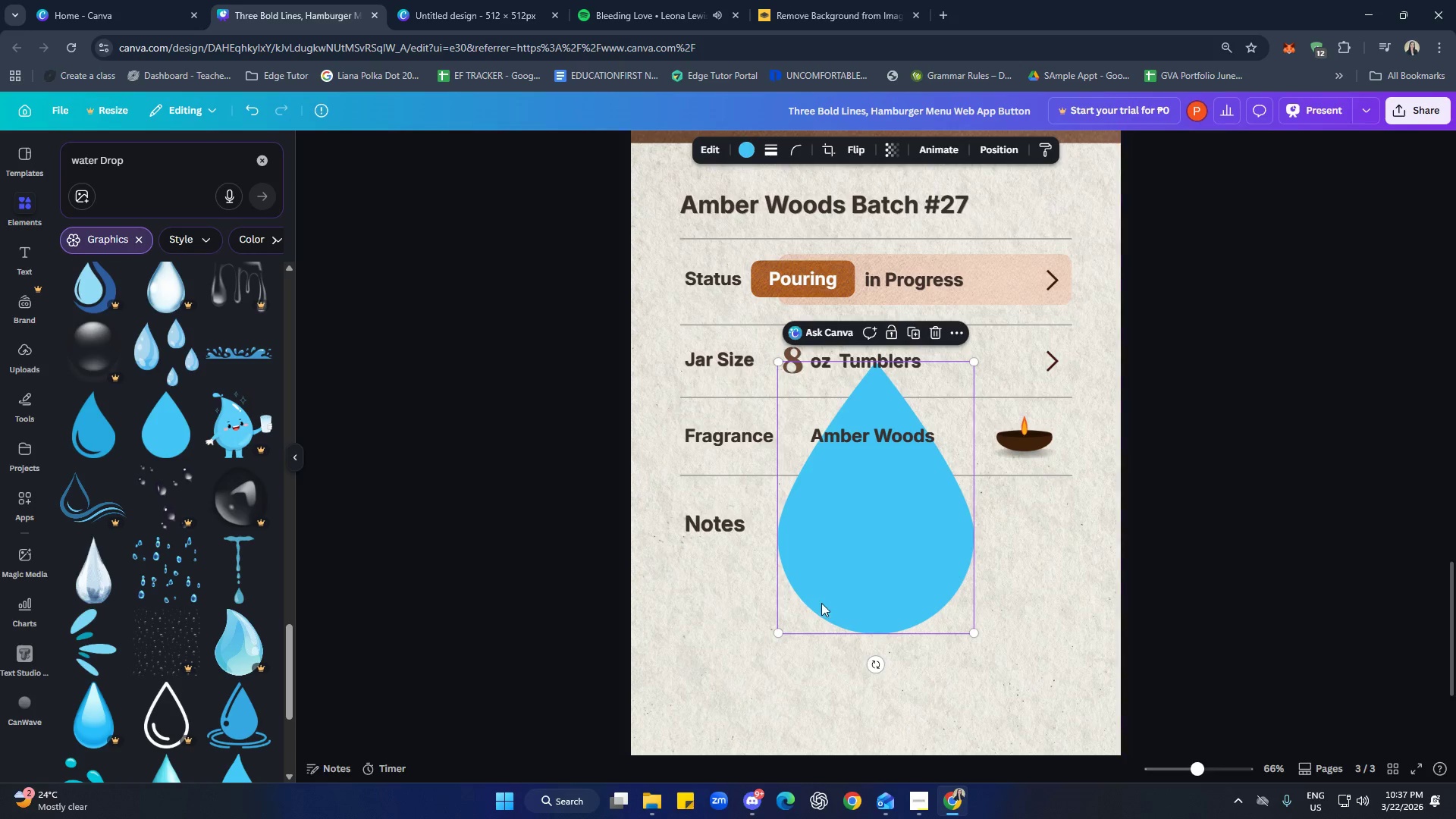 
left_click_drag(start_coordinate=[897, 557], to_coordinate=[839, 613])
 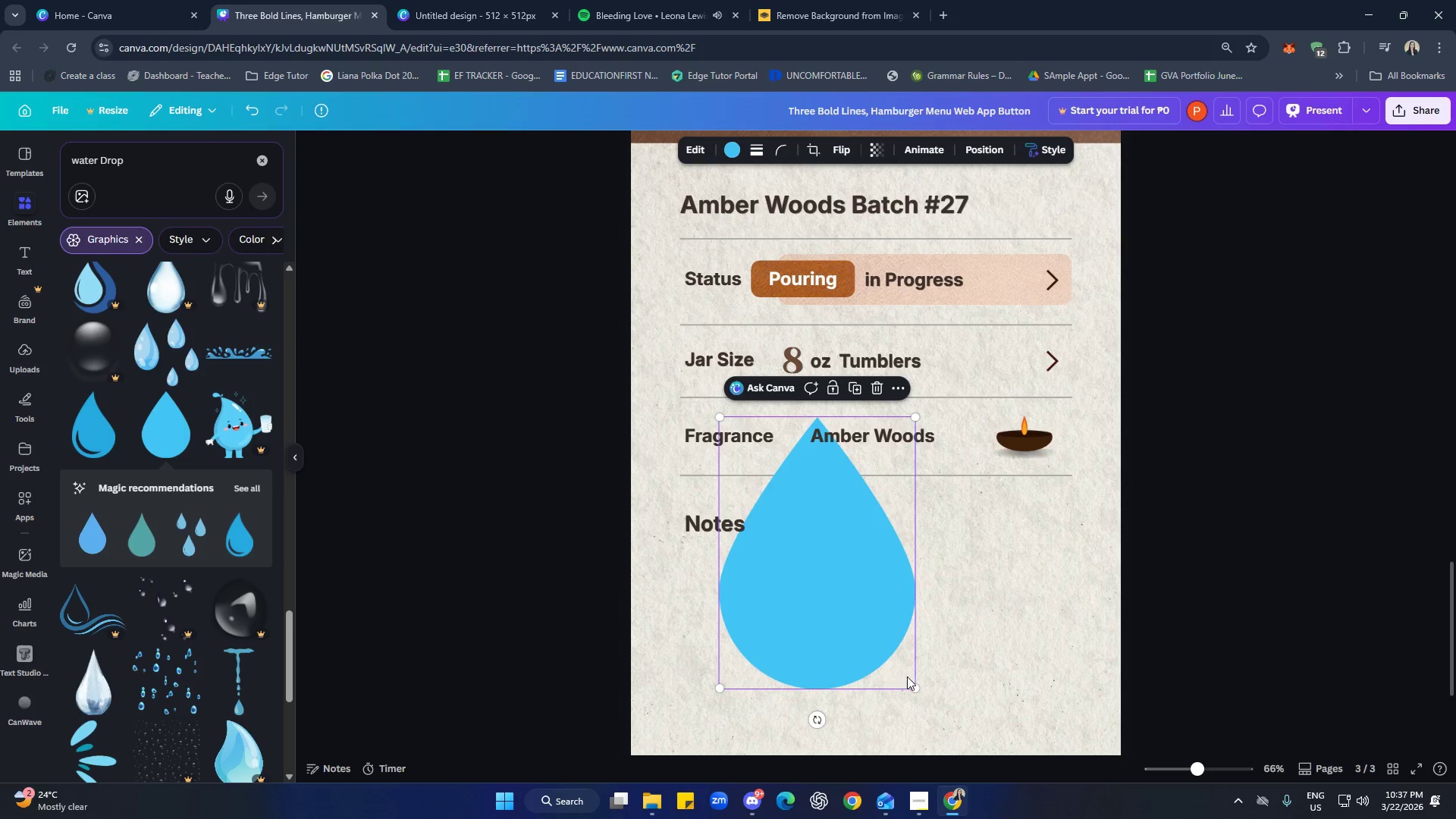 
left_click_drag(start_coordinate=[918, 687], to_coordinate=[821, 577])
 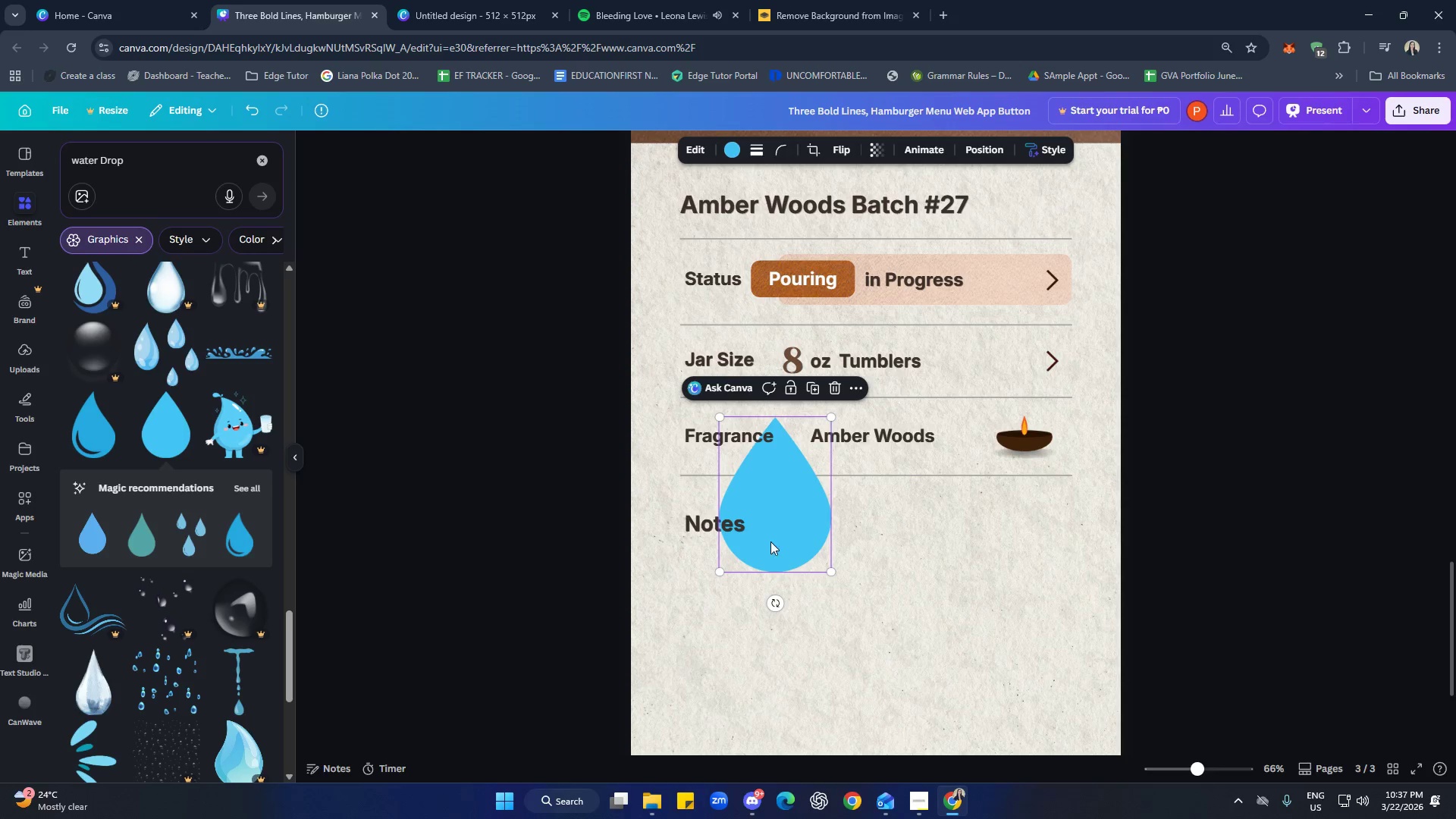 
left_click_drag(start_coordinate=[770, 537], to_coordinate=[742, 670])
 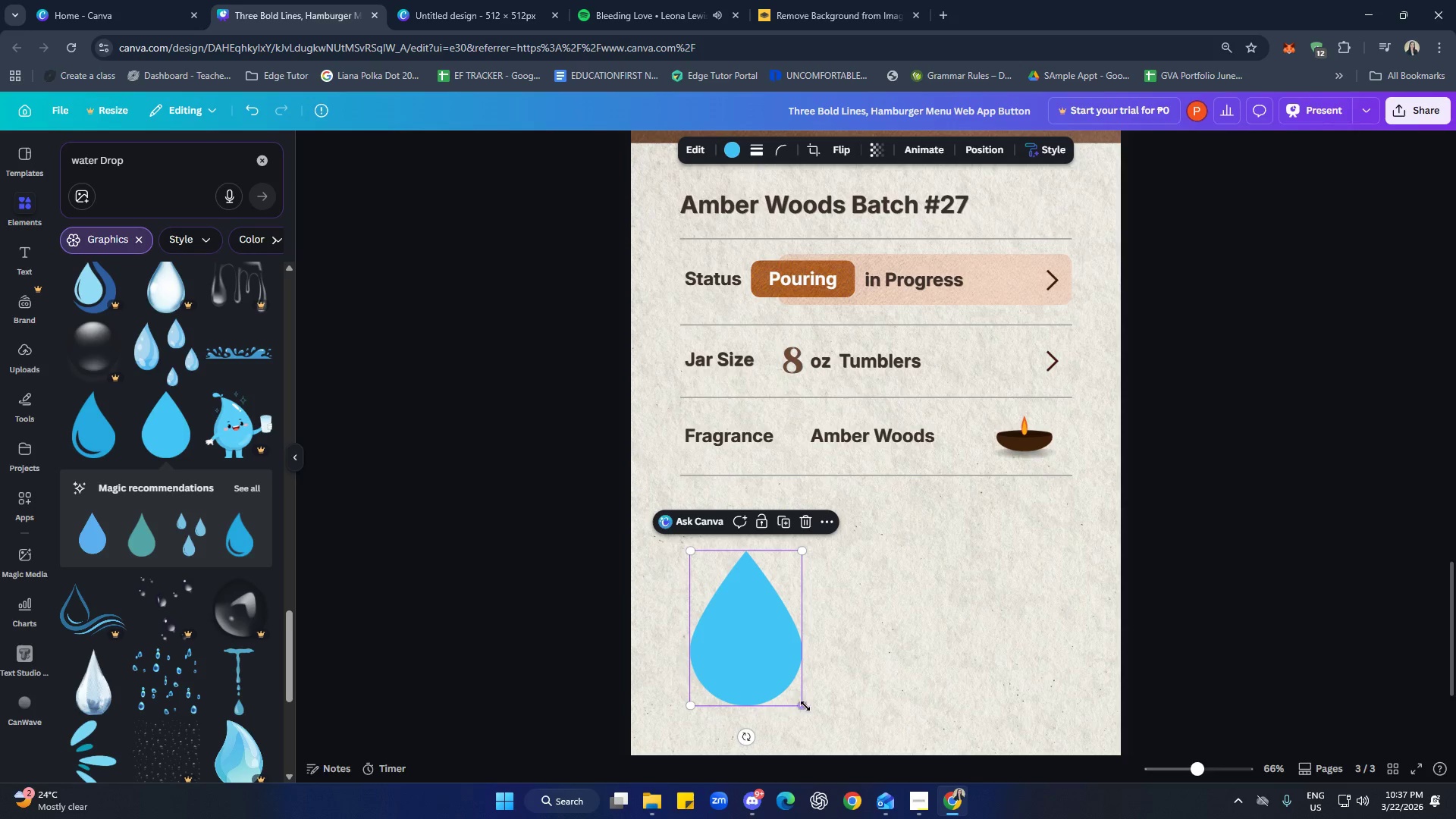 
left_click_drag(start_coordinate=[805, 706], to_coordinate=[748, 657])
 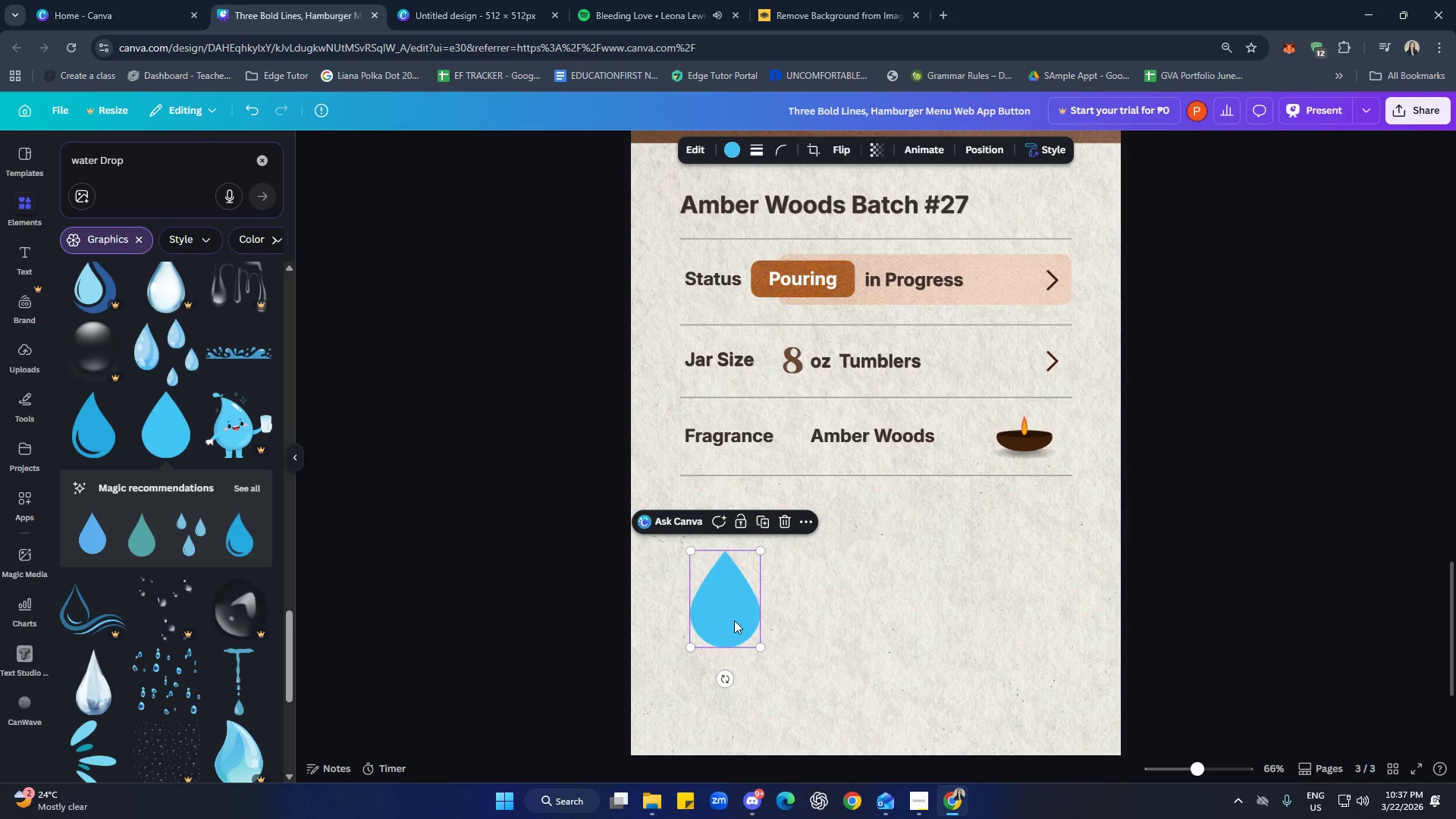 
left_click_drag(start_coordinate=[734, 617], to_coordinate=[742, 622])
 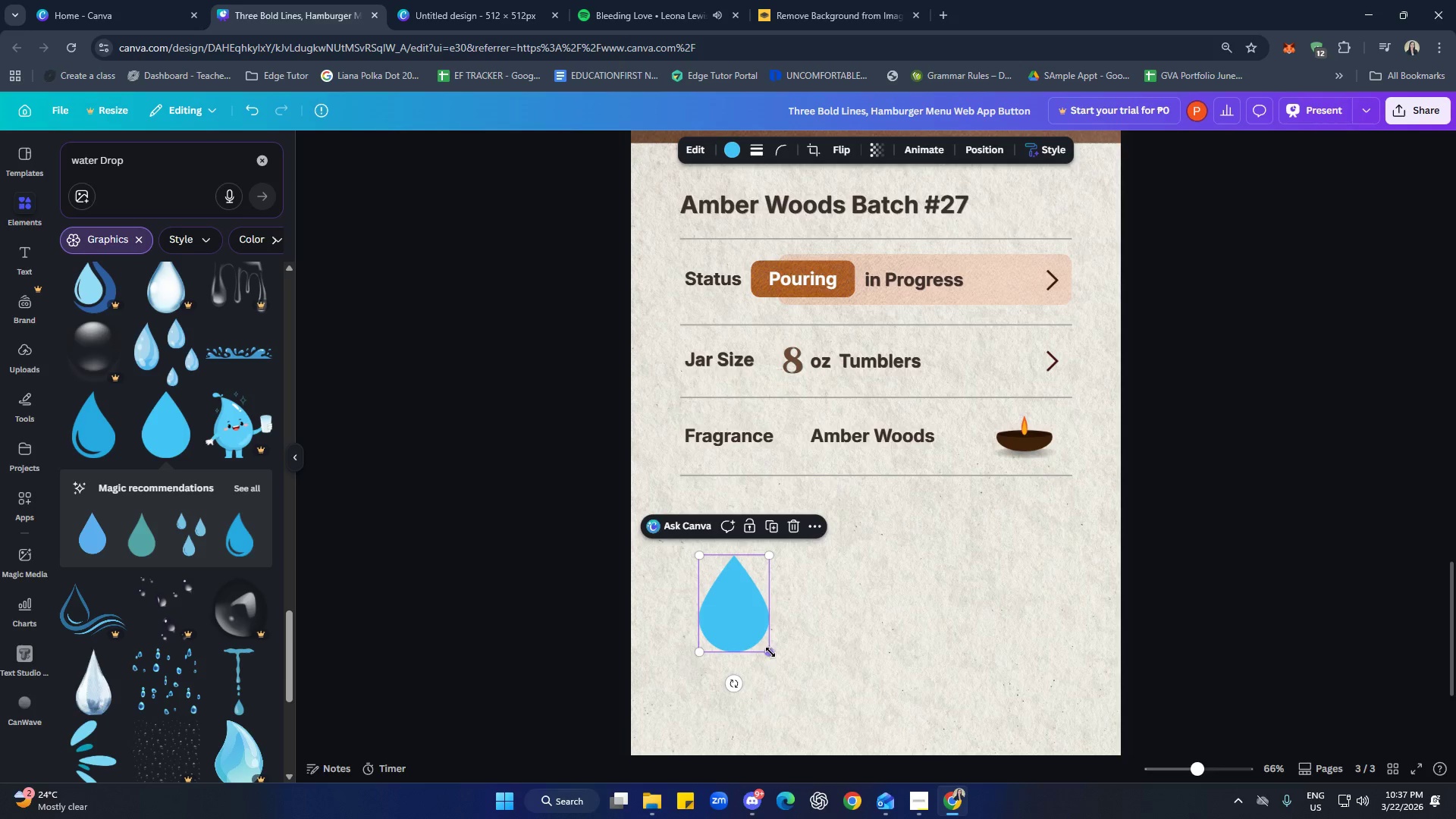 
left_click_drag(start_coordinate=[770, 652], to_coordinate=[725, 598])
 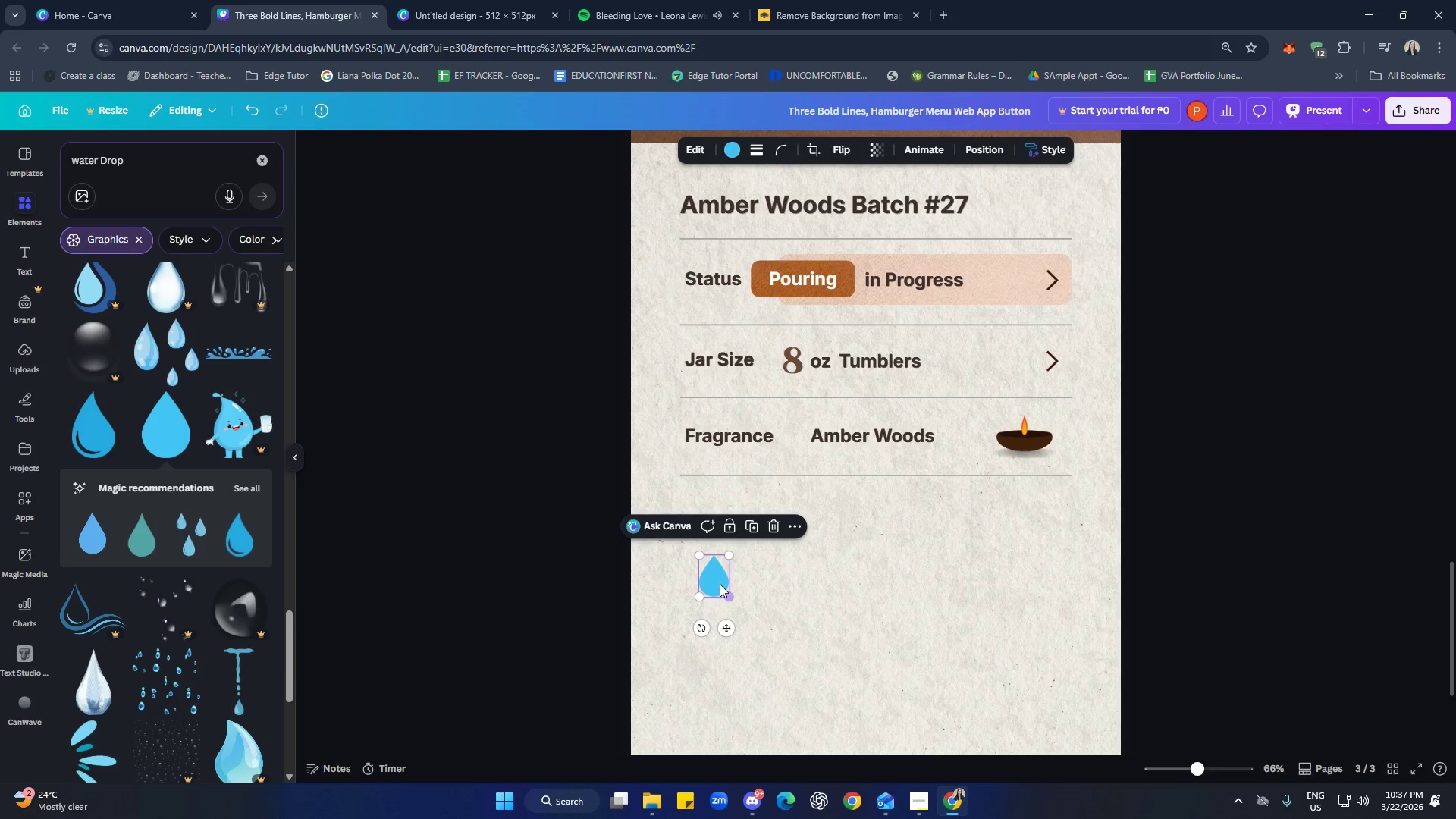 
left_click_drag(start_coordinate=[718, 579], to_coordinate=[742, 588])
 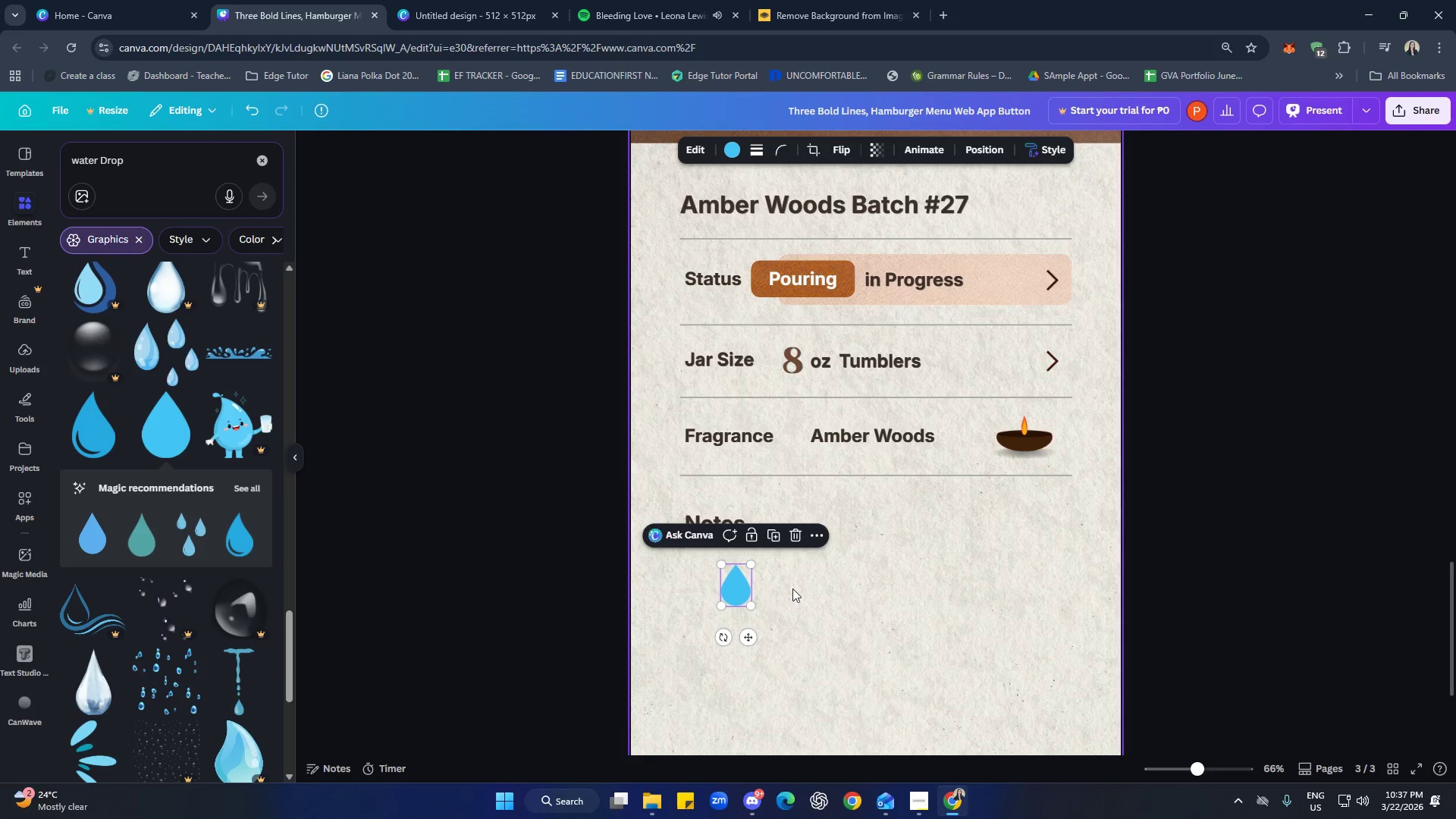 
left_click([792, 588])
 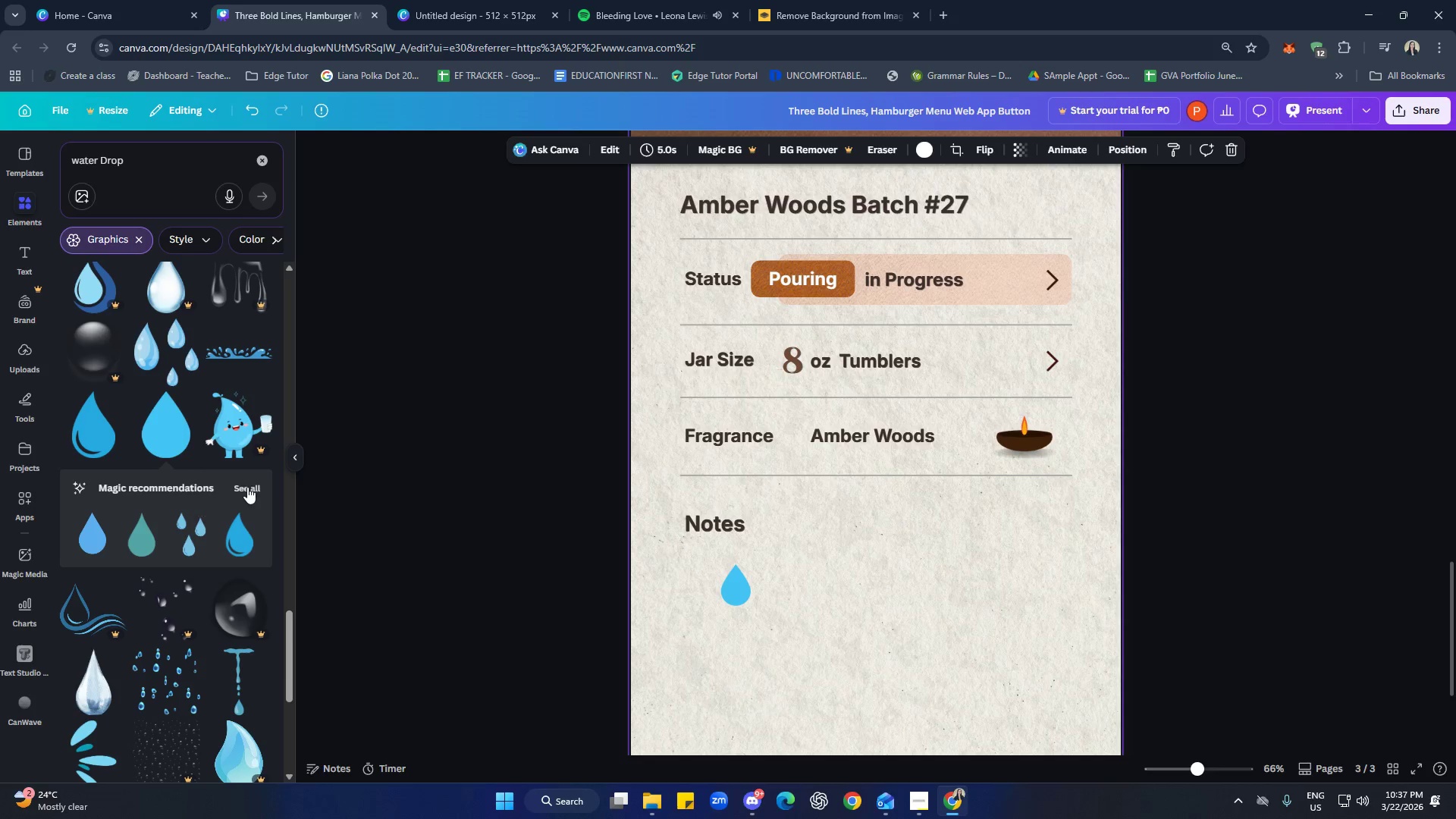 
left_click([249, 482])
 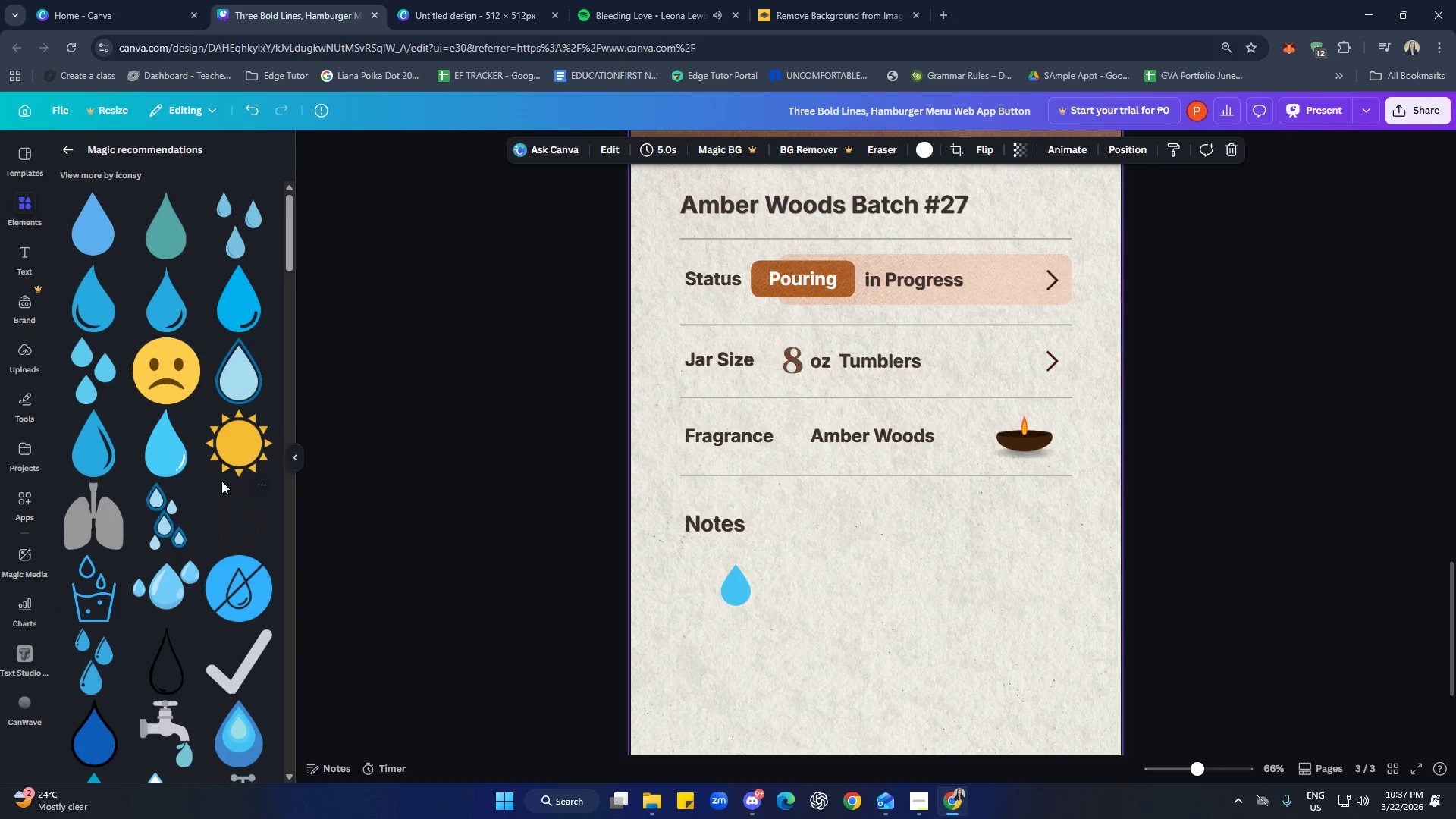 
scroll: coordinate [149, 447], scroll_direction: down, amount: 6.0
 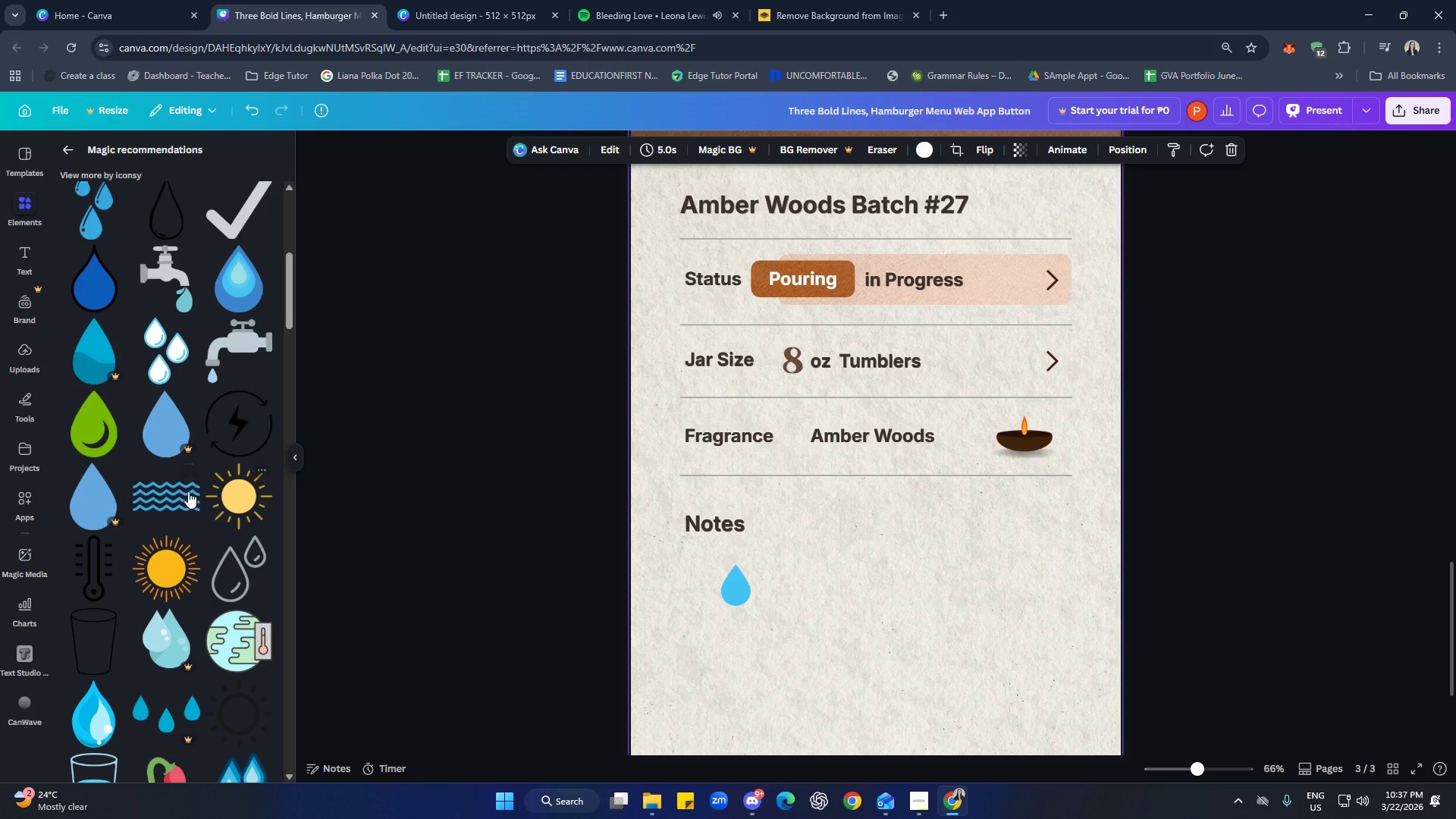 
wait(6.15)
 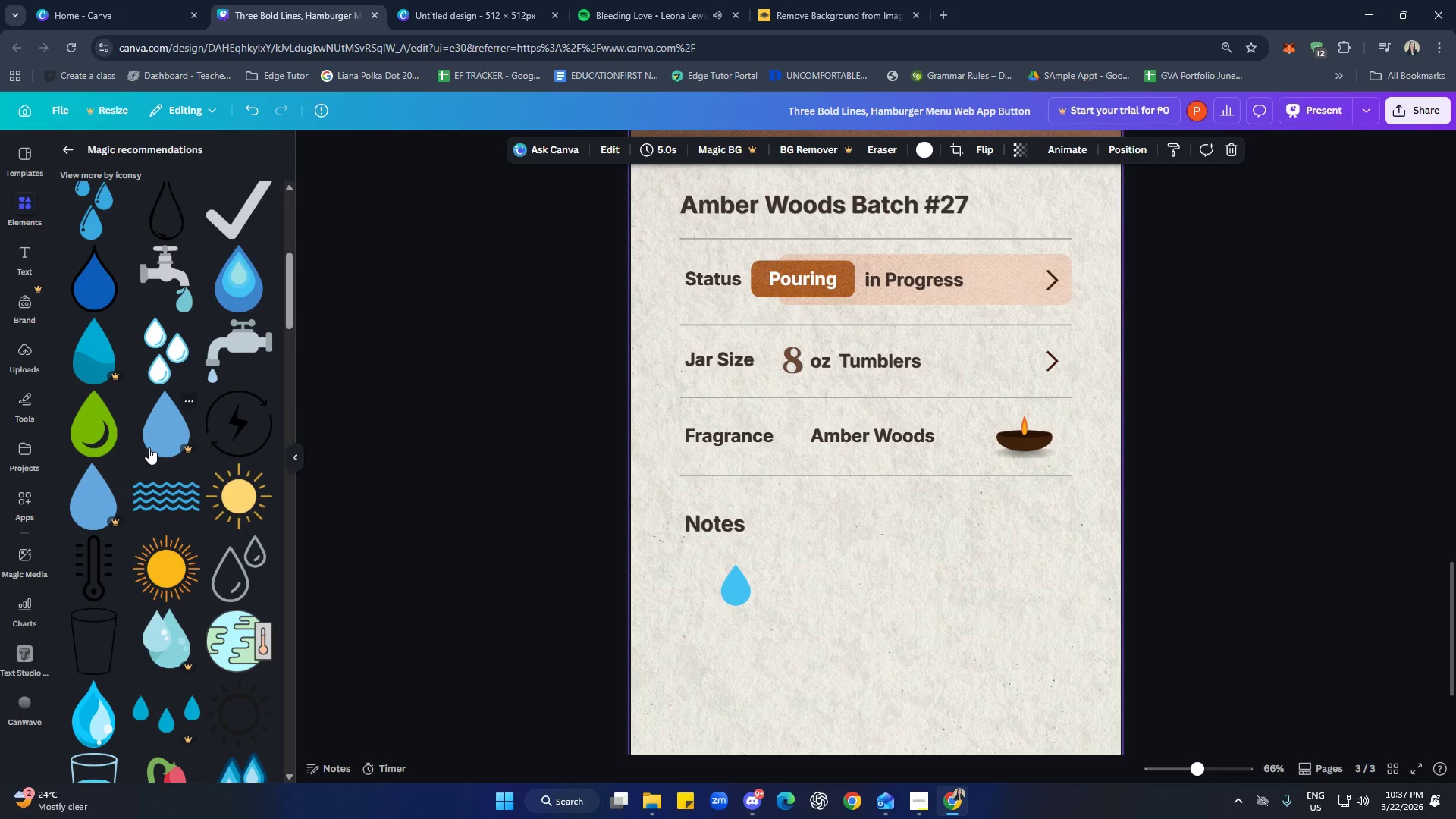 
double_click([744, 589])
 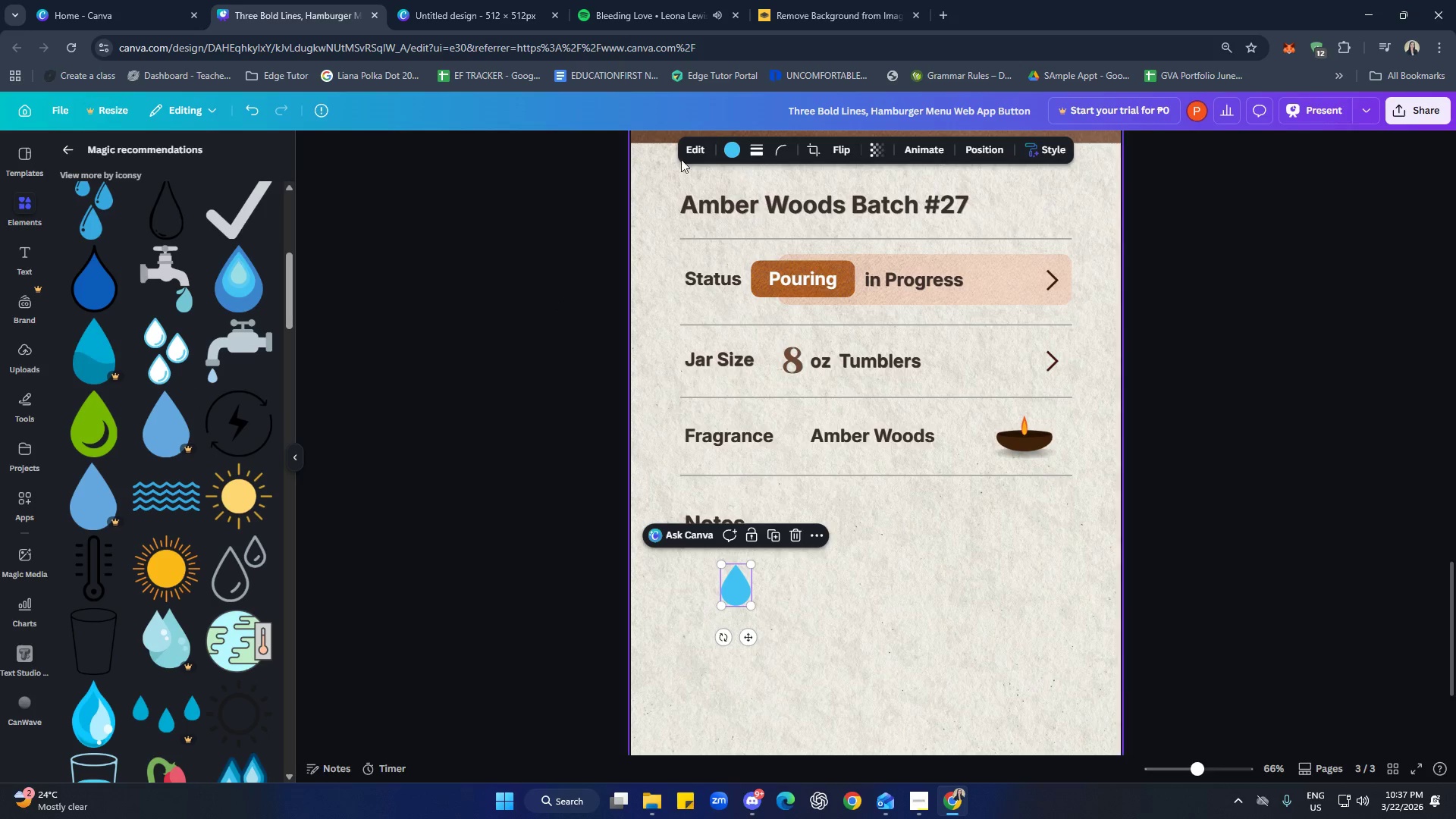 
left_click([739, 158])
 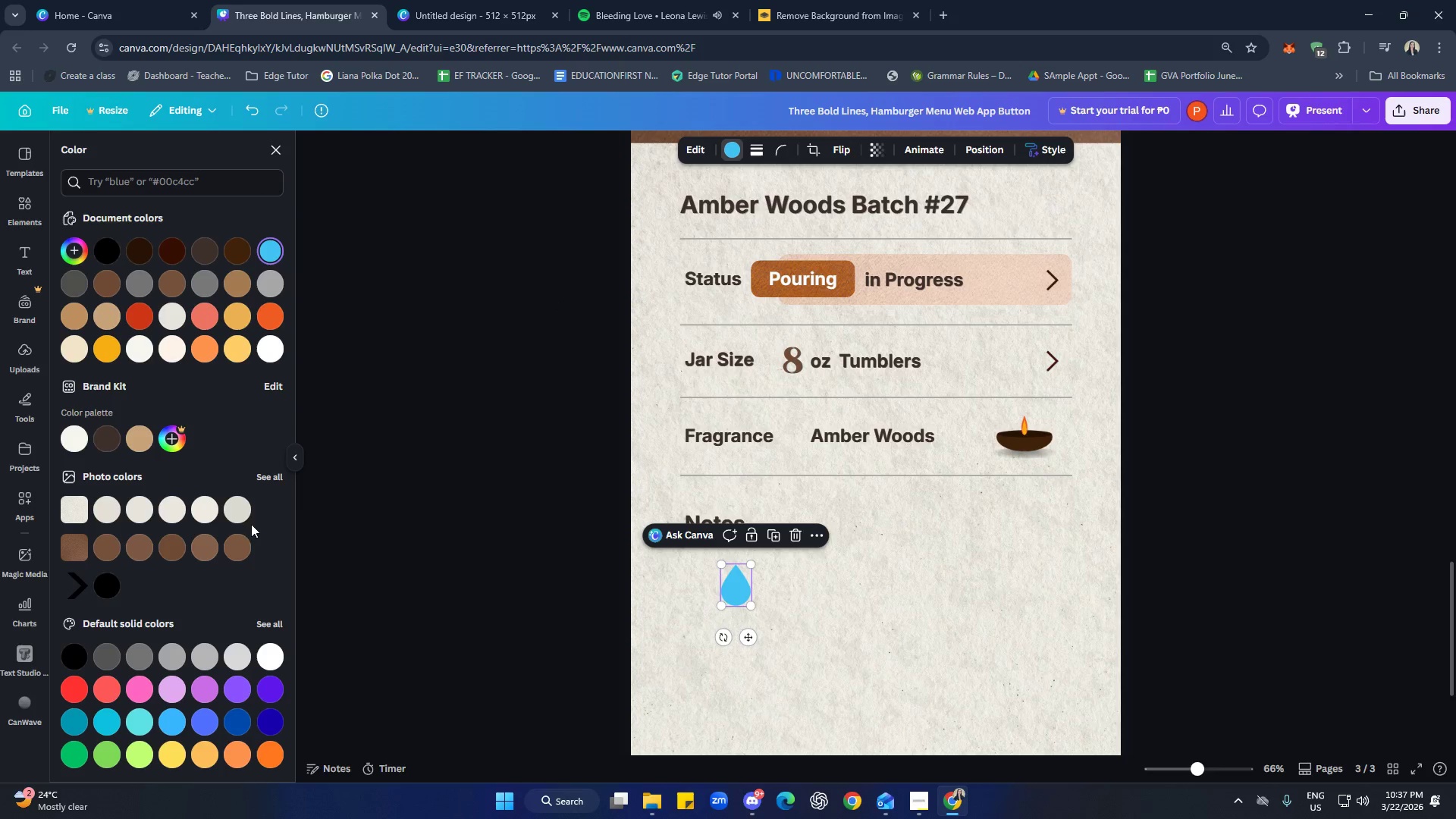 
scroll: coordinate [211, 531], scroll_direction: down, amount: 1.0
 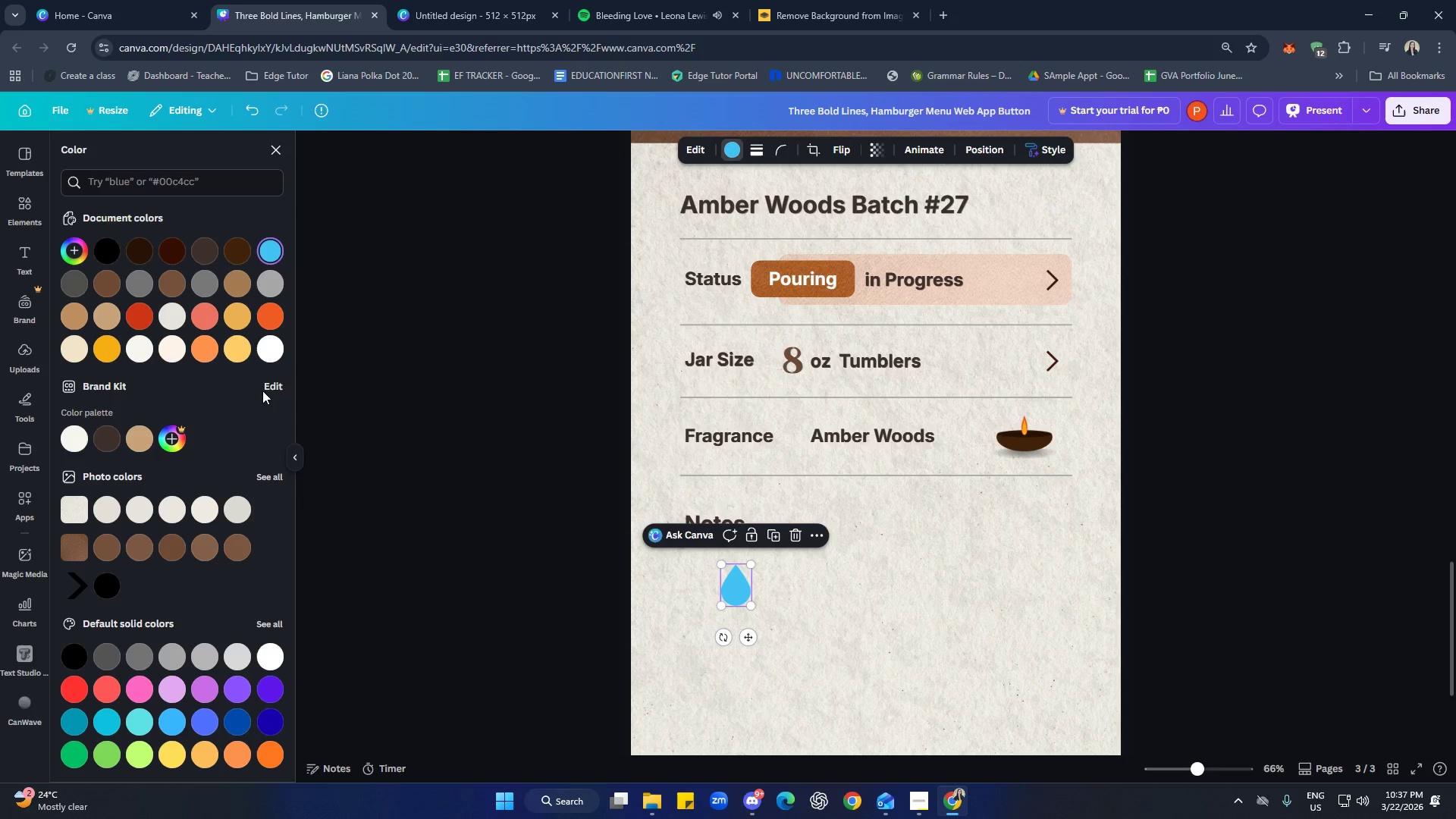 
left_click([181, 194])
 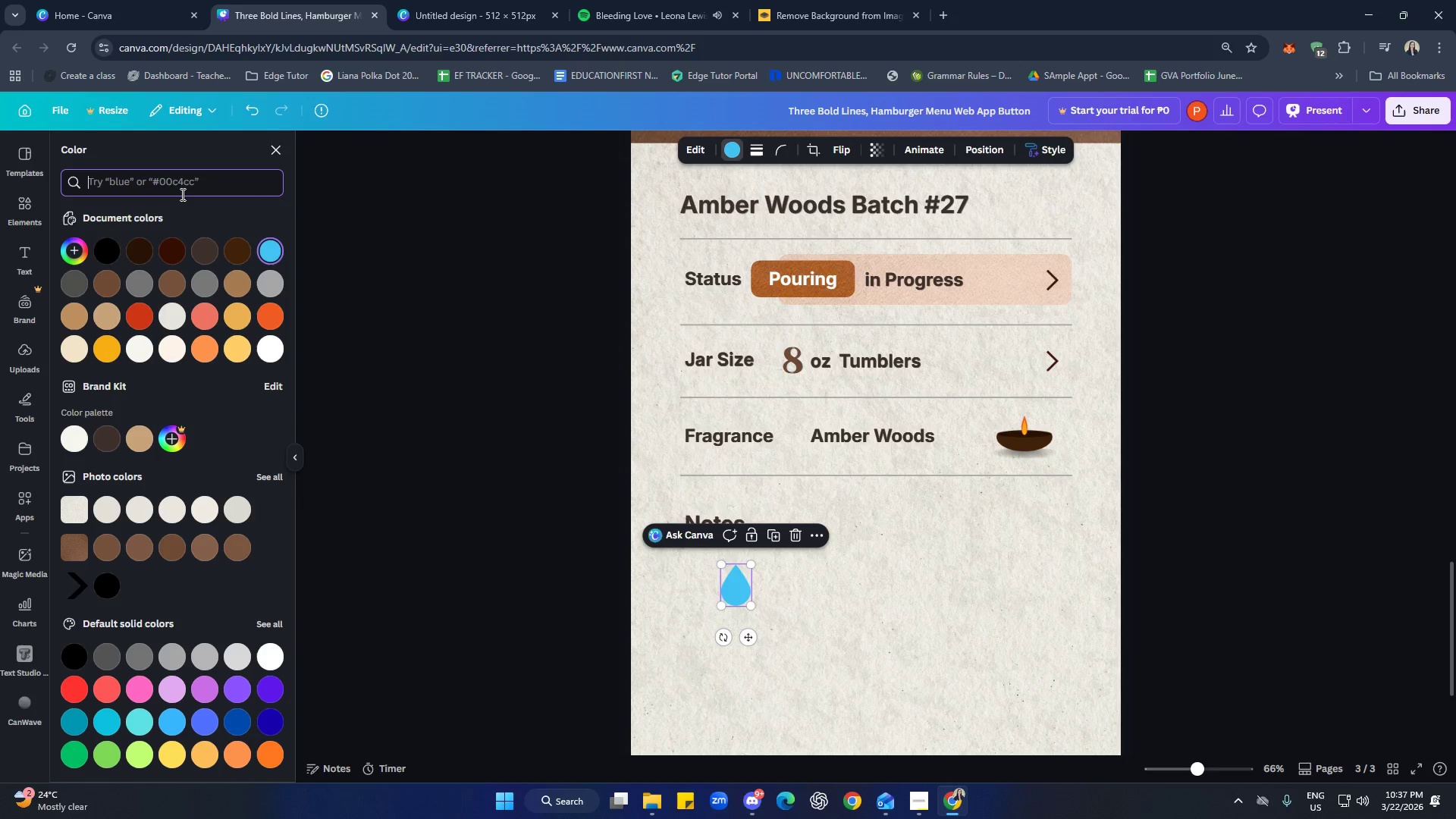 
type(sage green)
 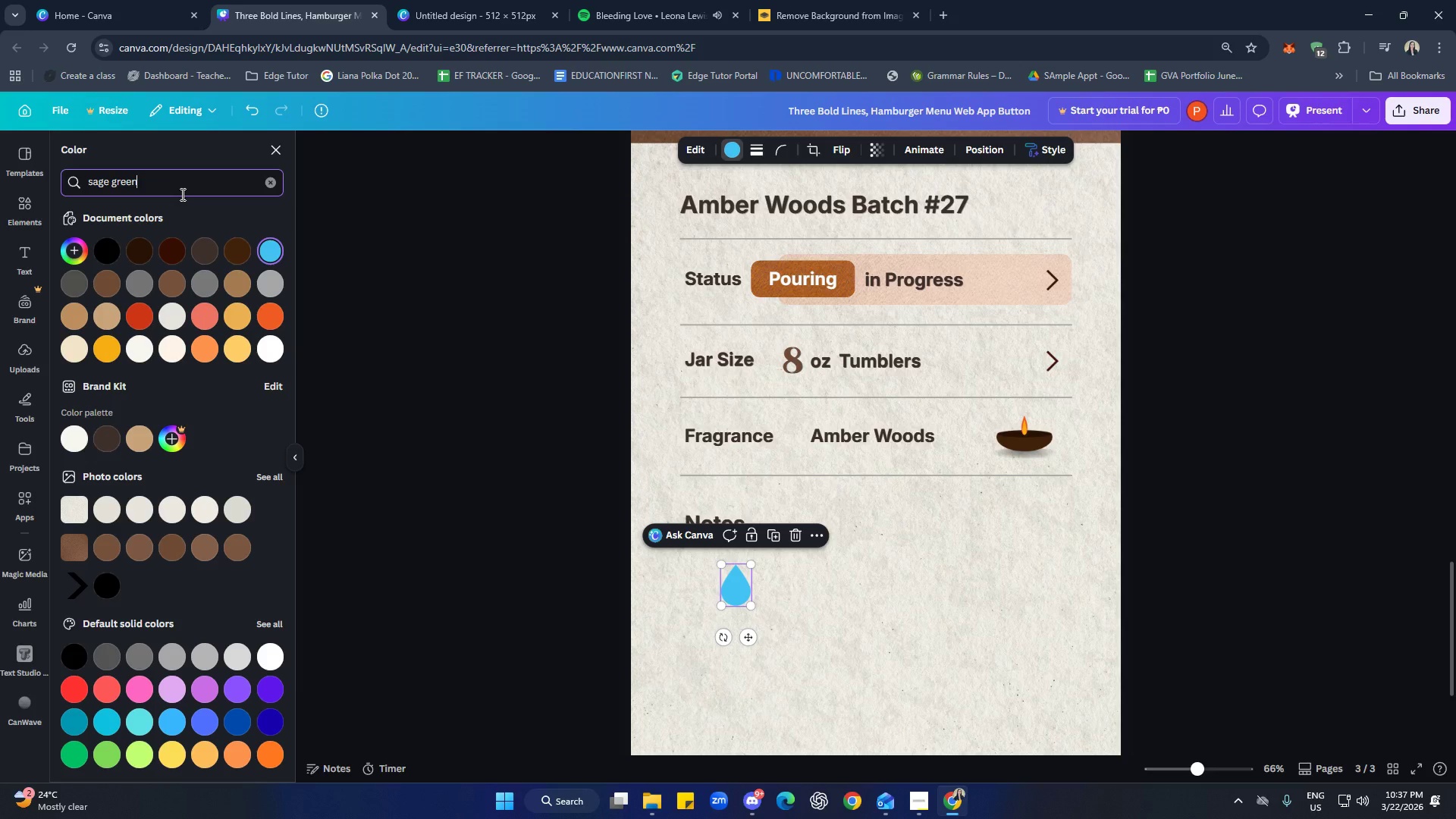 
key(Enter)
 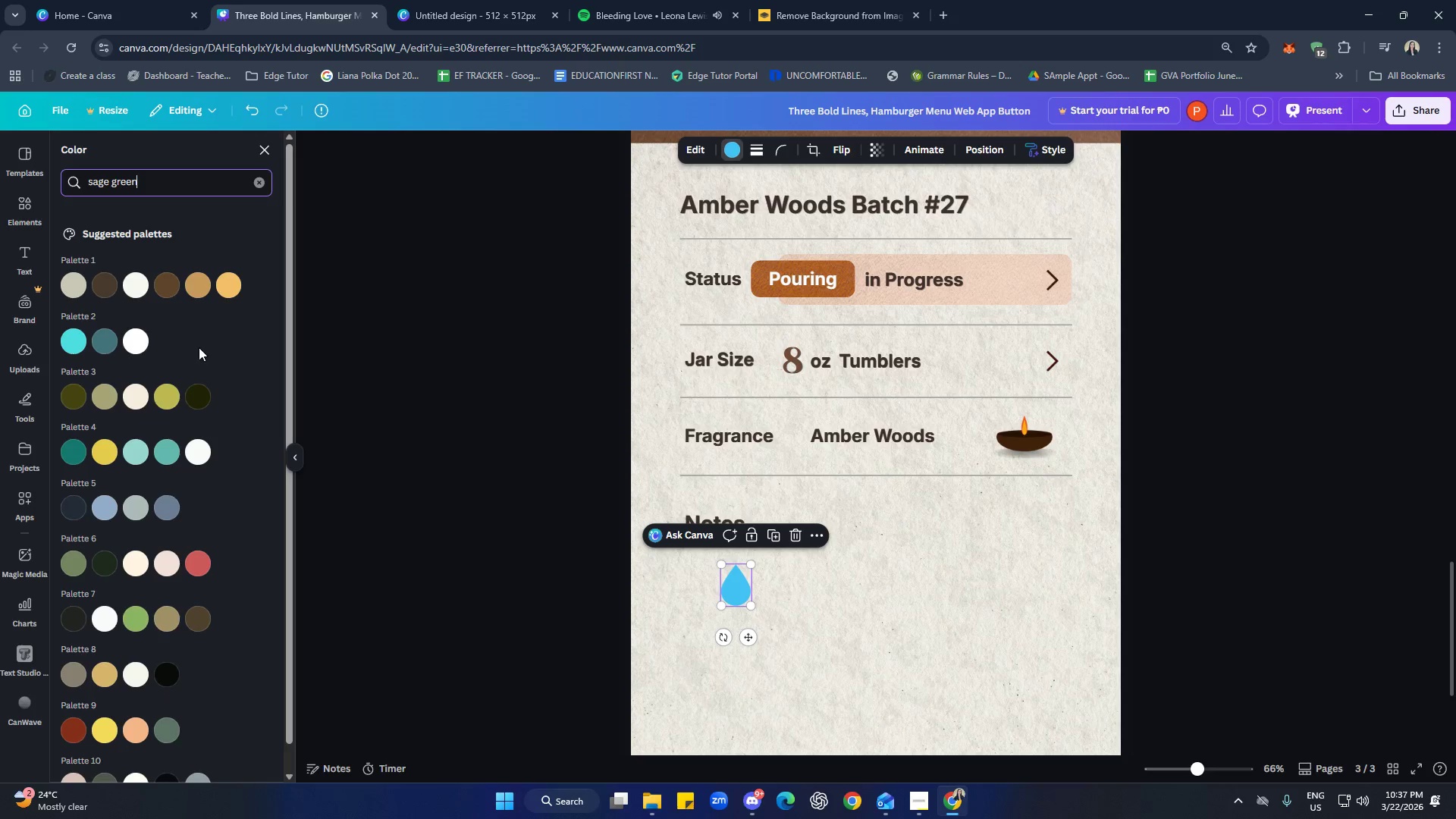 
left_click([67, 559])
 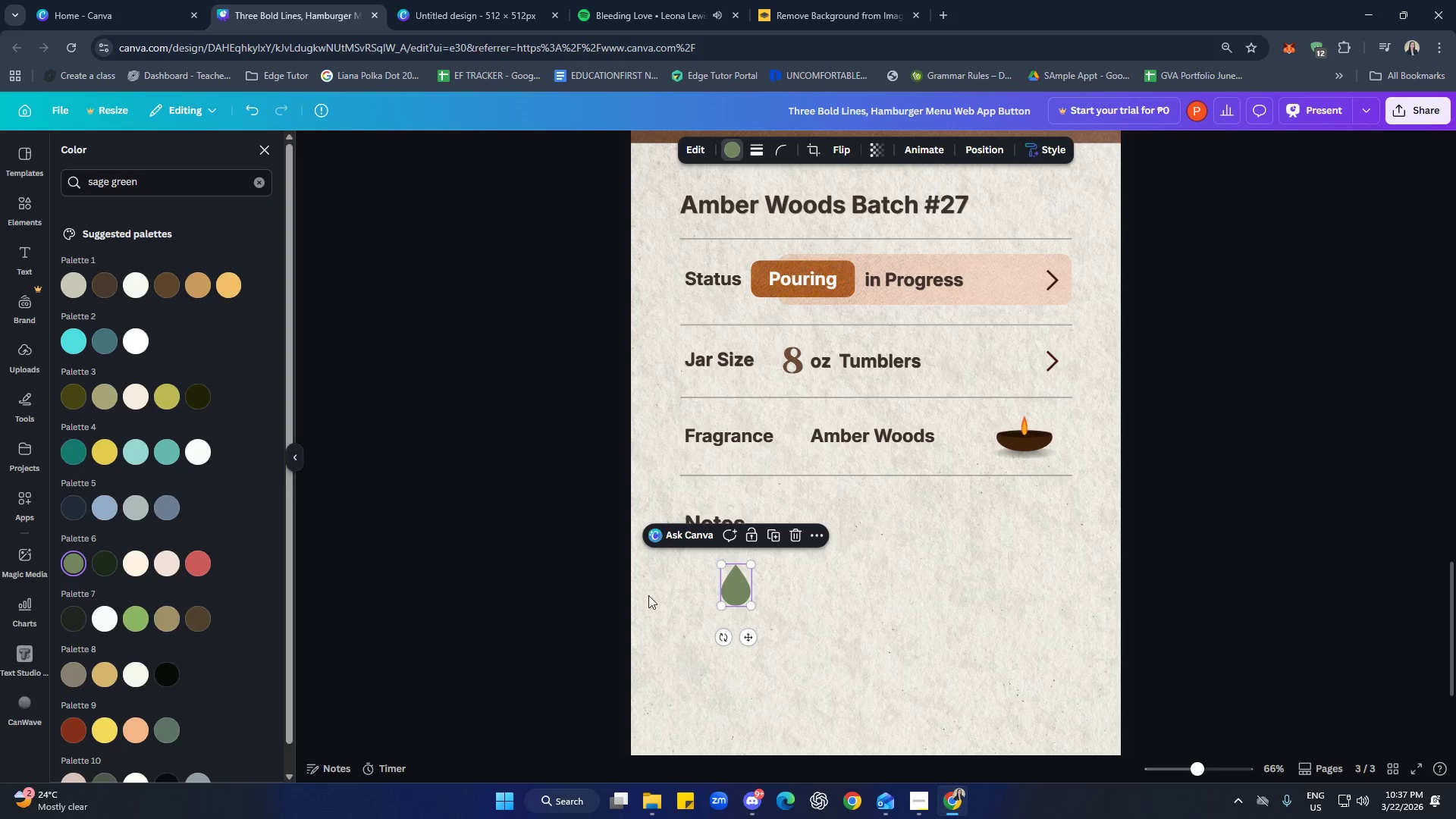 
left_click([801, 597])
 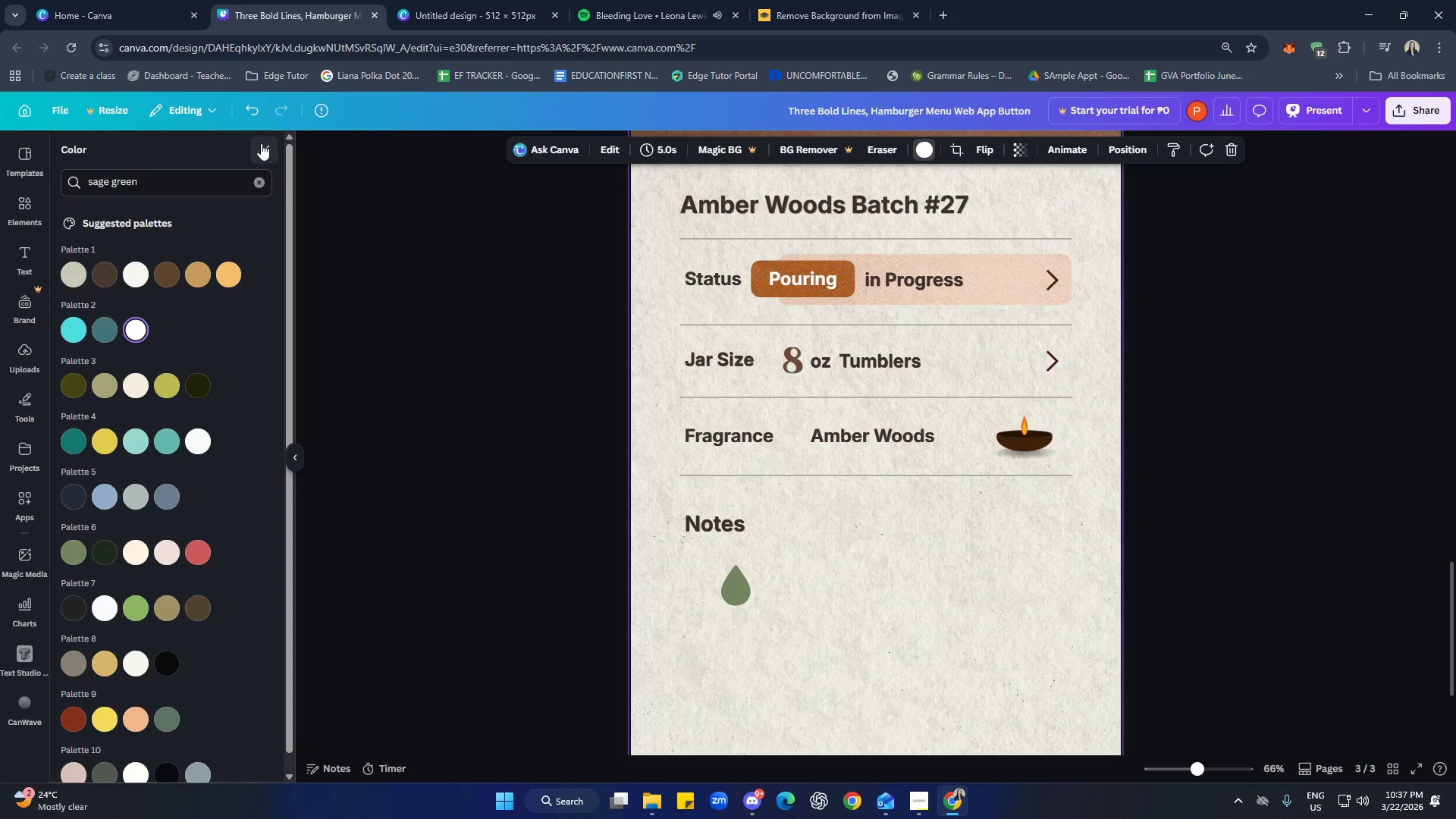 
wait(5.27)
 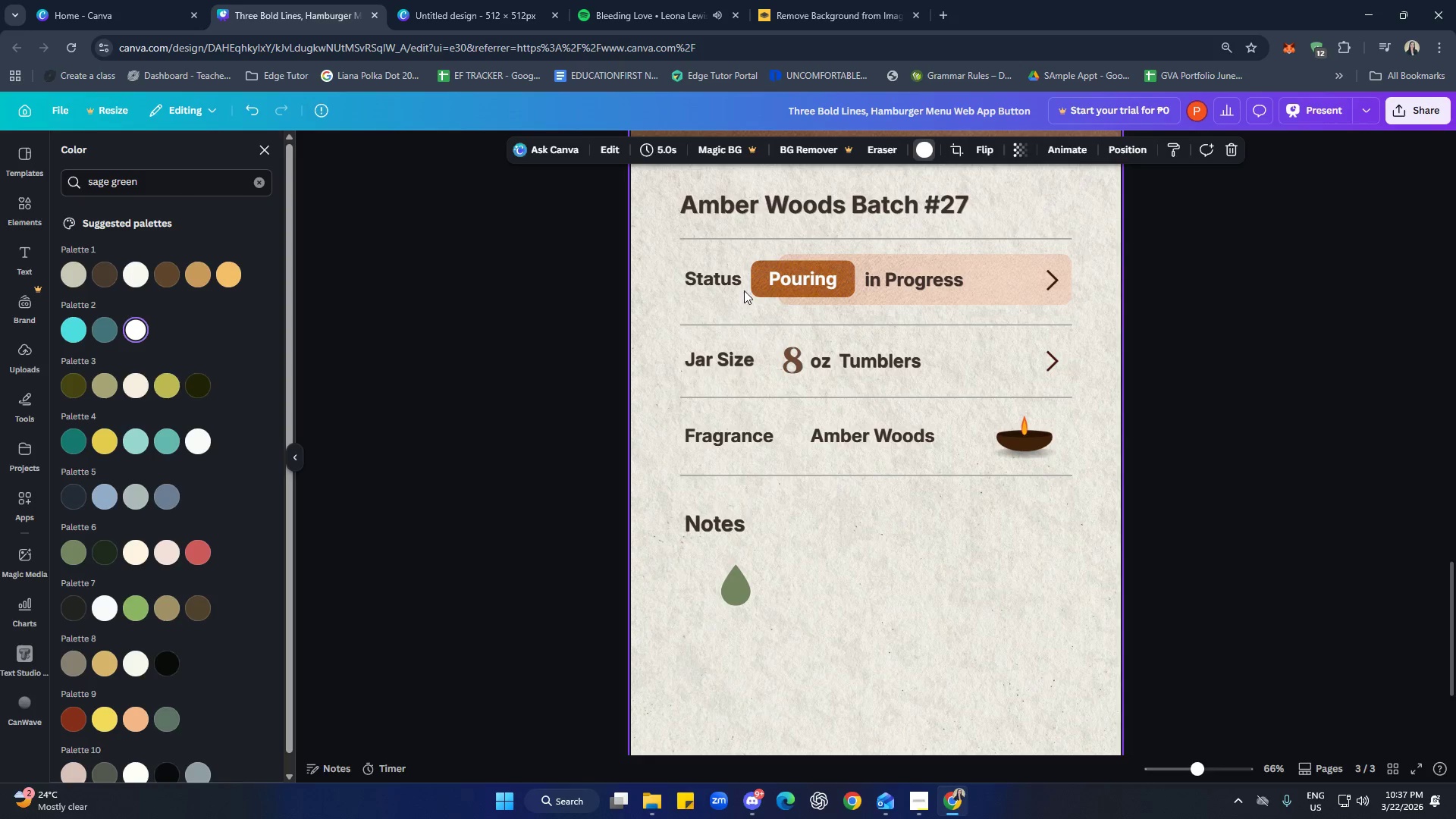 
scroll: coordinate [187, 365], scroll_direction: down, amount: 5.0
 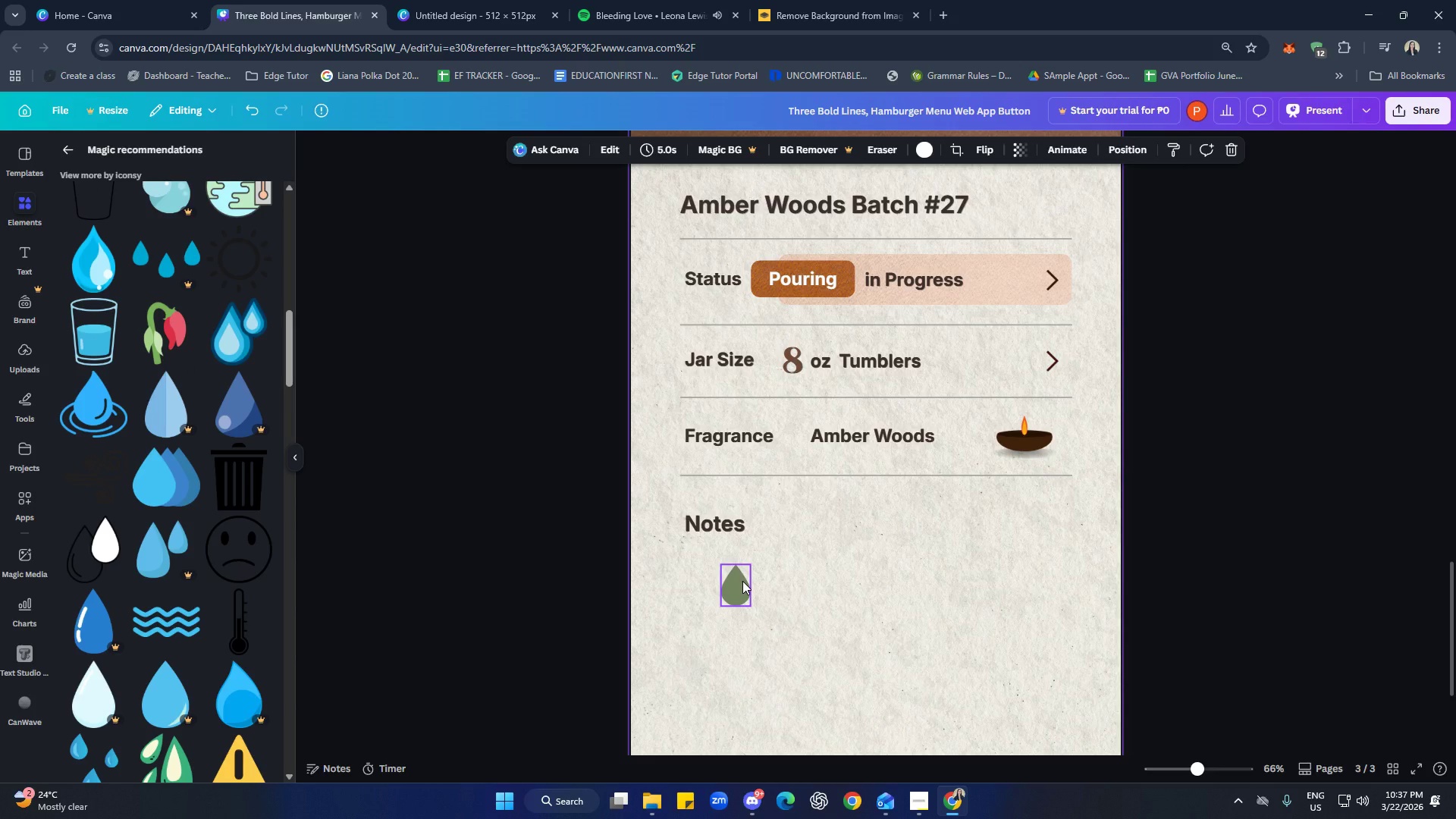 
scroll: coordinate [262, 518], scroll_direction: down, amount: 5.0
 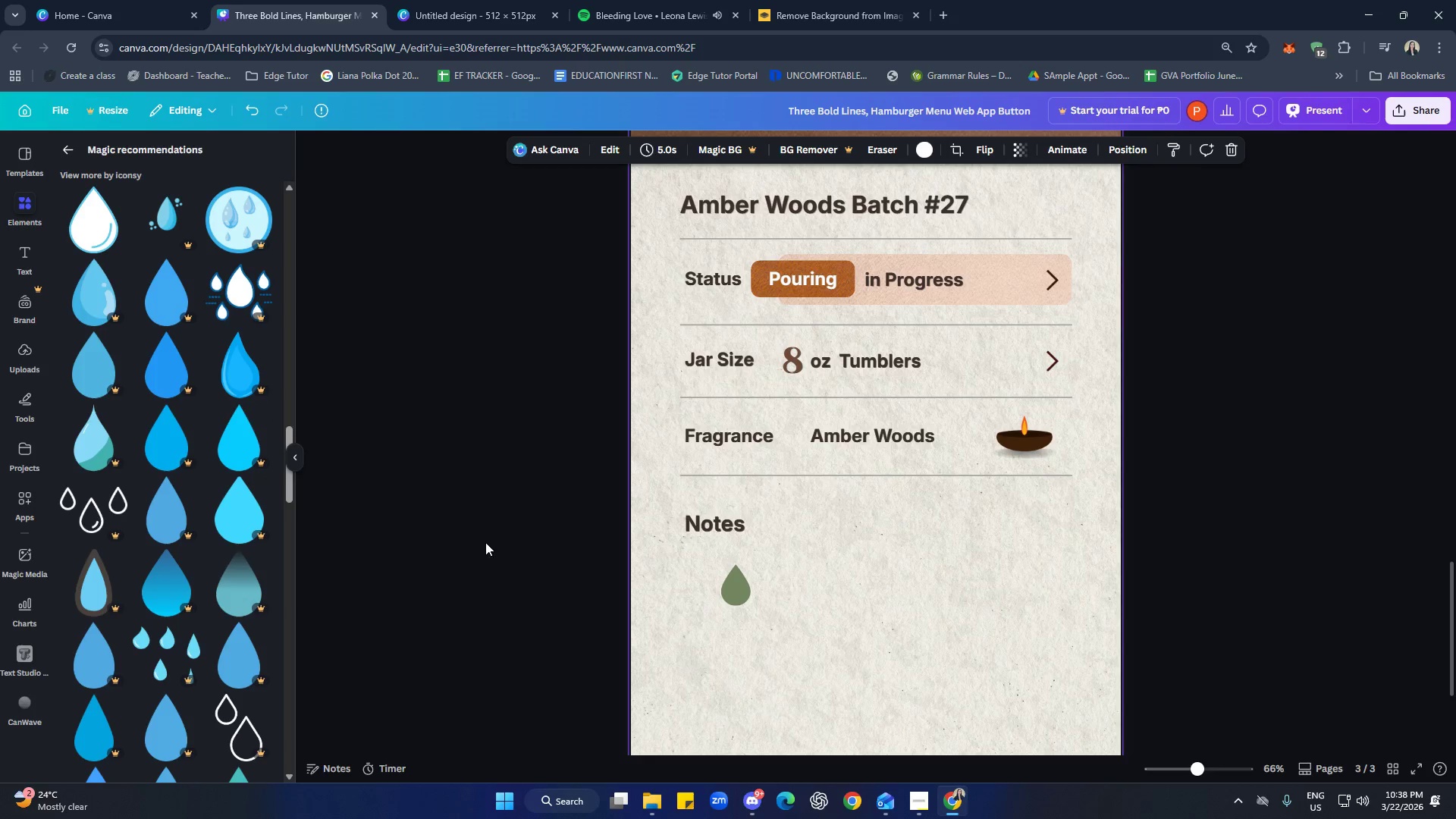 
key(Control+C)
 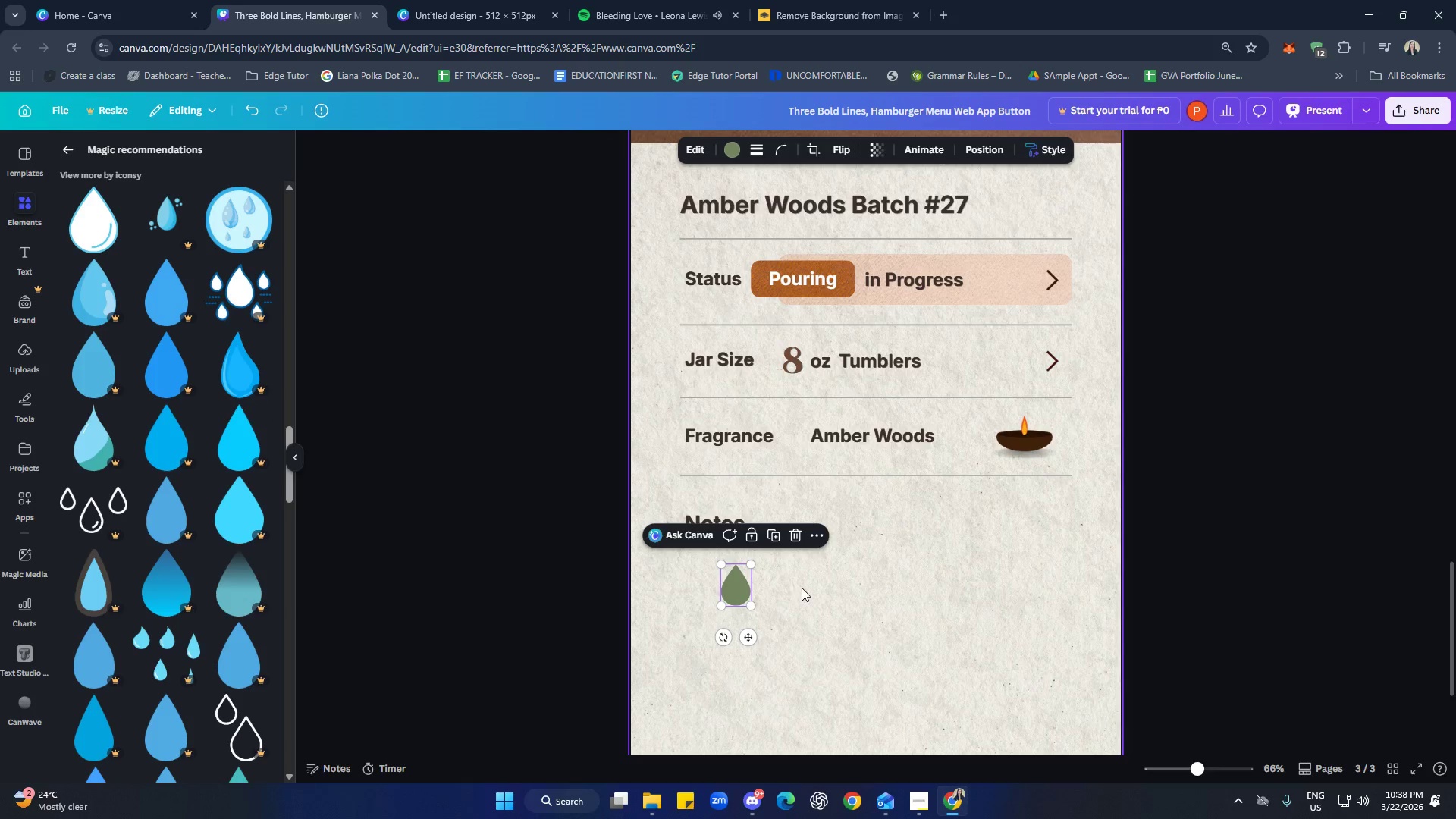 
left_click([802, 588])
 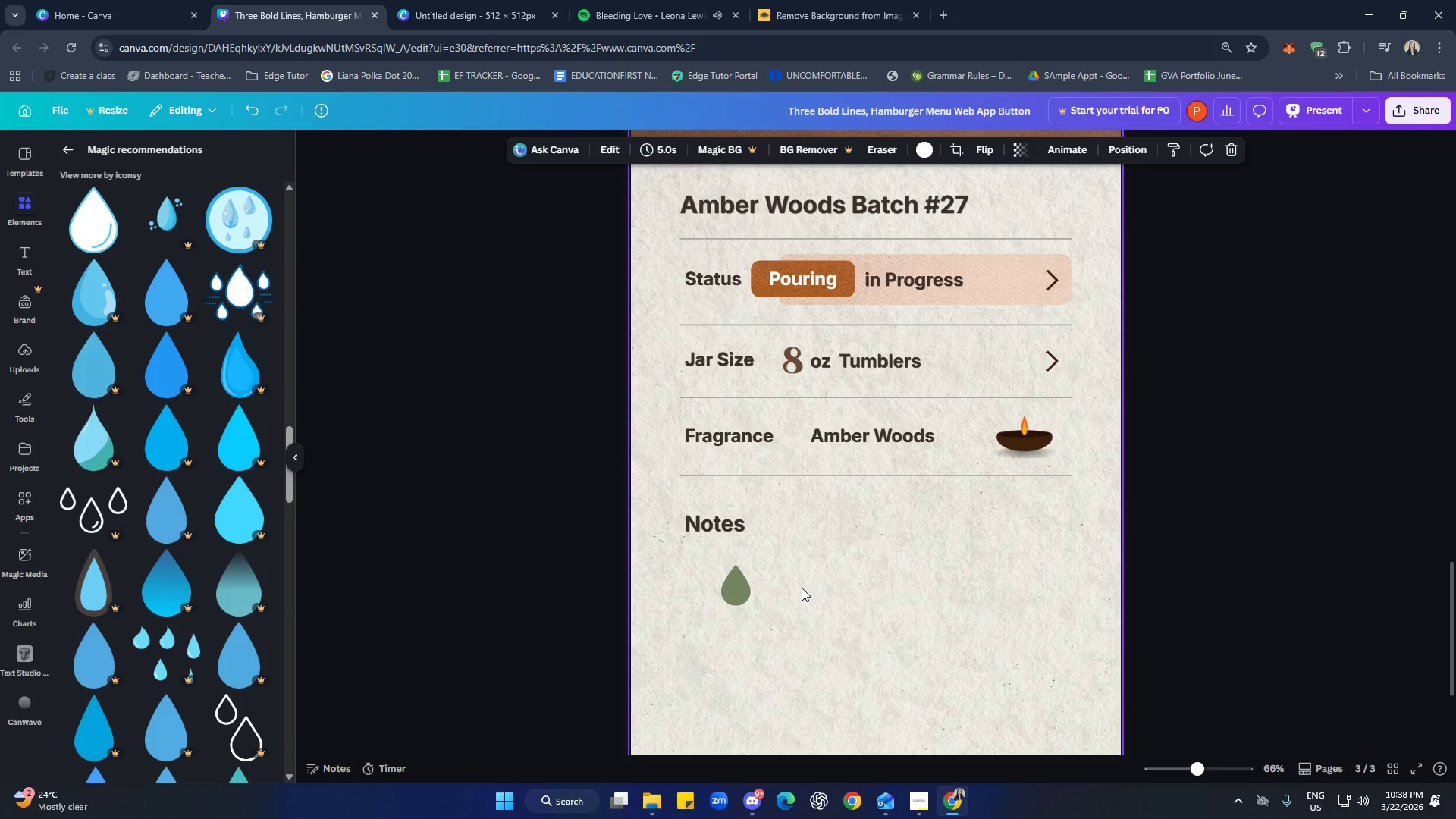 
key(Control+ControlLeft)
 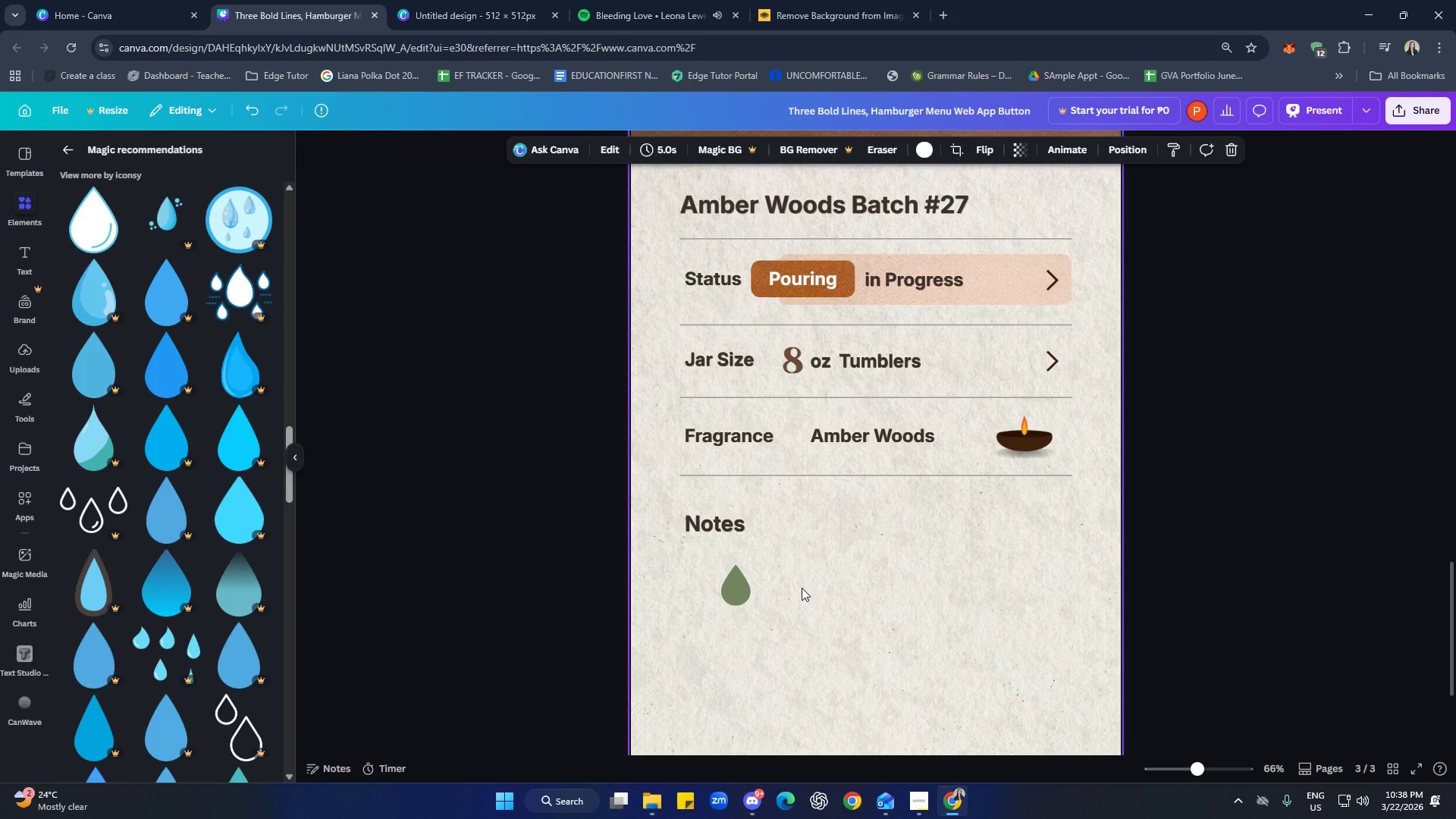 
key(Control+V)
 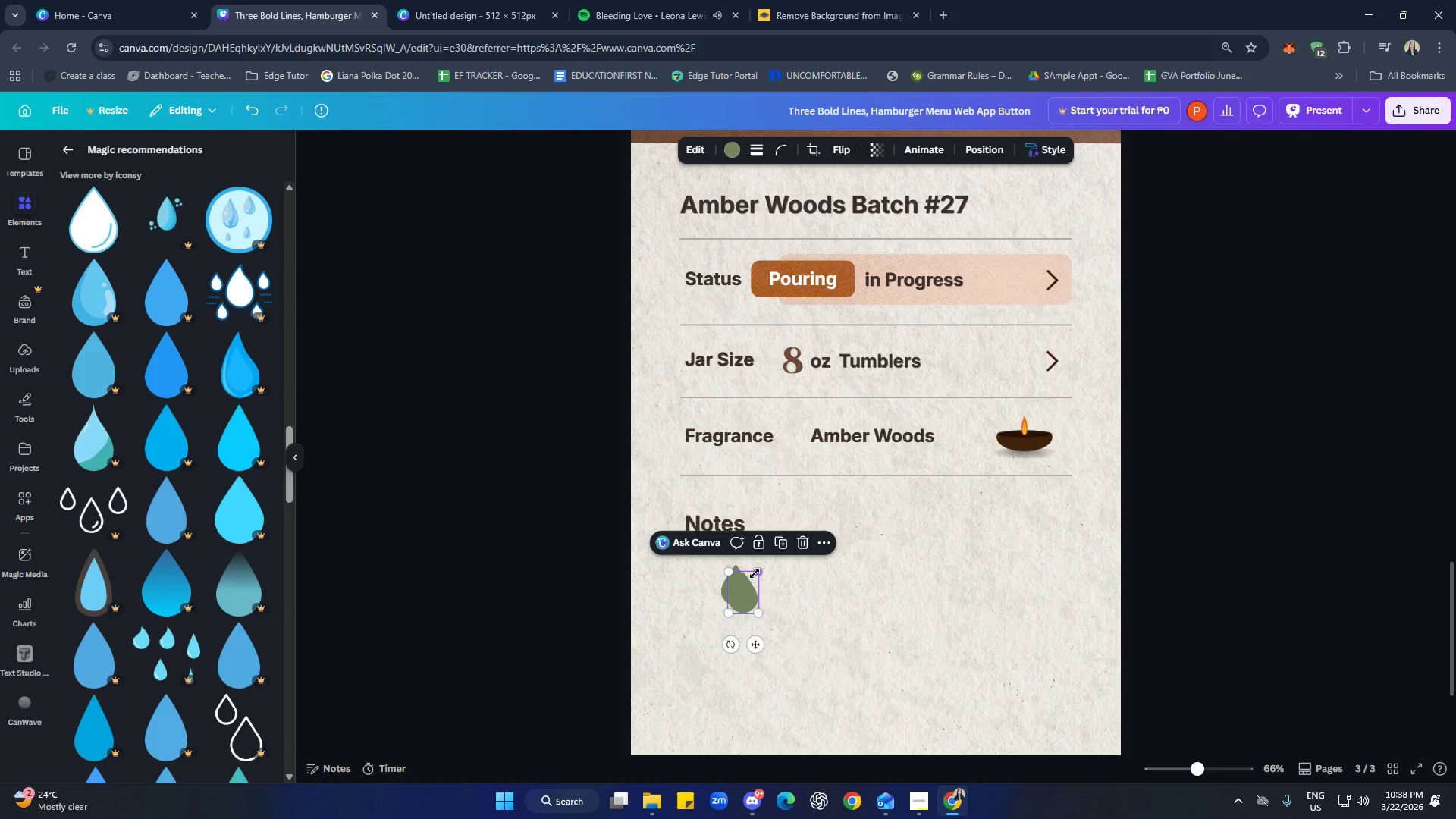 
left_click_drag(start_coordinate=[755, 573], to_coordinate=[736, 585])
 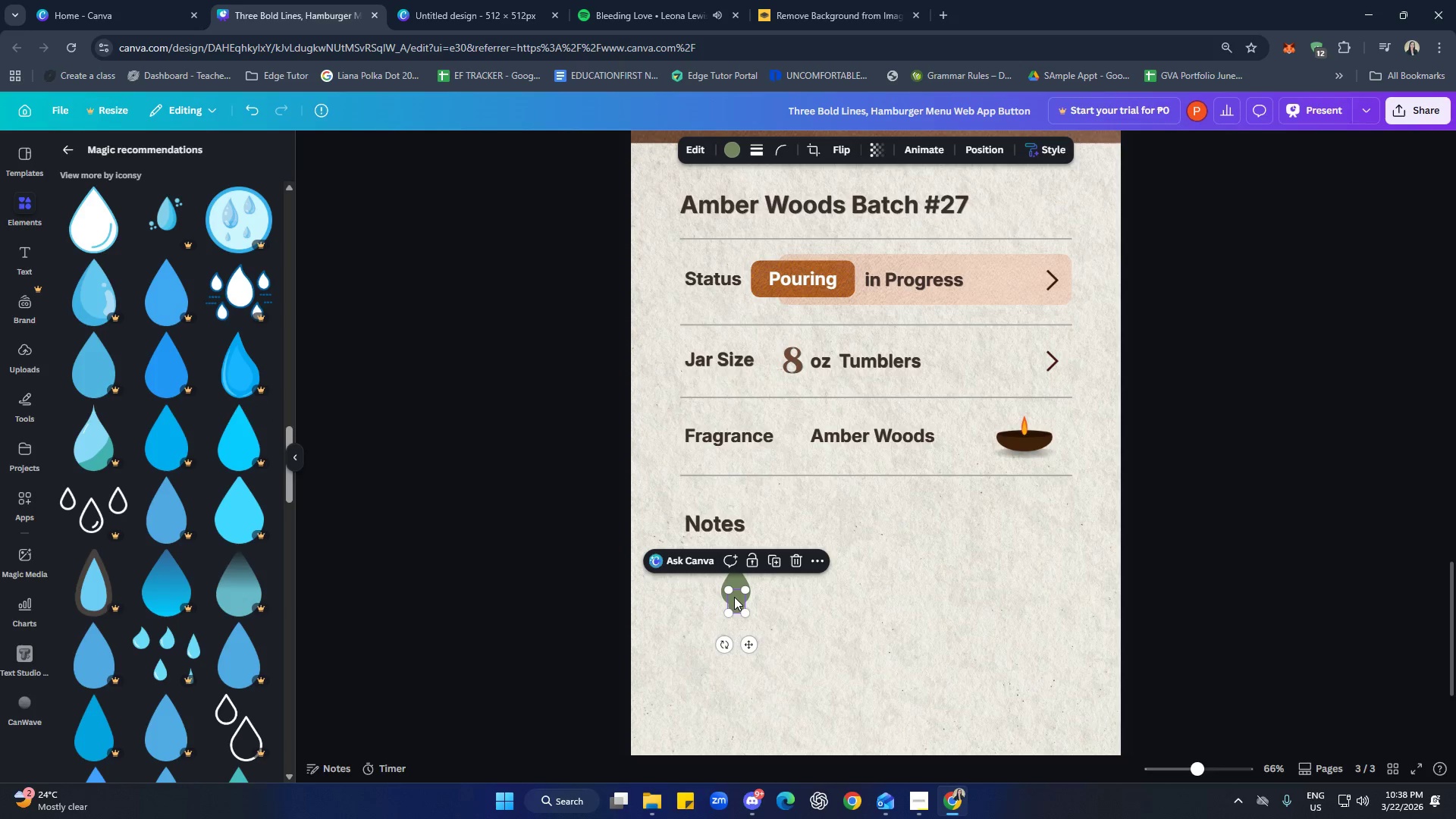 
left_click_drag(start_coordinate=[734, 597], to_coordinate=[724, 589])
 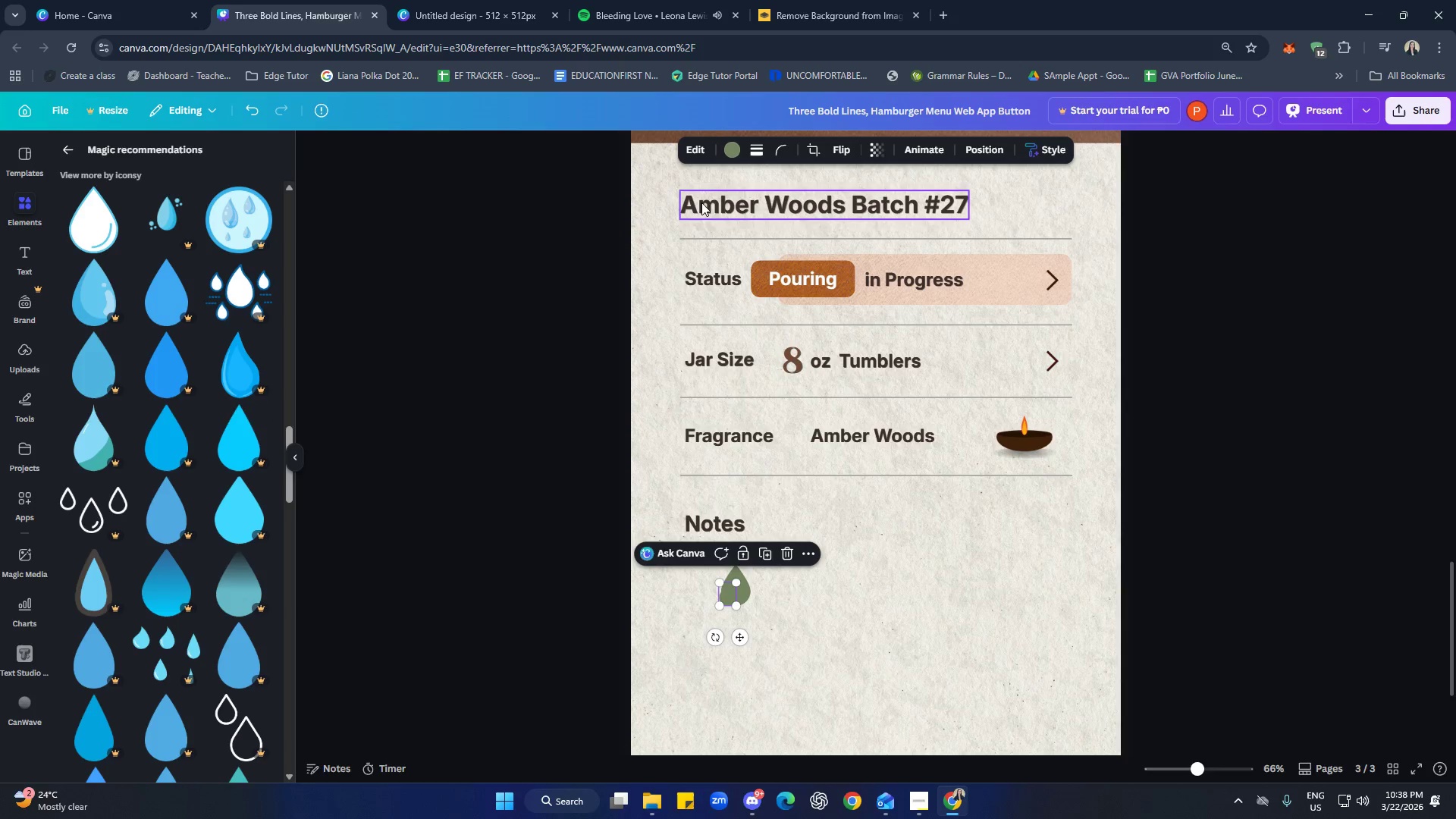 
left_click([727, 149])
 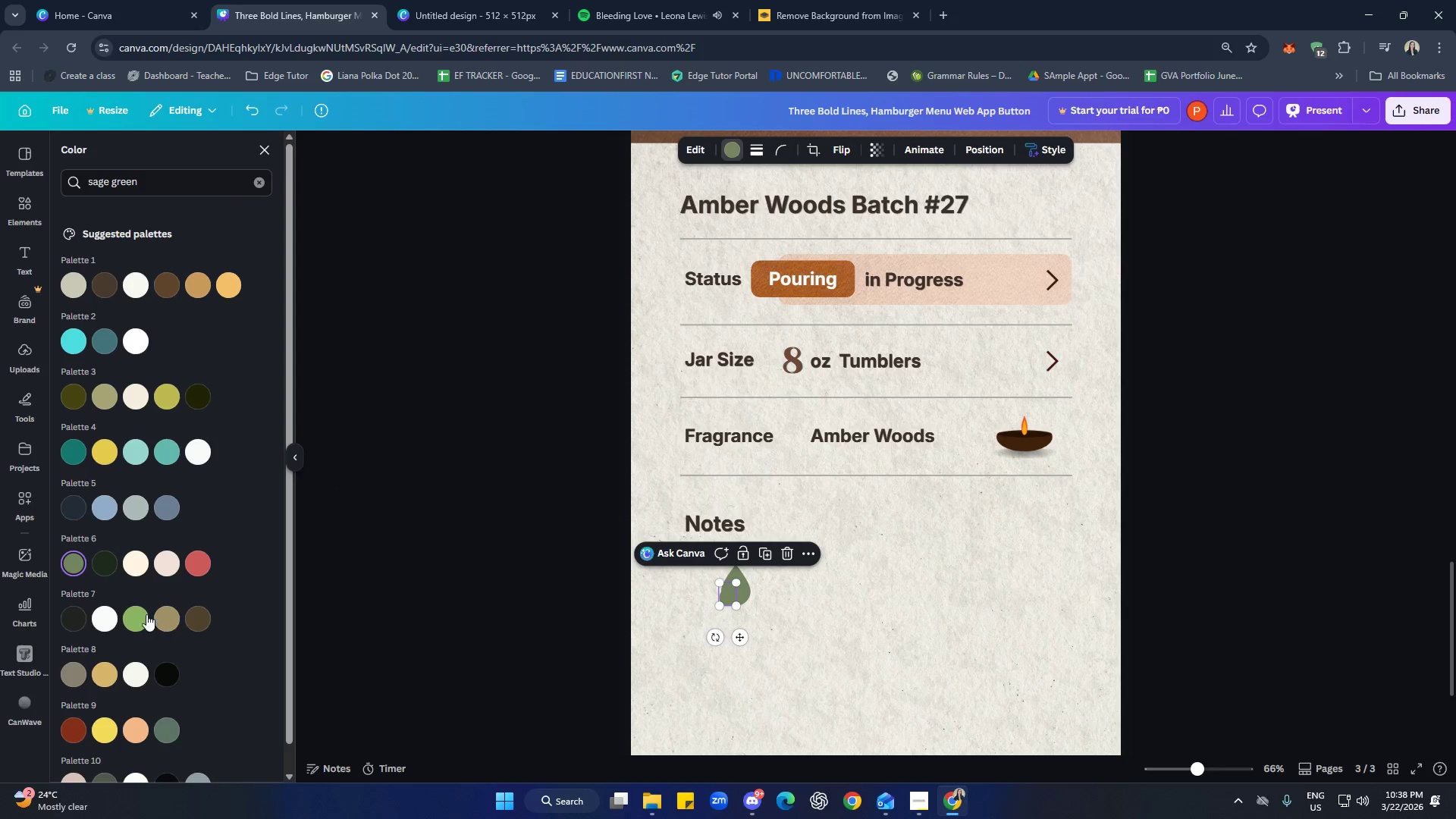 
left_click([108, 564])
 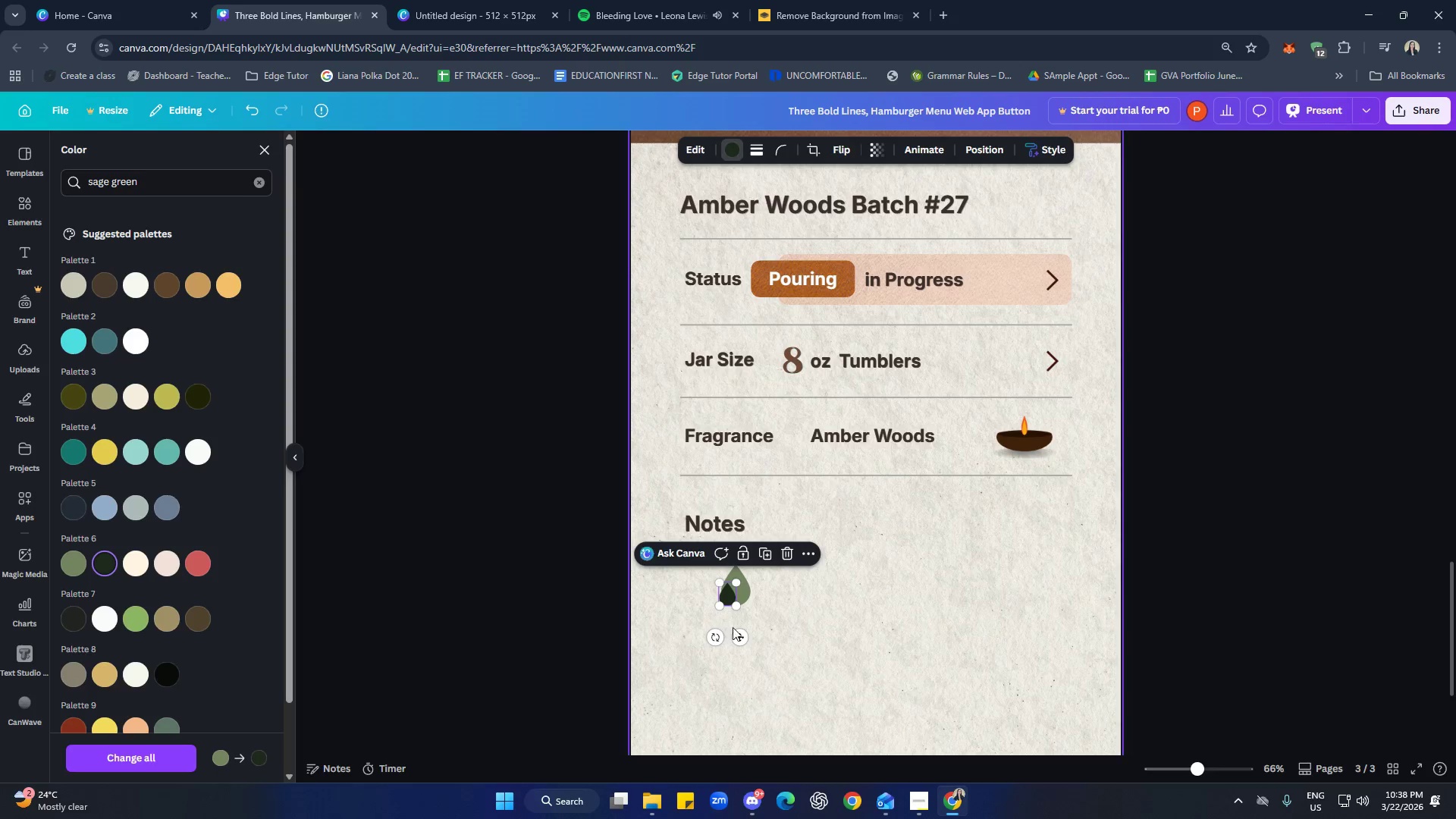 
left_click([828, 627])
 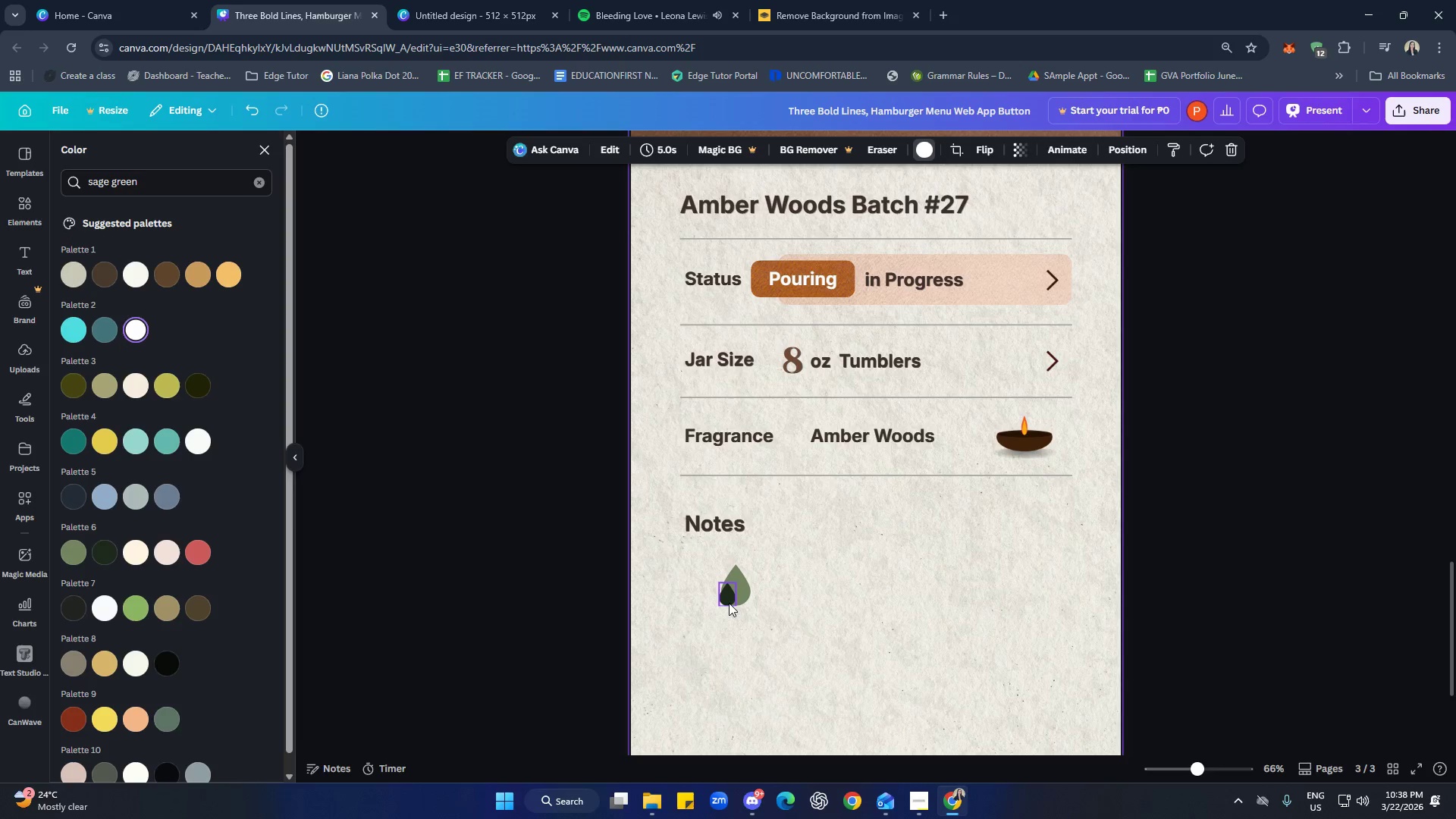 
left_click_drag(start_coordinate=[729, 600], to_coordinate=[728, 595])
 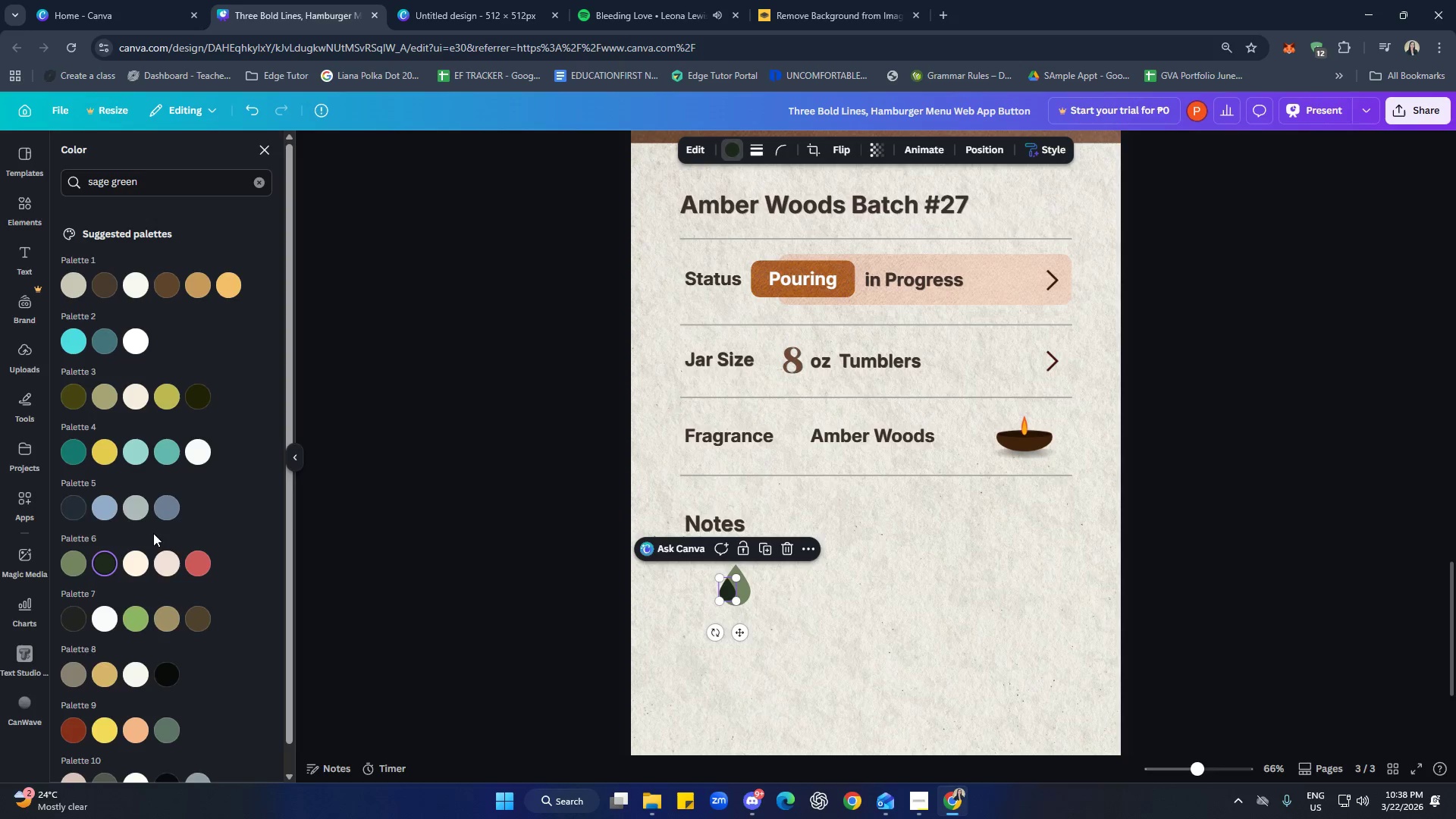 
left_click([139, 617])
 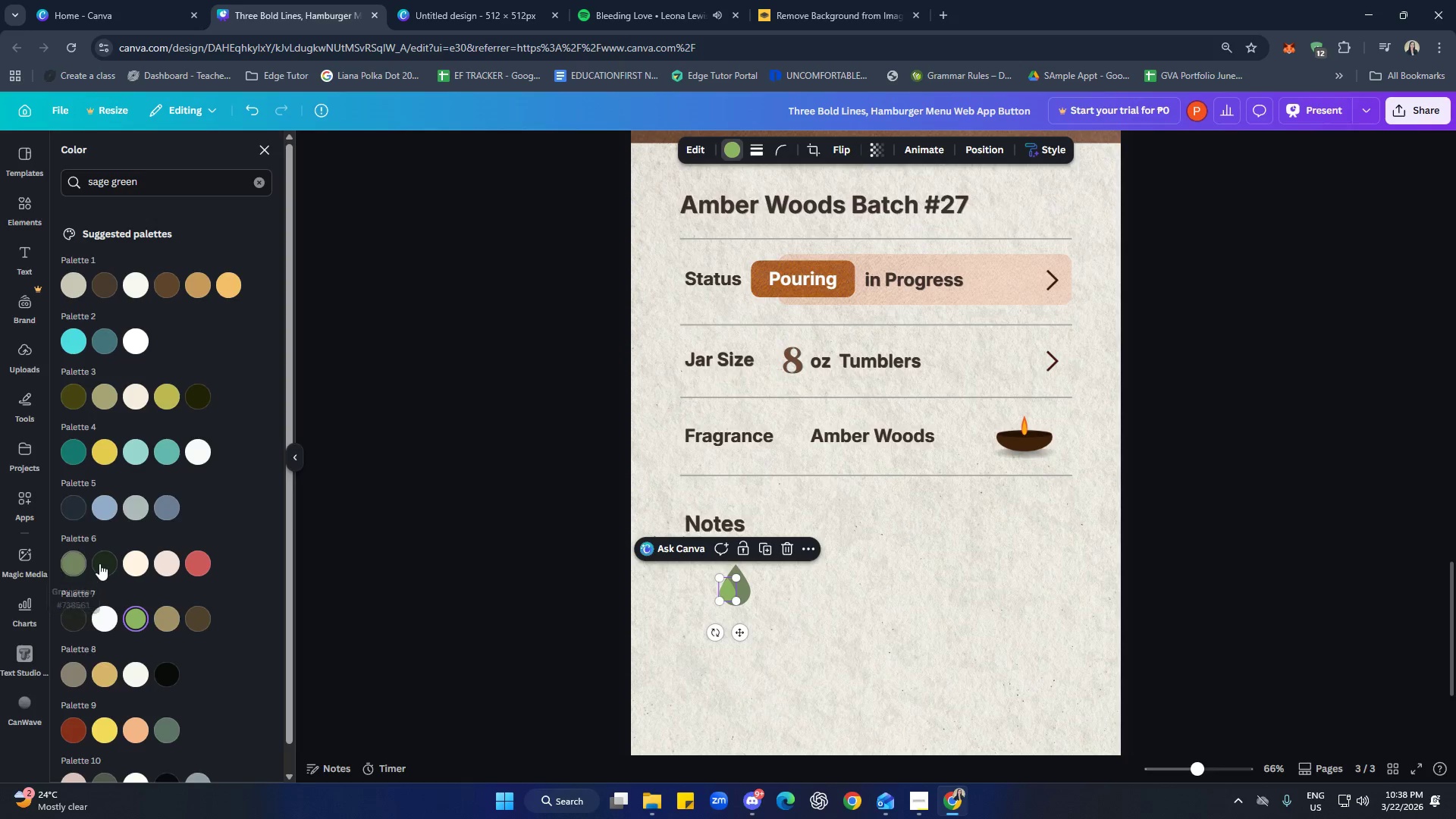 
left_click([99, 563])
 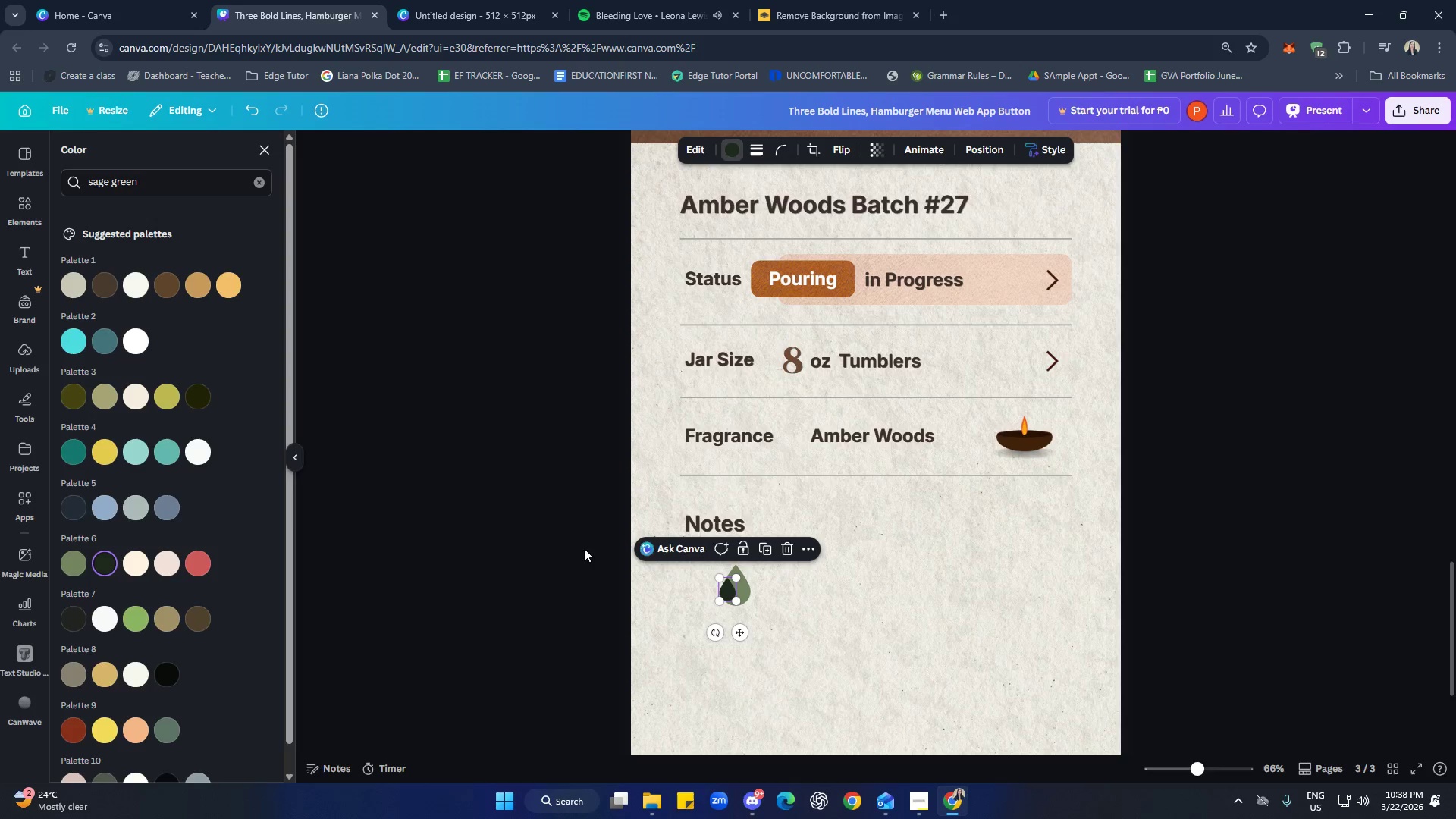 
left_click([806, 558])
 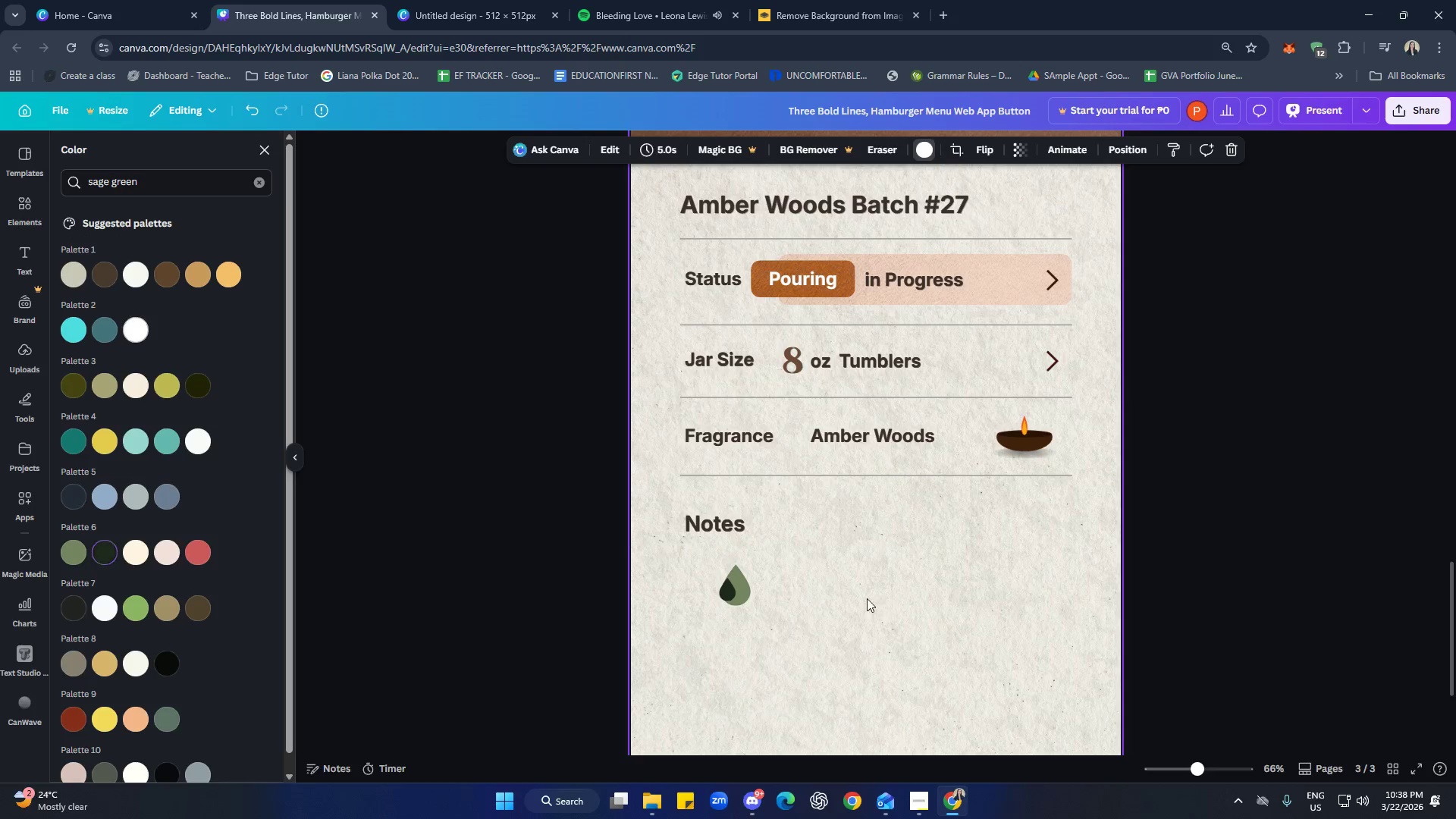 
double_click([846, 599])
 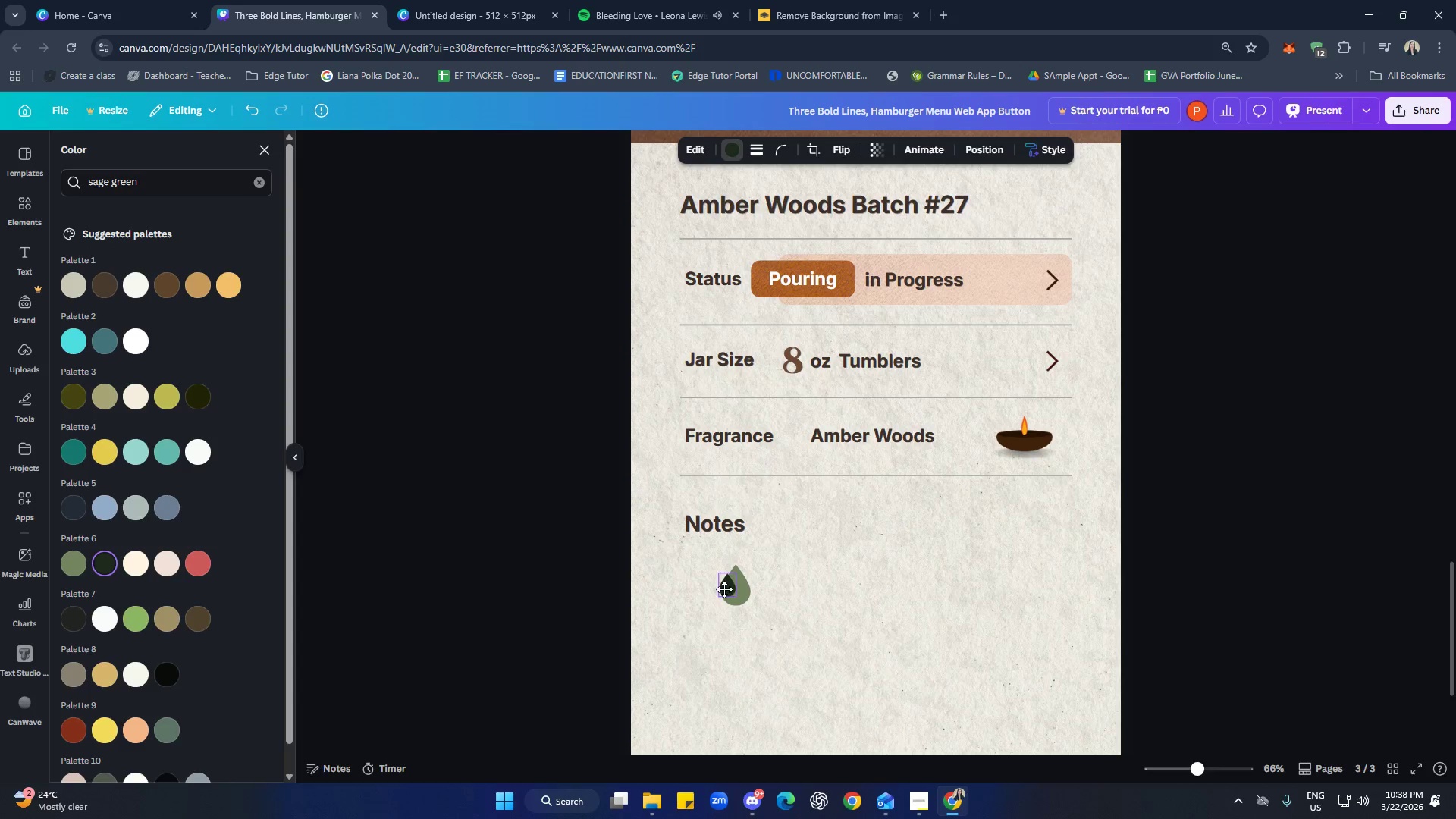 
left_click_drag(start_coordinate=[738, 598], to_coordinate=[745, 606])
 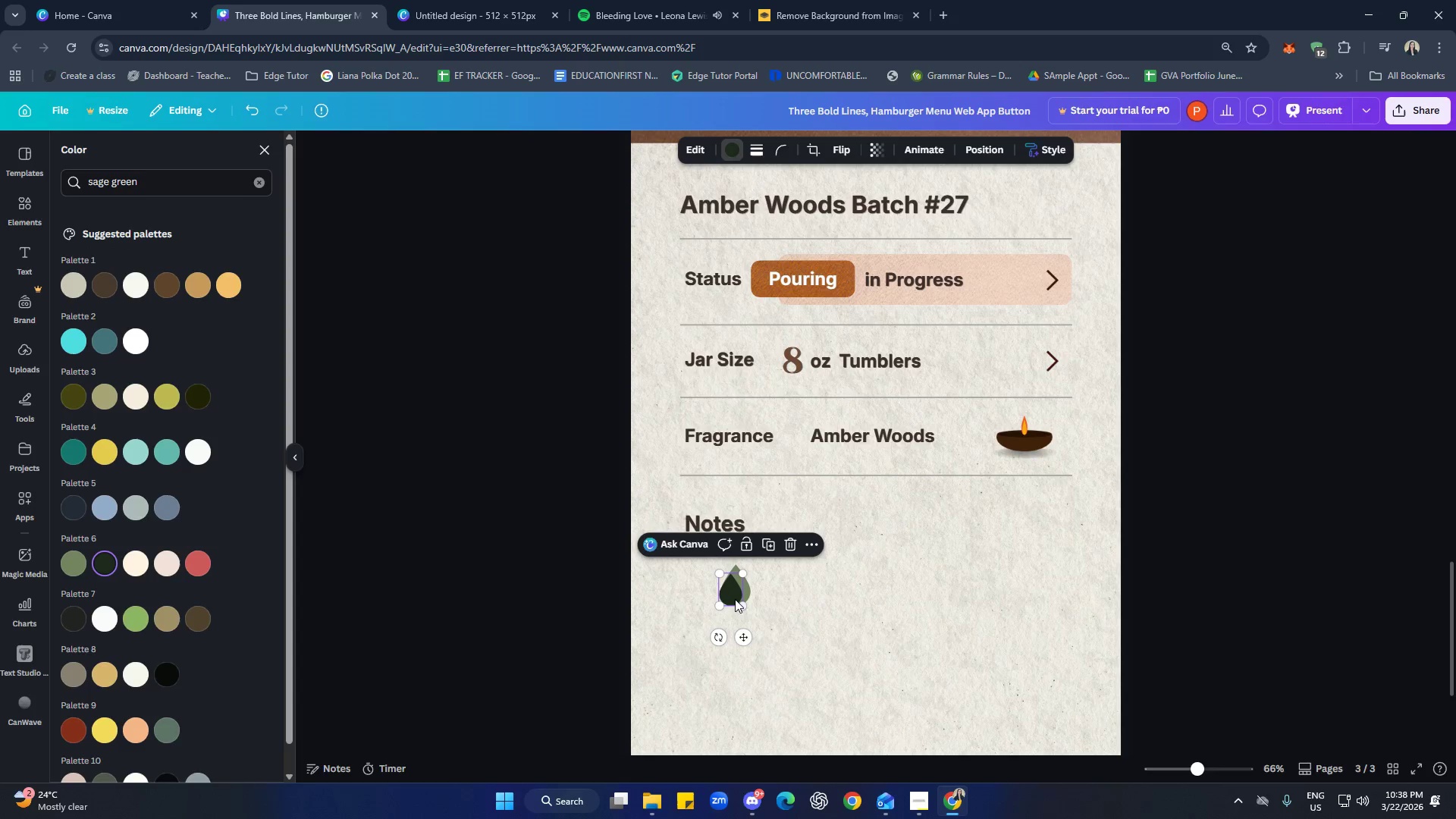 
left_click_drag(start_coordinate=[735, 599], to_coordinate=[736, 604])
 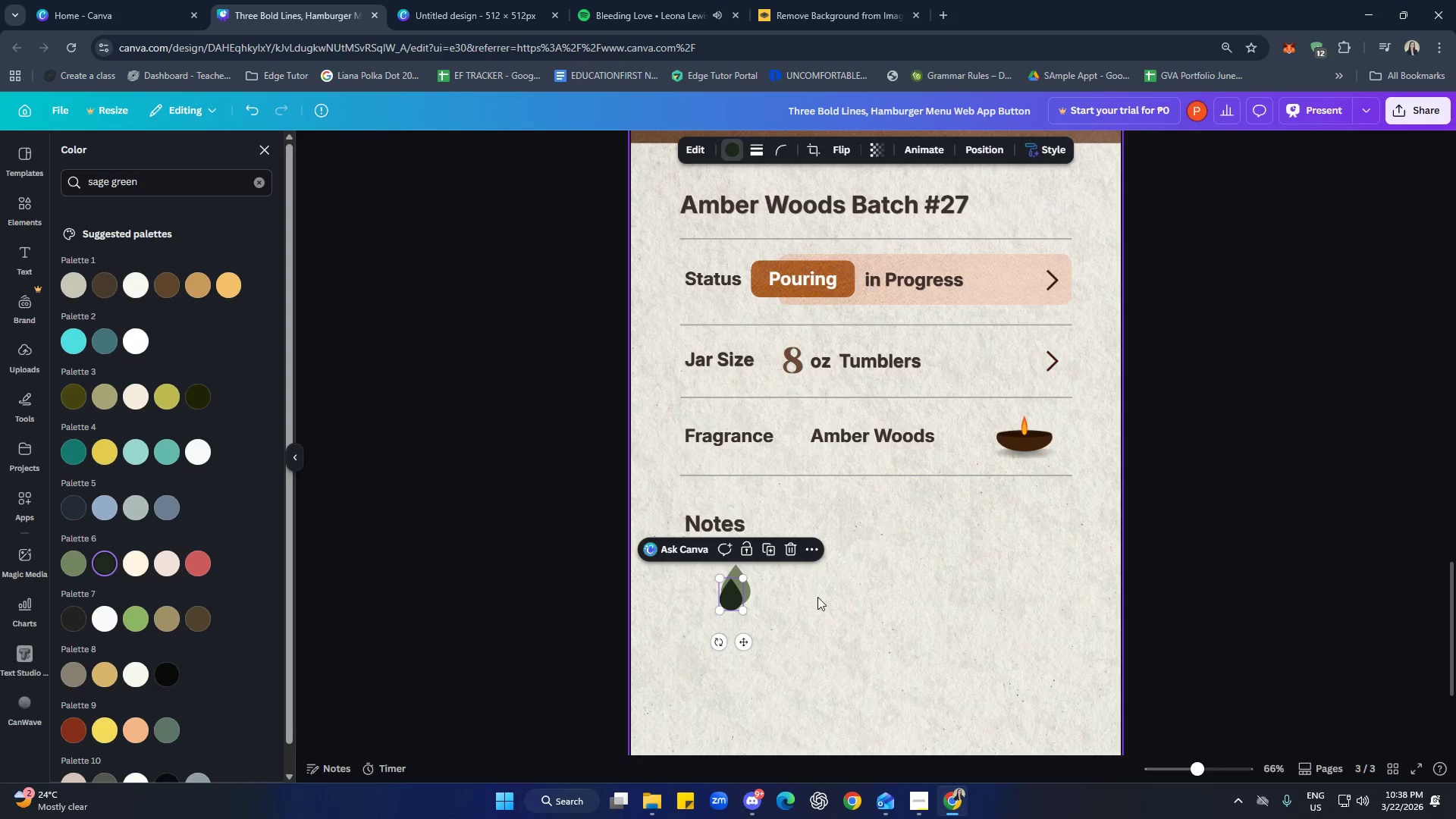 
left_click([817, 597])
 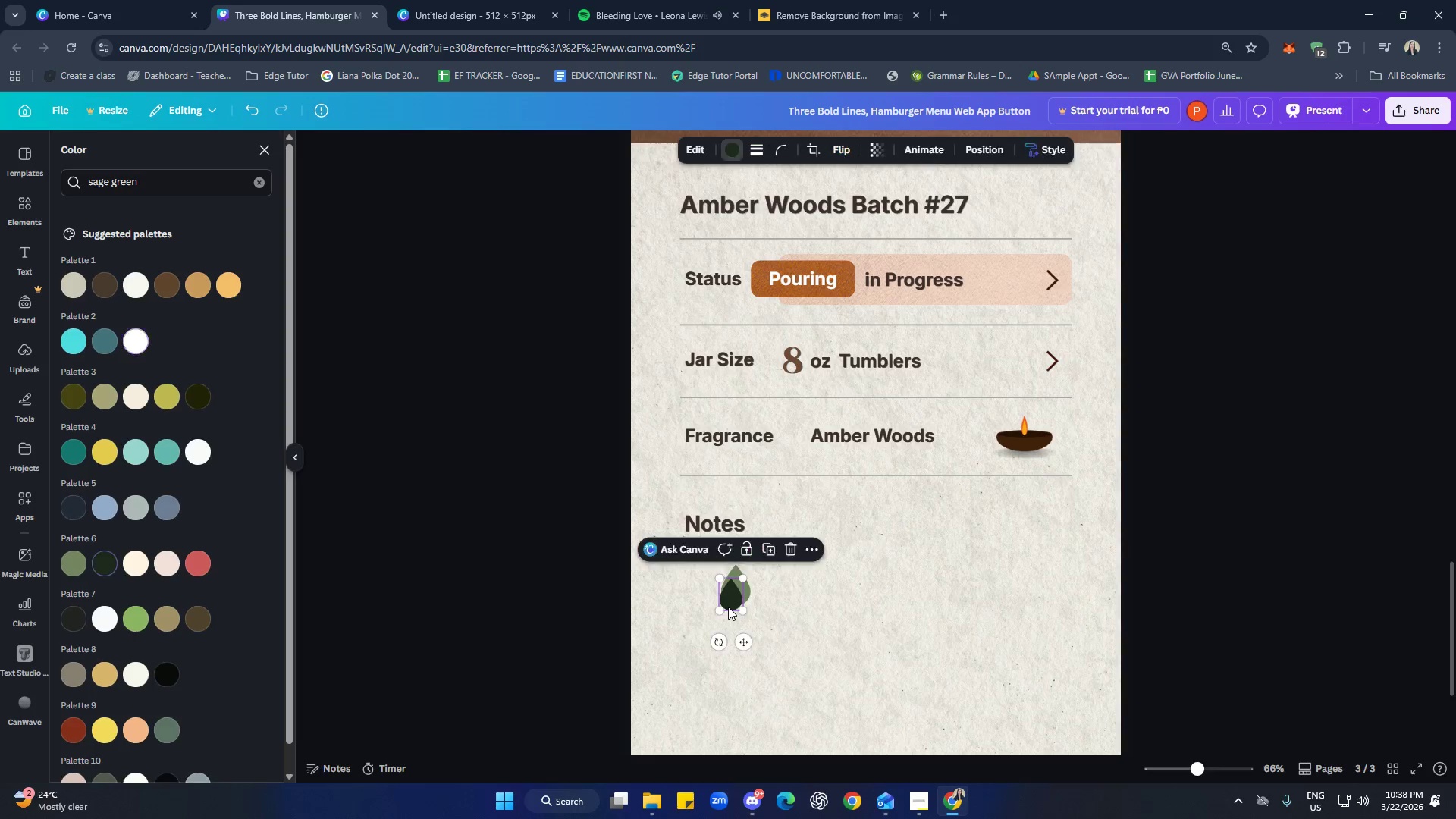 
key(ArrowRight)
 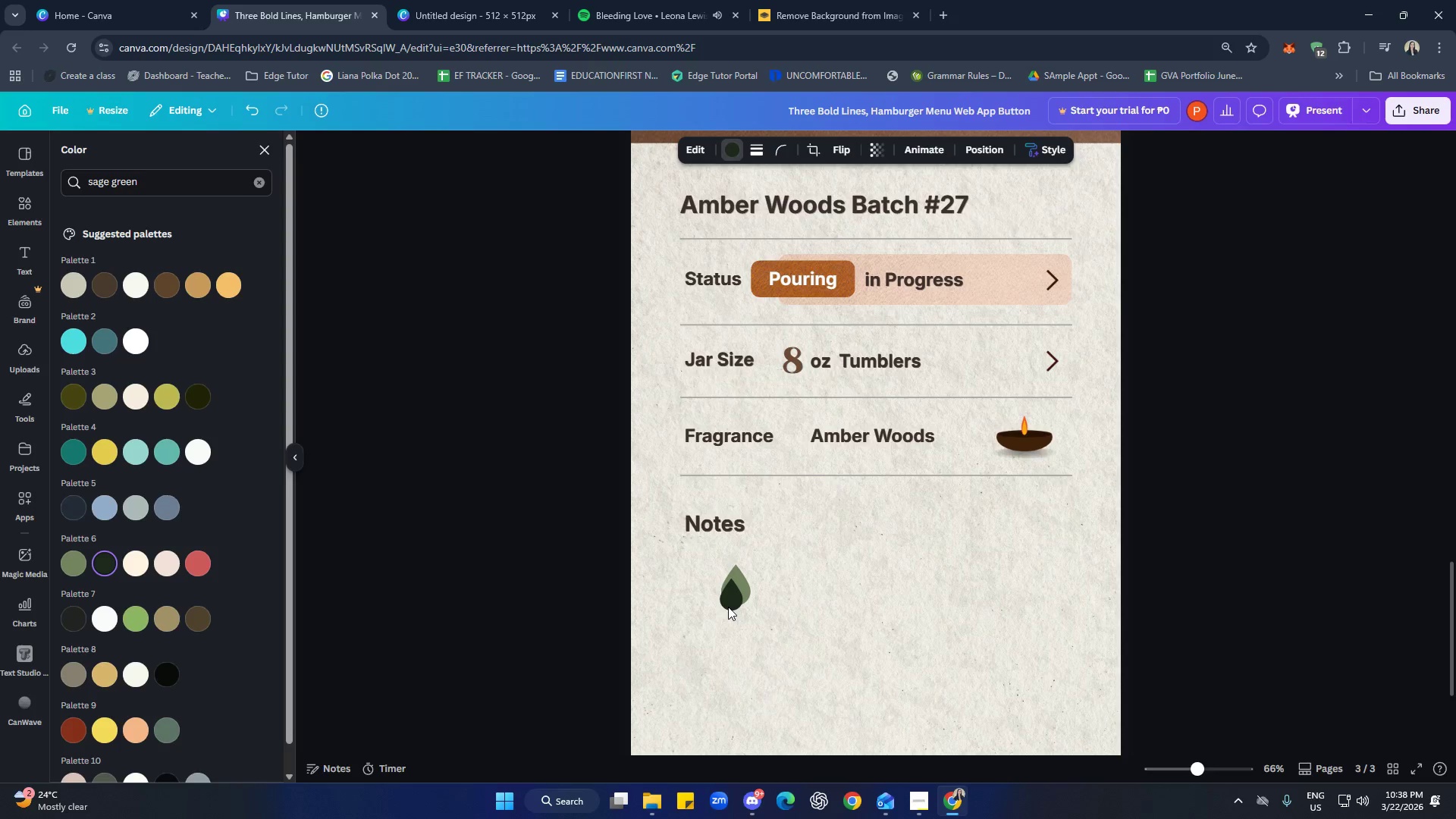 
key(ArrowRight)
 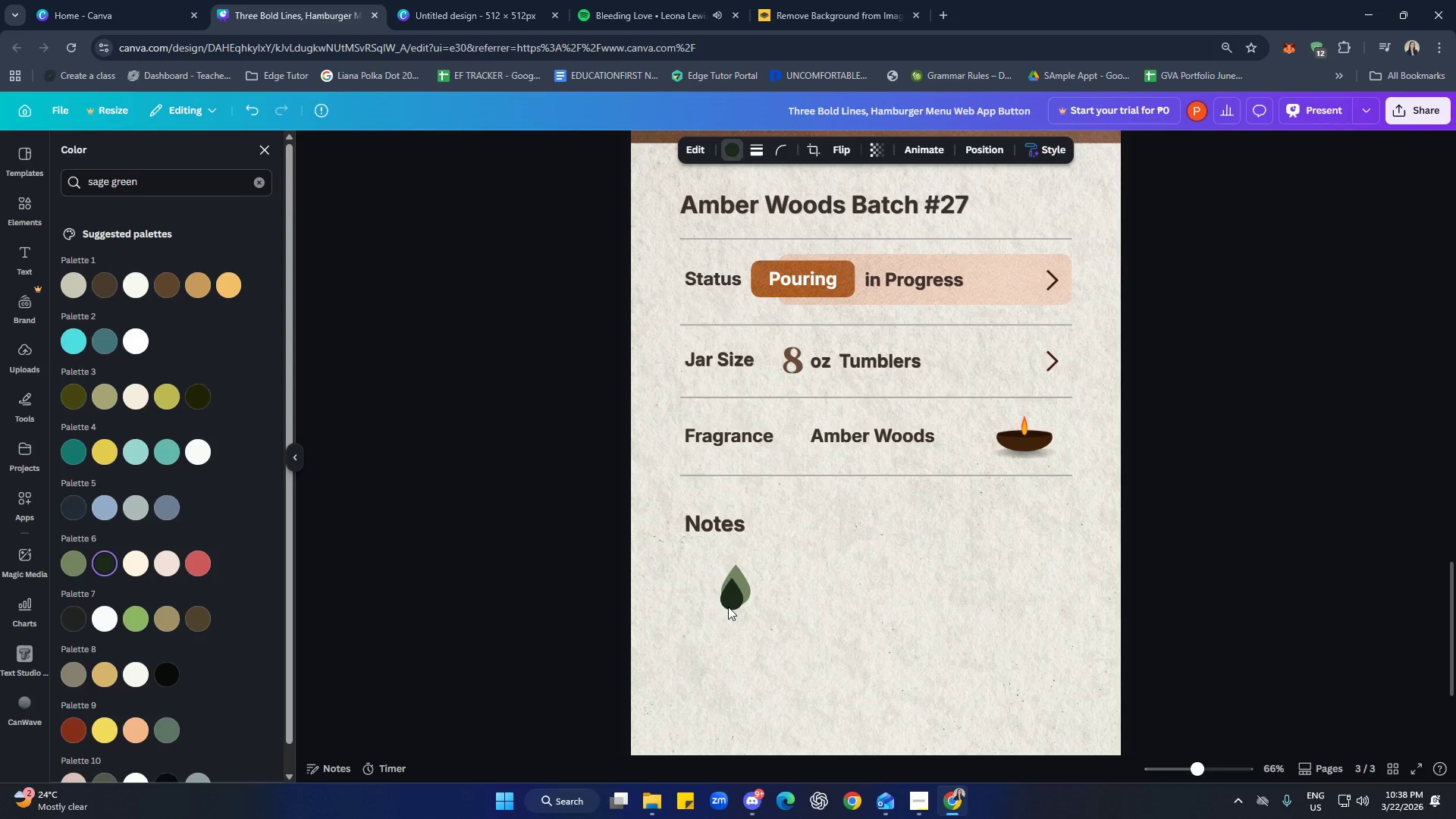 
key(ArrowUp)
 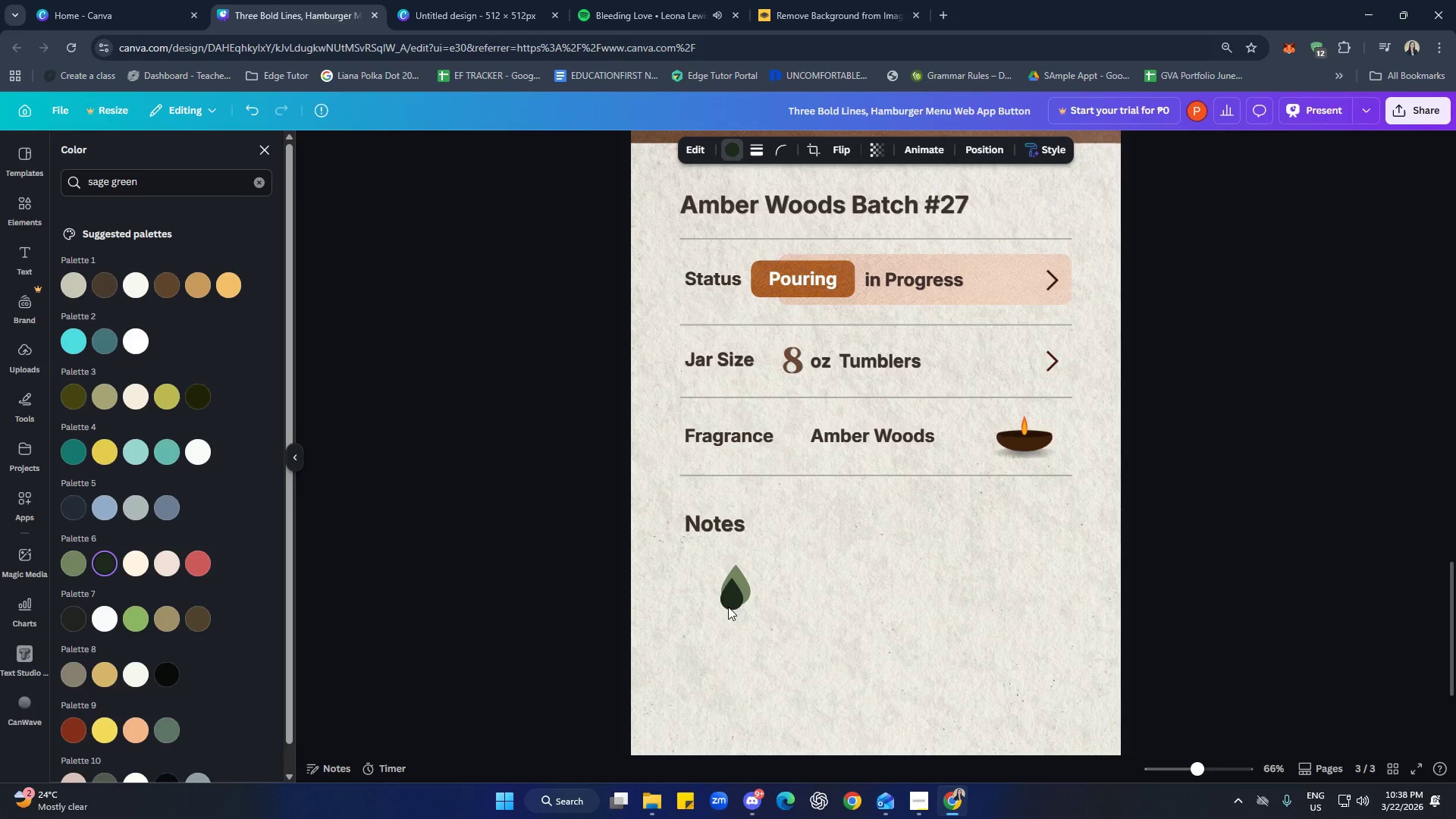 
key(ArrowUp)
 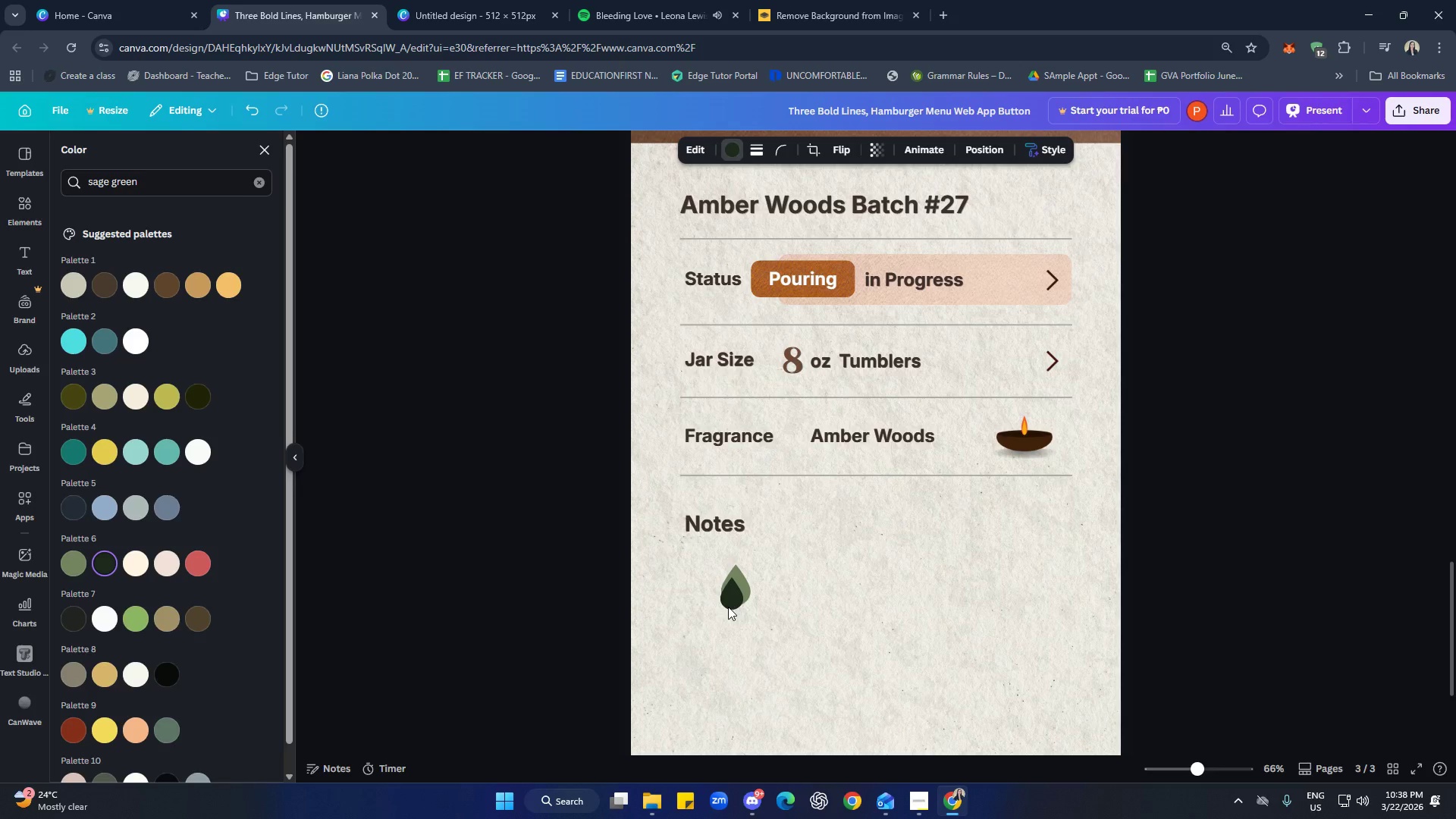 
key(ArrowUp)
 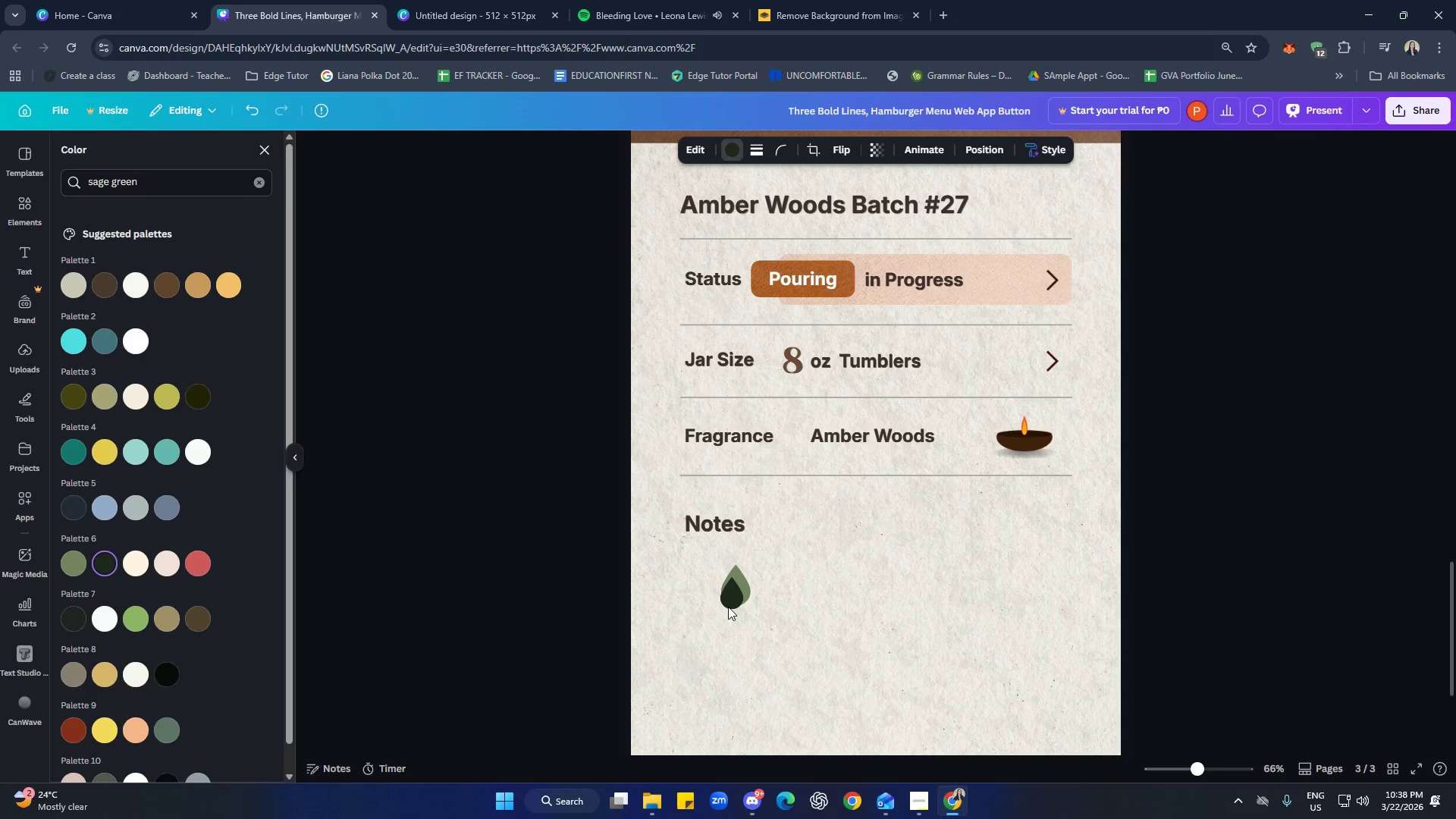 
key(ArrowUp)
 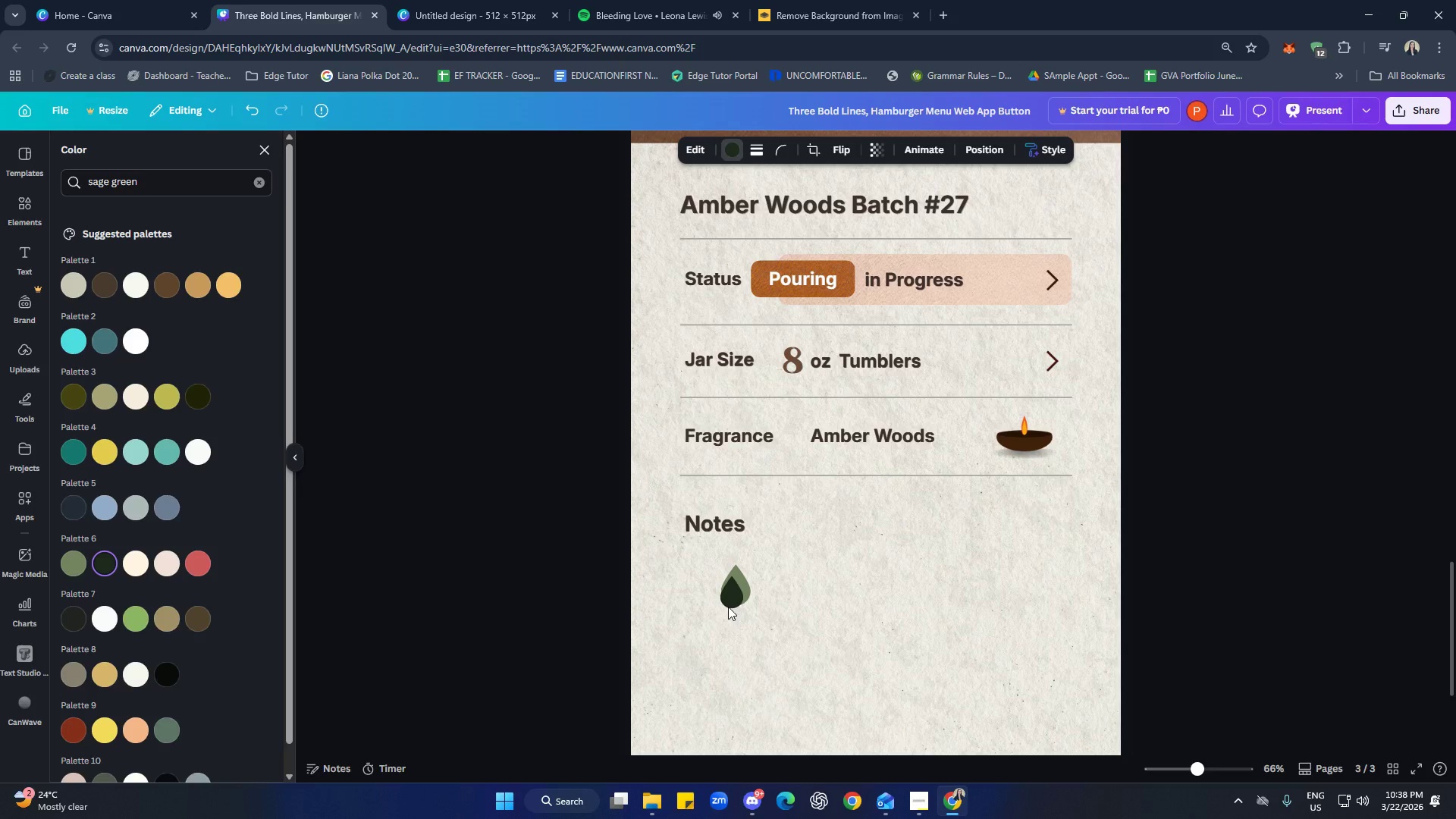 
key(ArrowUp)
 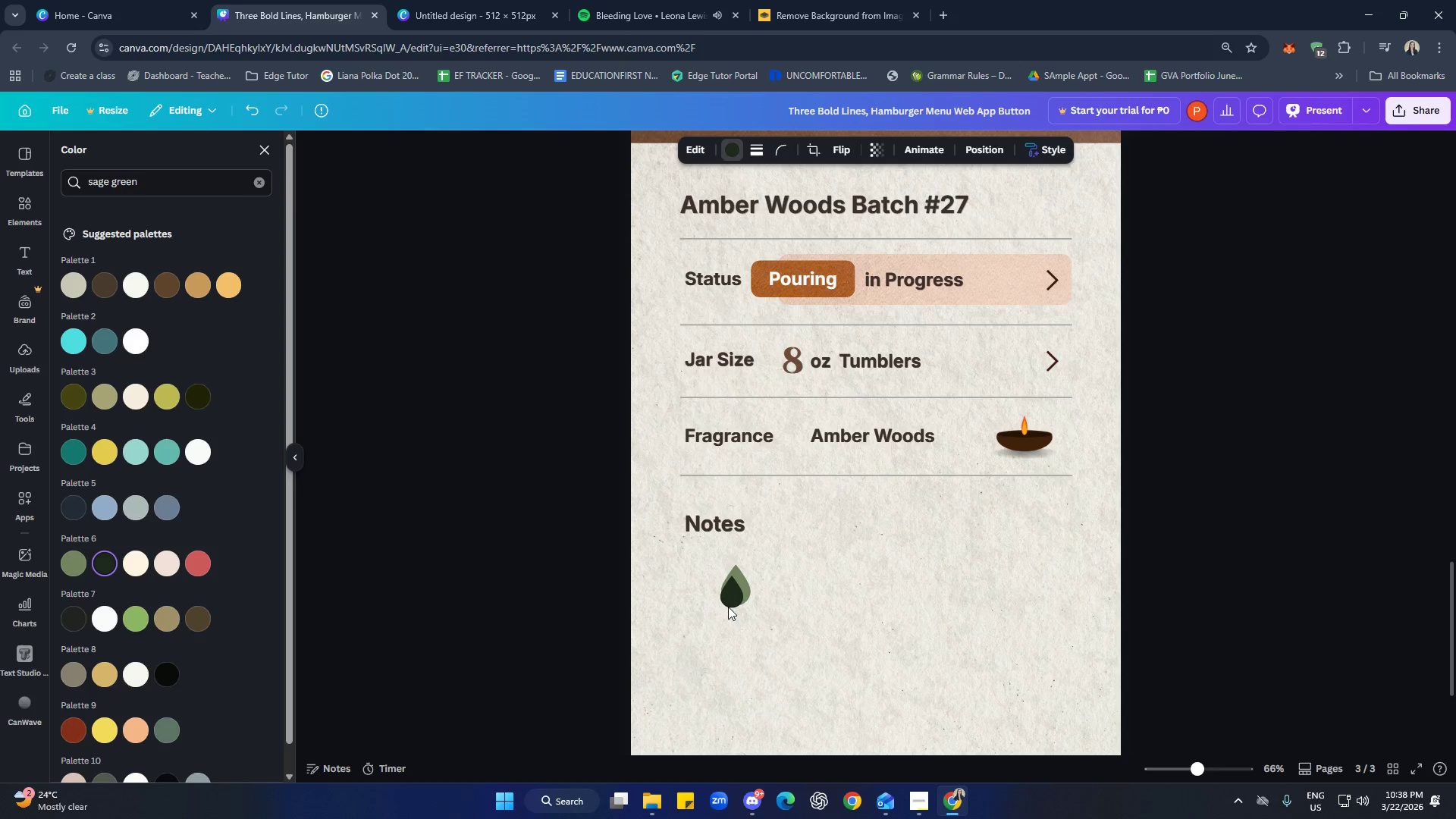 
key(ArrowUp)
 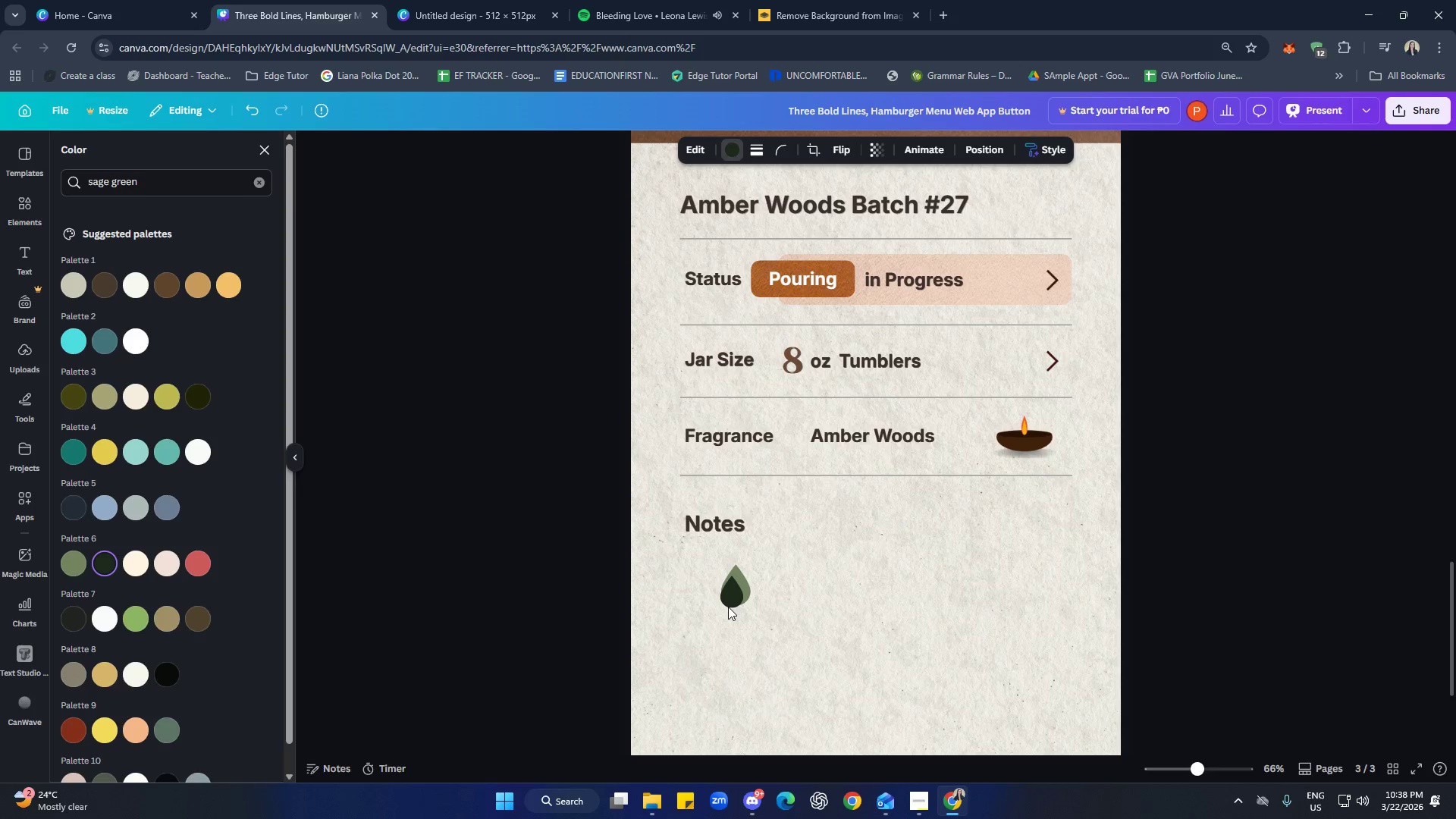 
key(ArrowUp)
 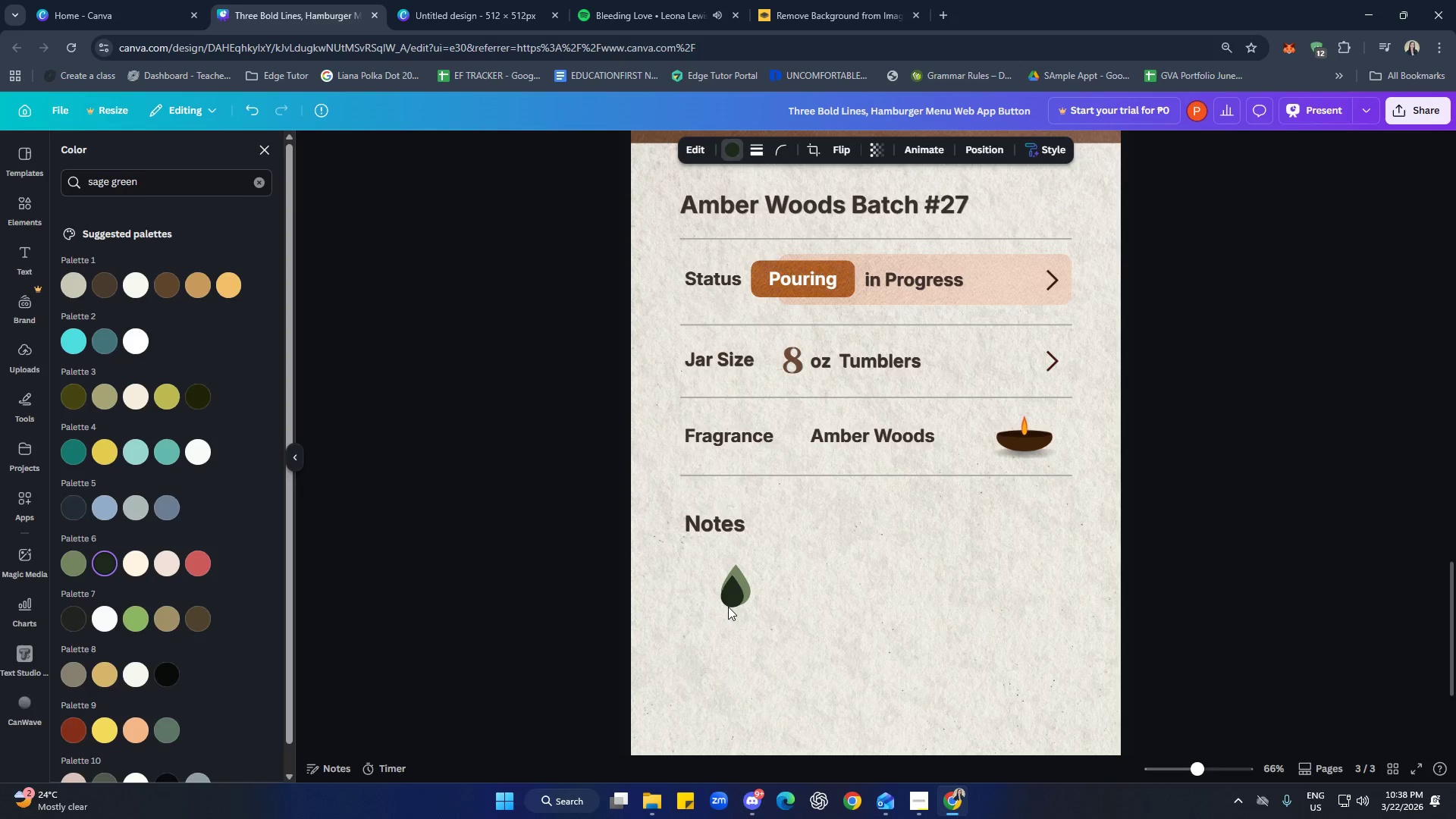 
key(ArrowRight)
 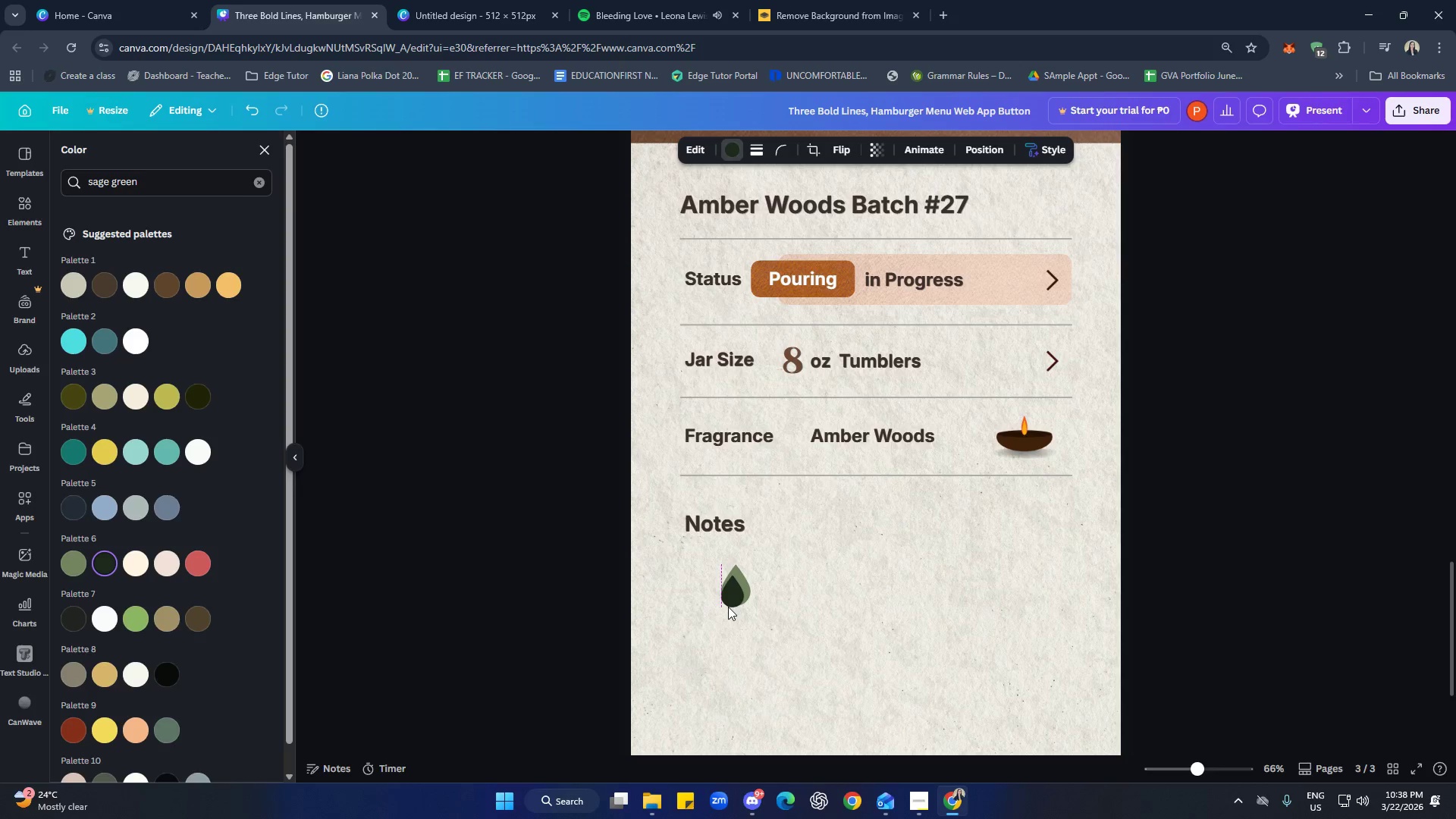 
key(ArrowRight)
 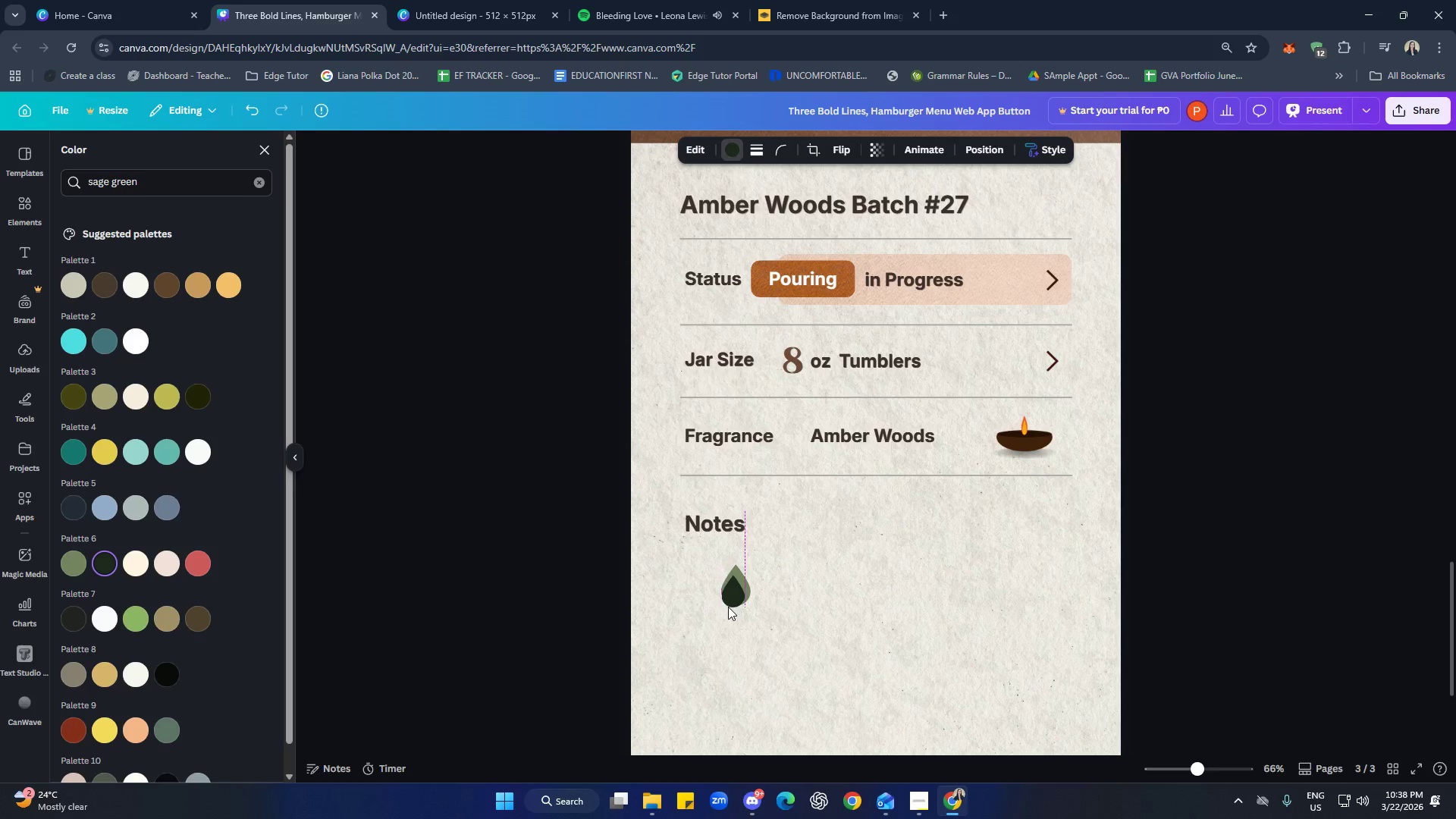 
key(ArrowRight)
 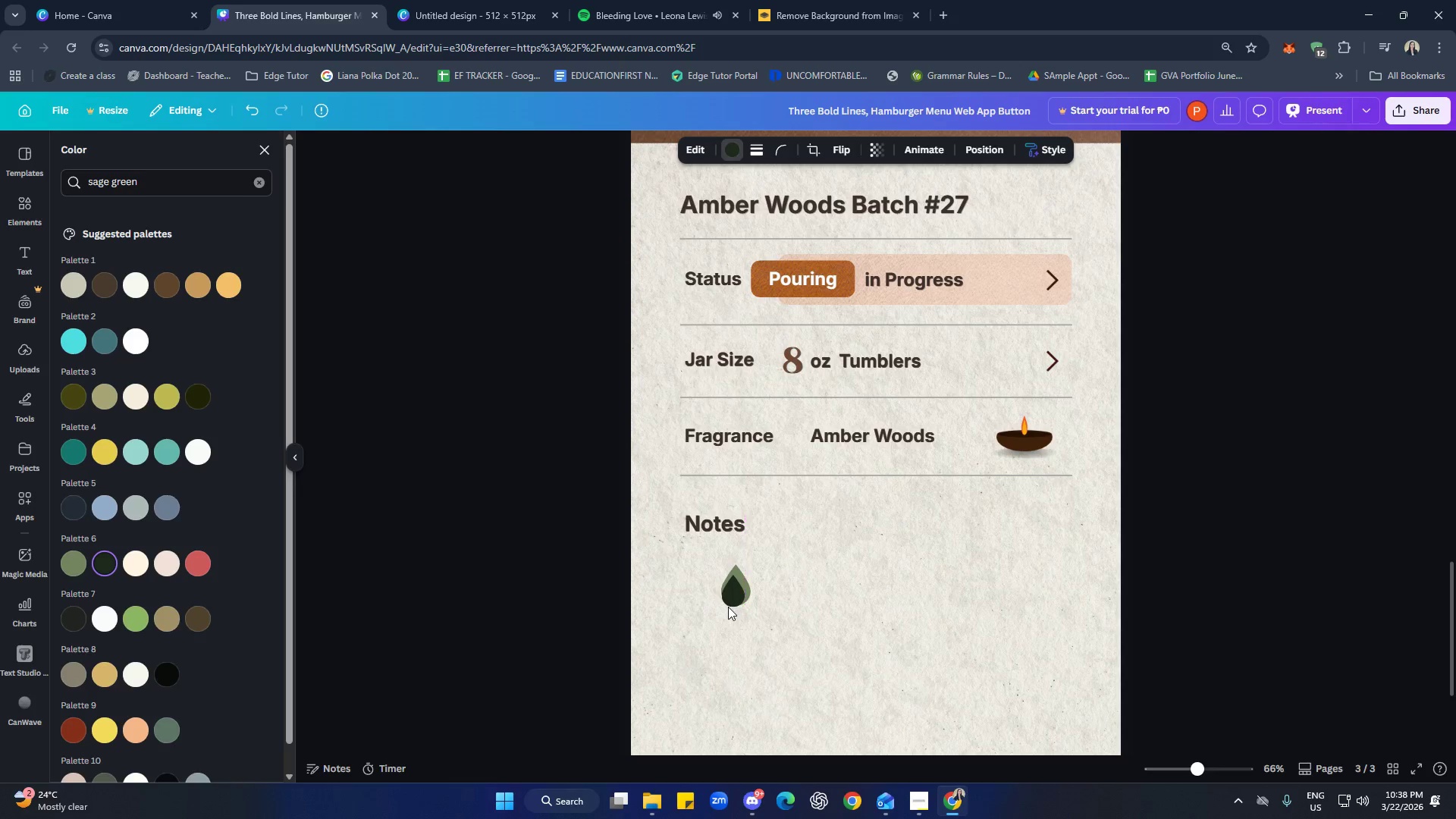 
key(ArrowUp)
 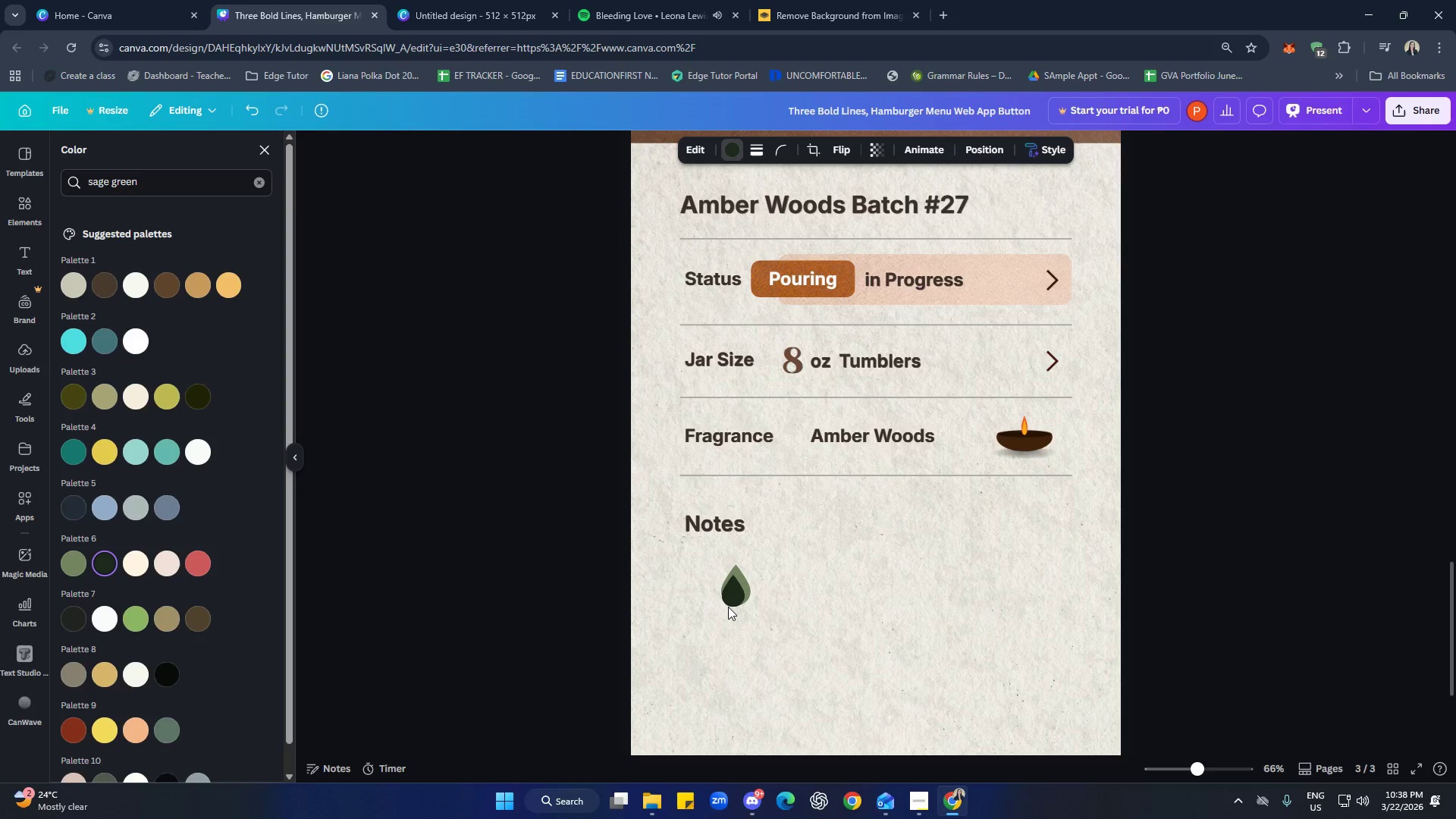 
key(ArrowLeft)
 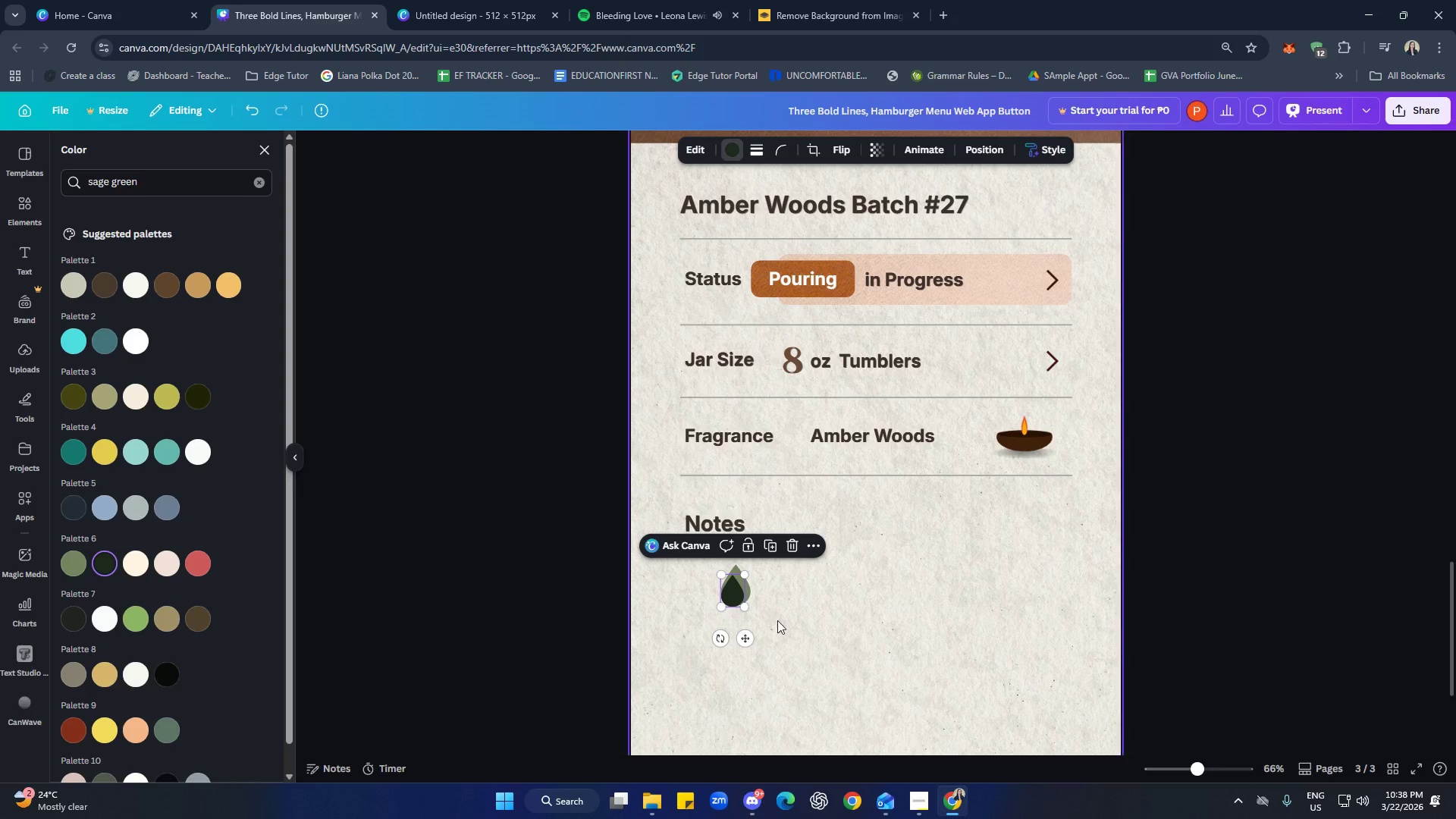 
left_click_drag(start_coordinate=[828, 614], to_coordinate=[804, 602])
 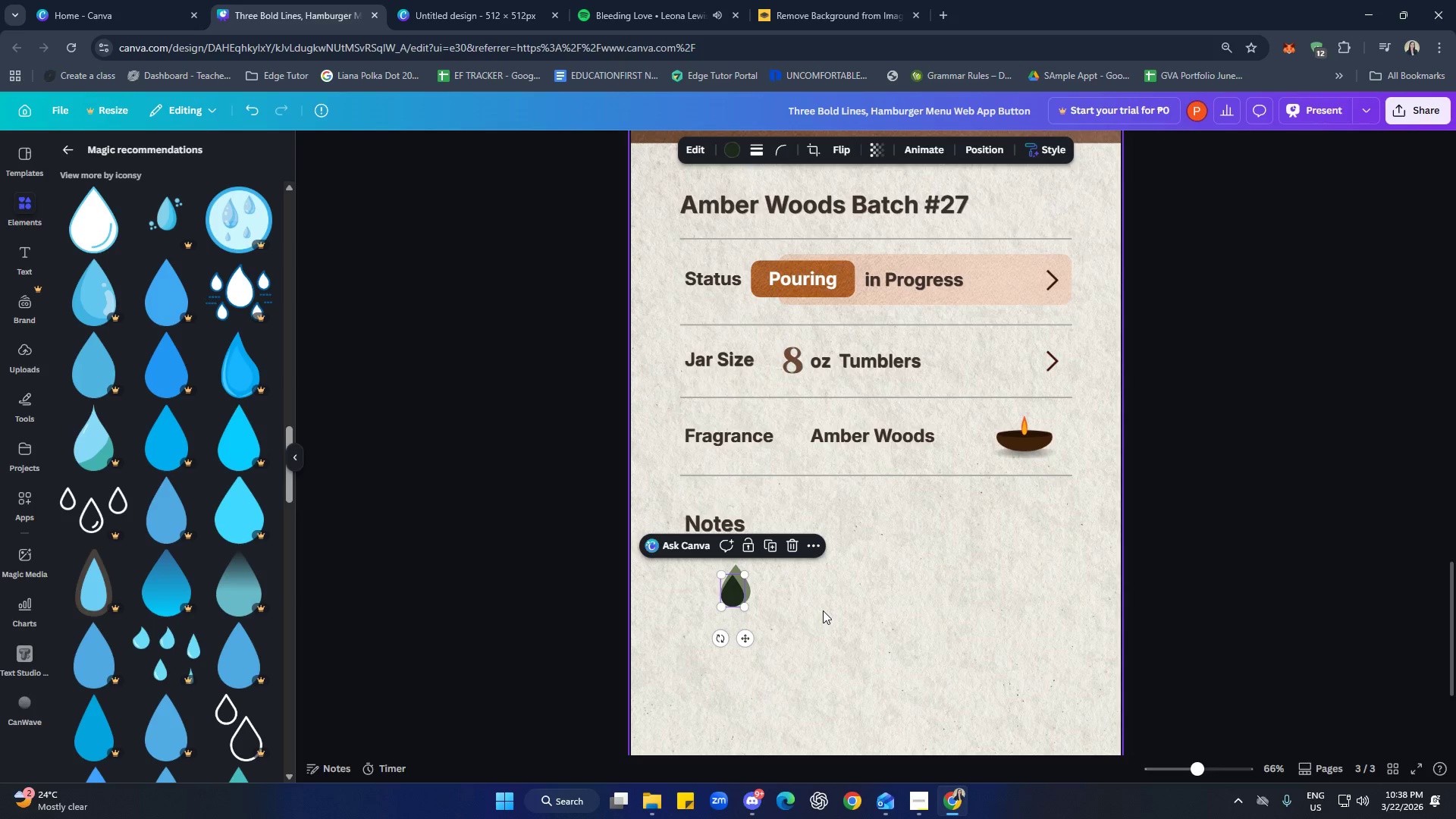 
left_click([823, 610])
 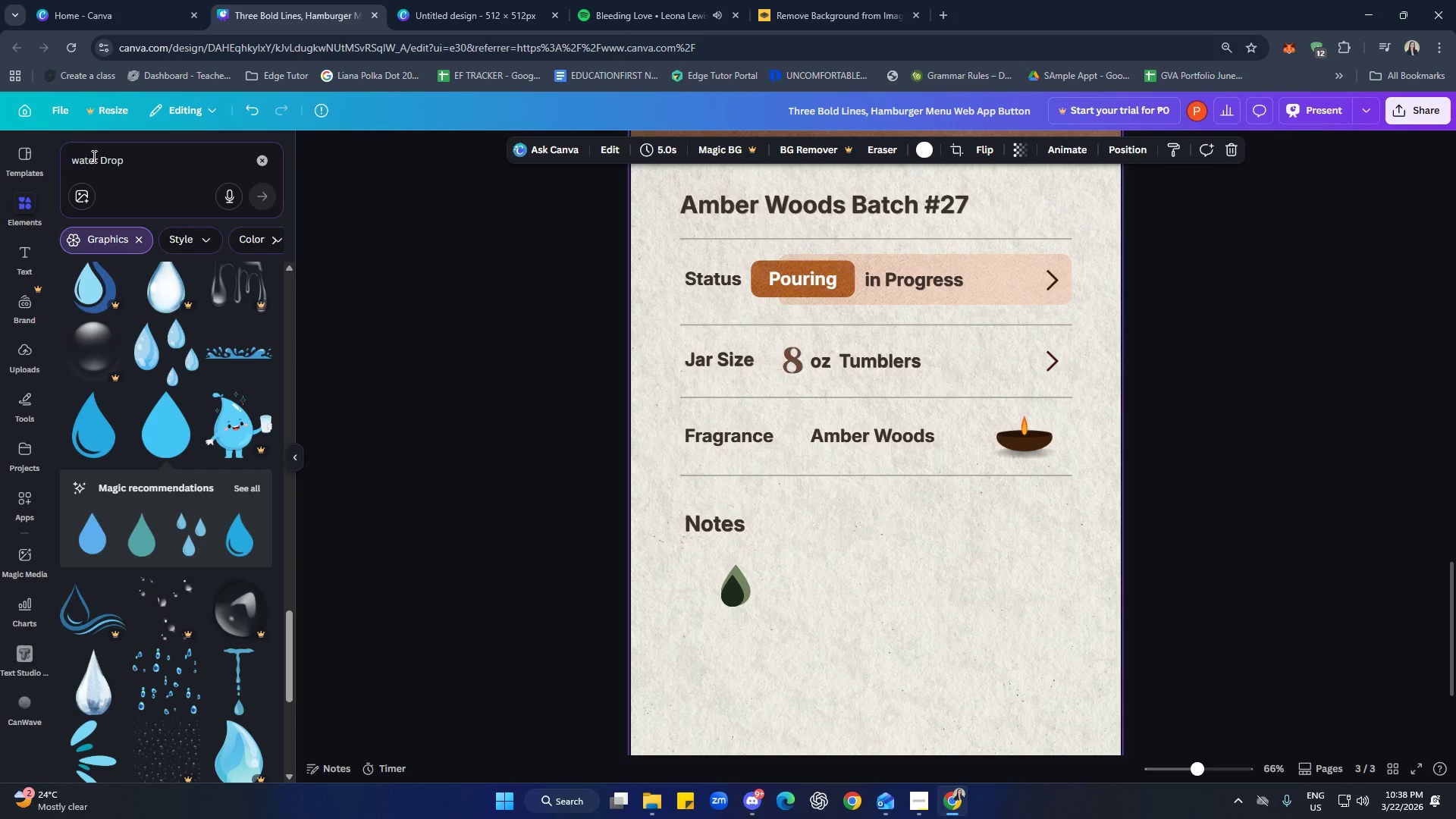 
left_click([253, 161])
 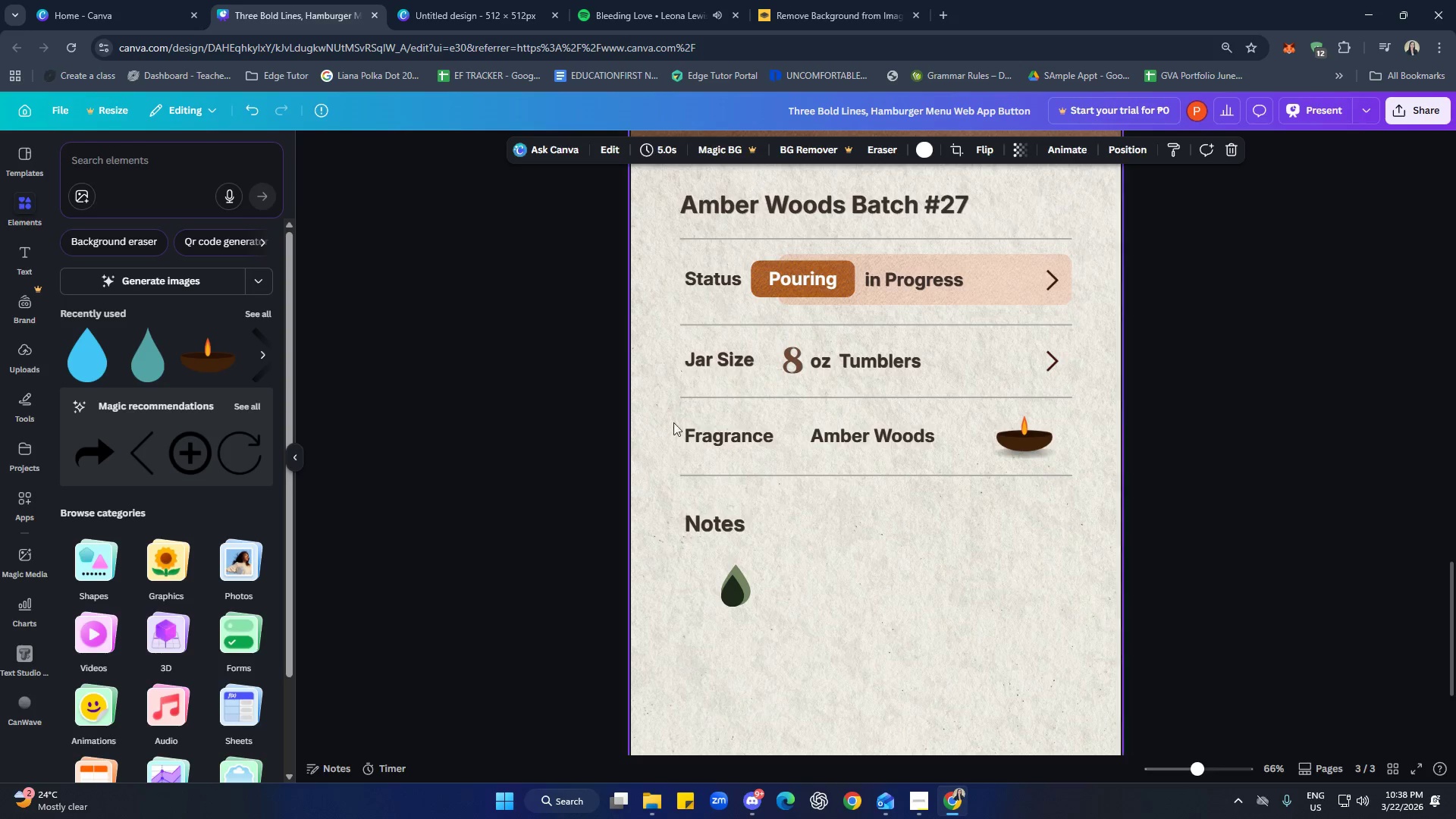 
left_click([880, 549])
 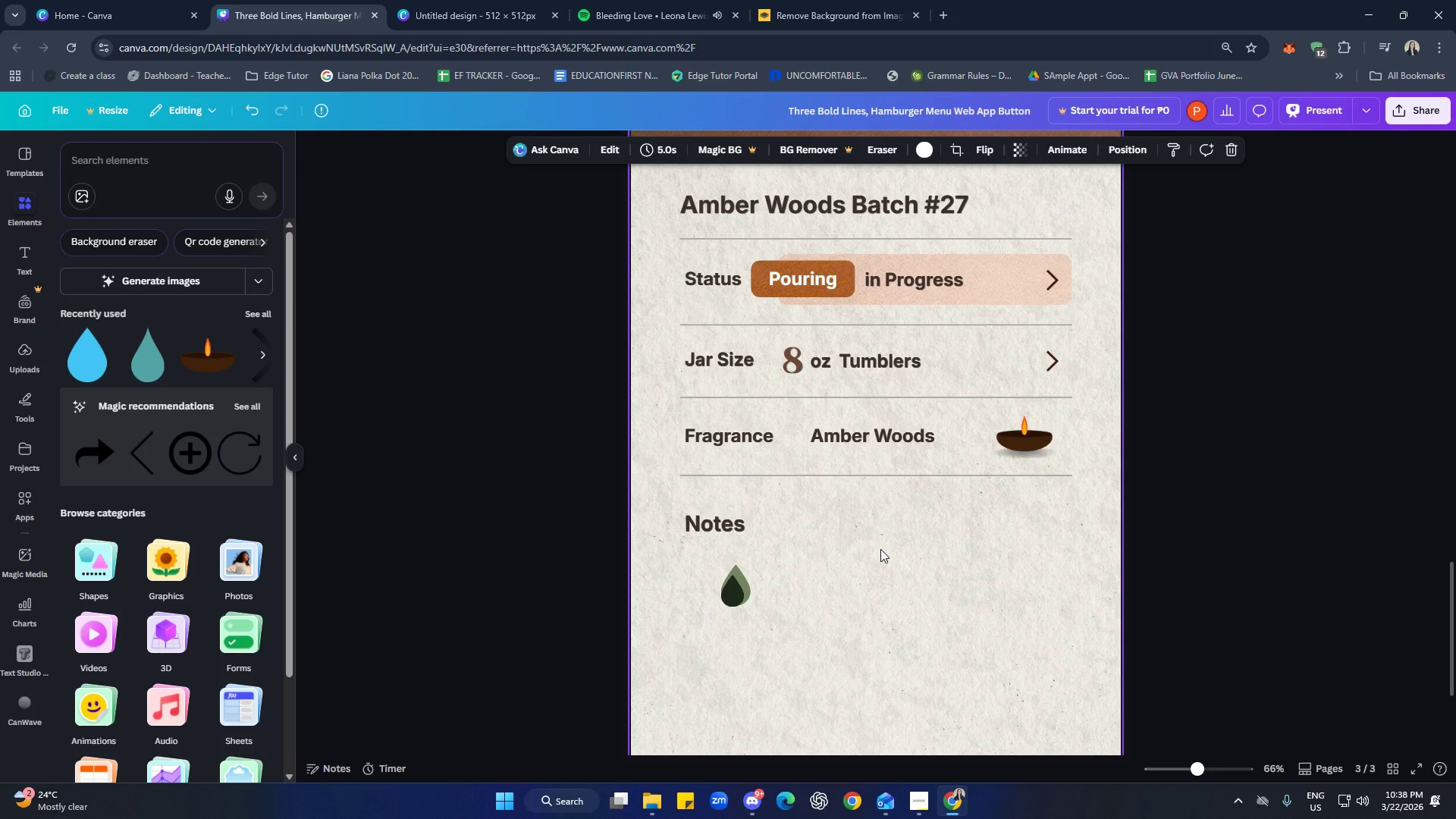 
left_click([861, 634])
 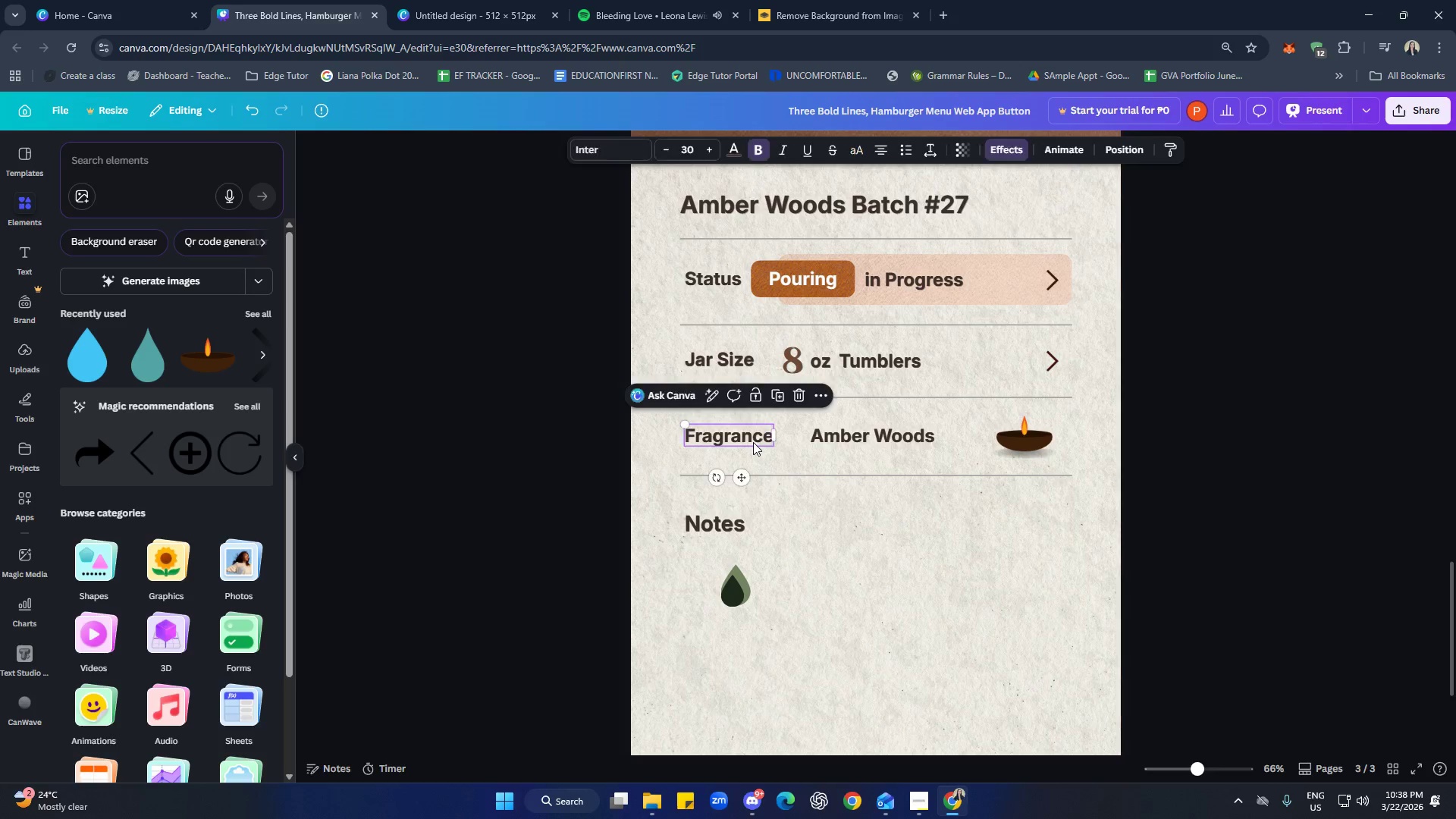 
double_click([884, 443])
 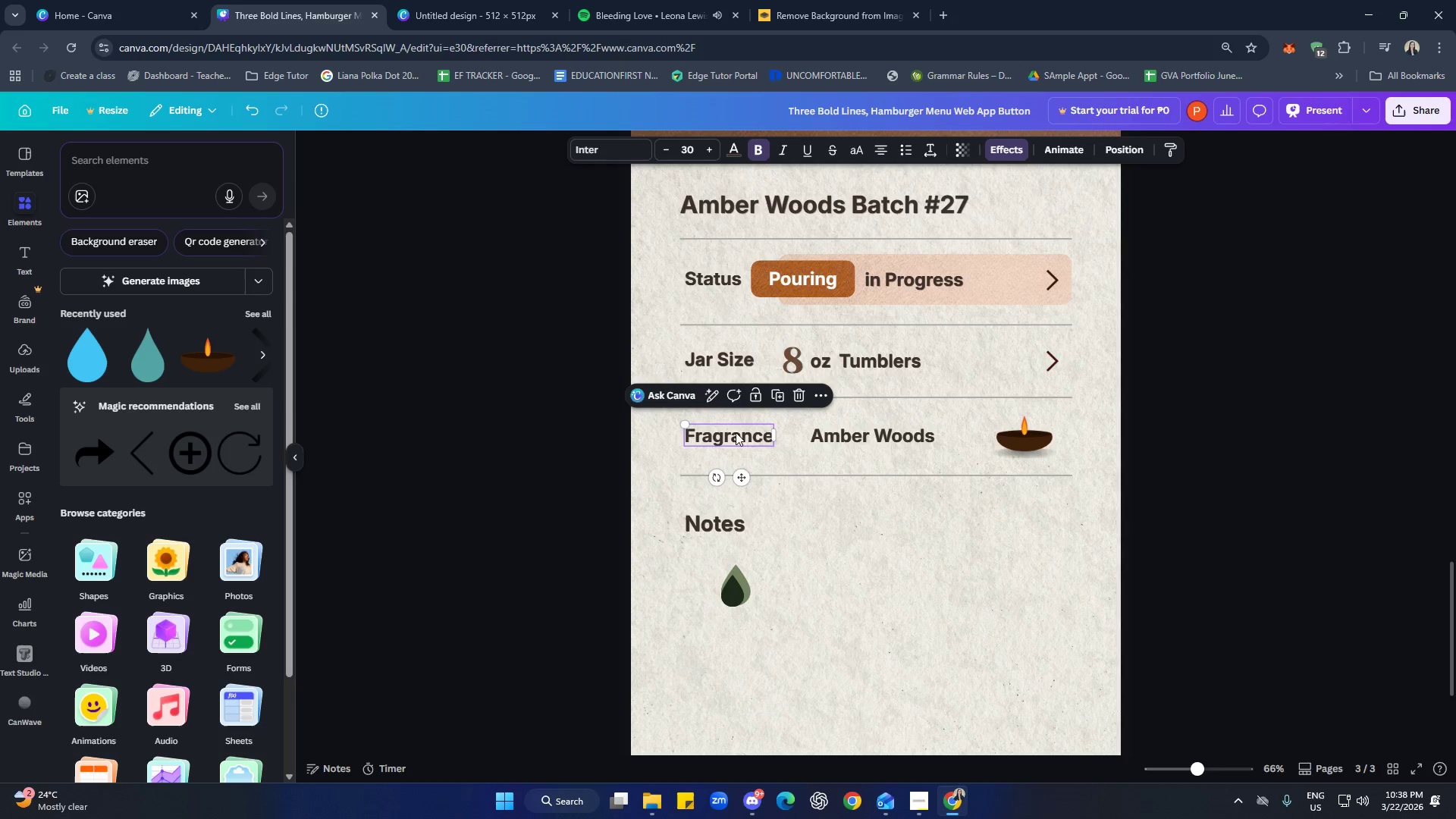 
double_click([723, 525])
 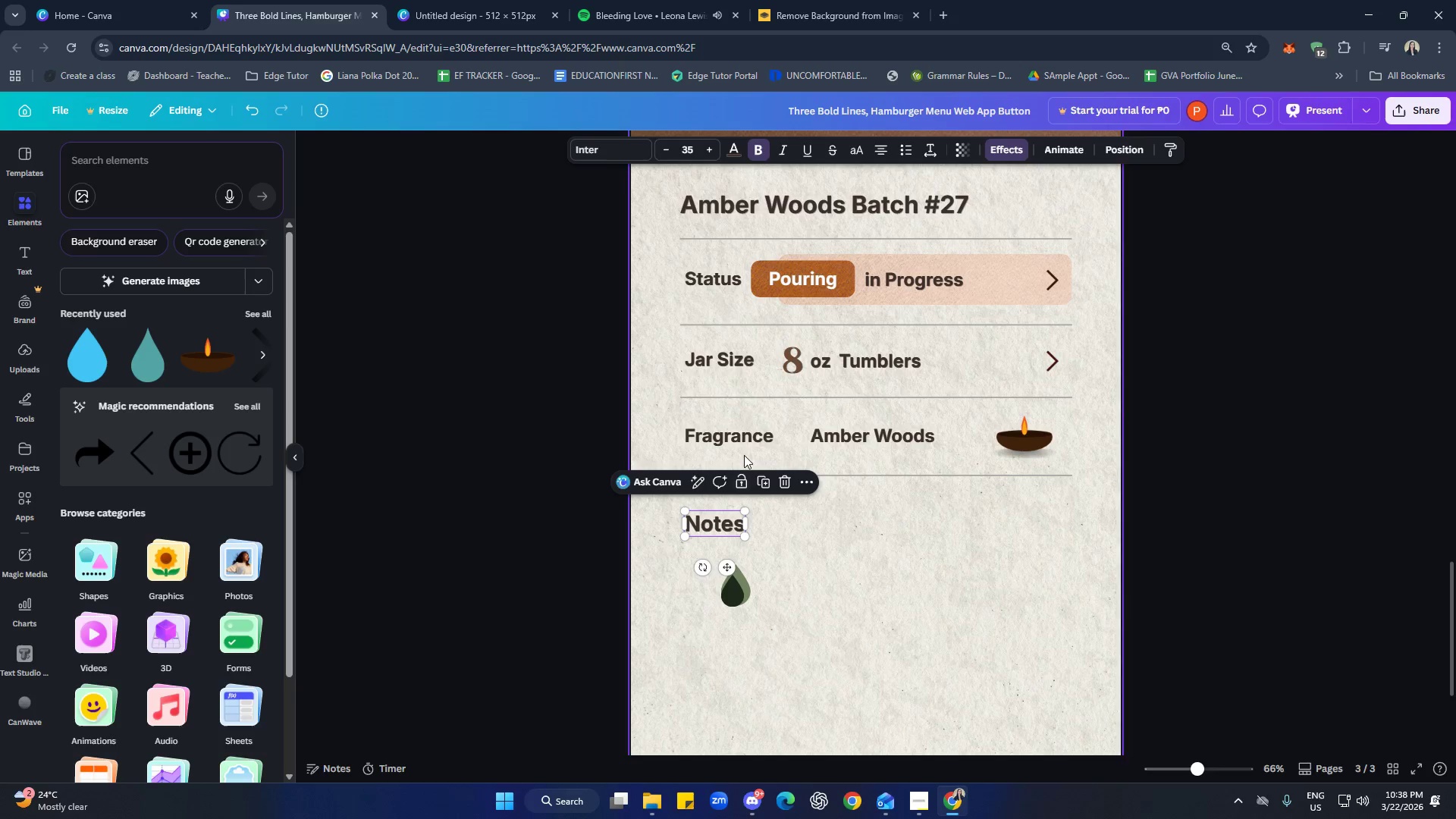 
left_click([750, 436])
 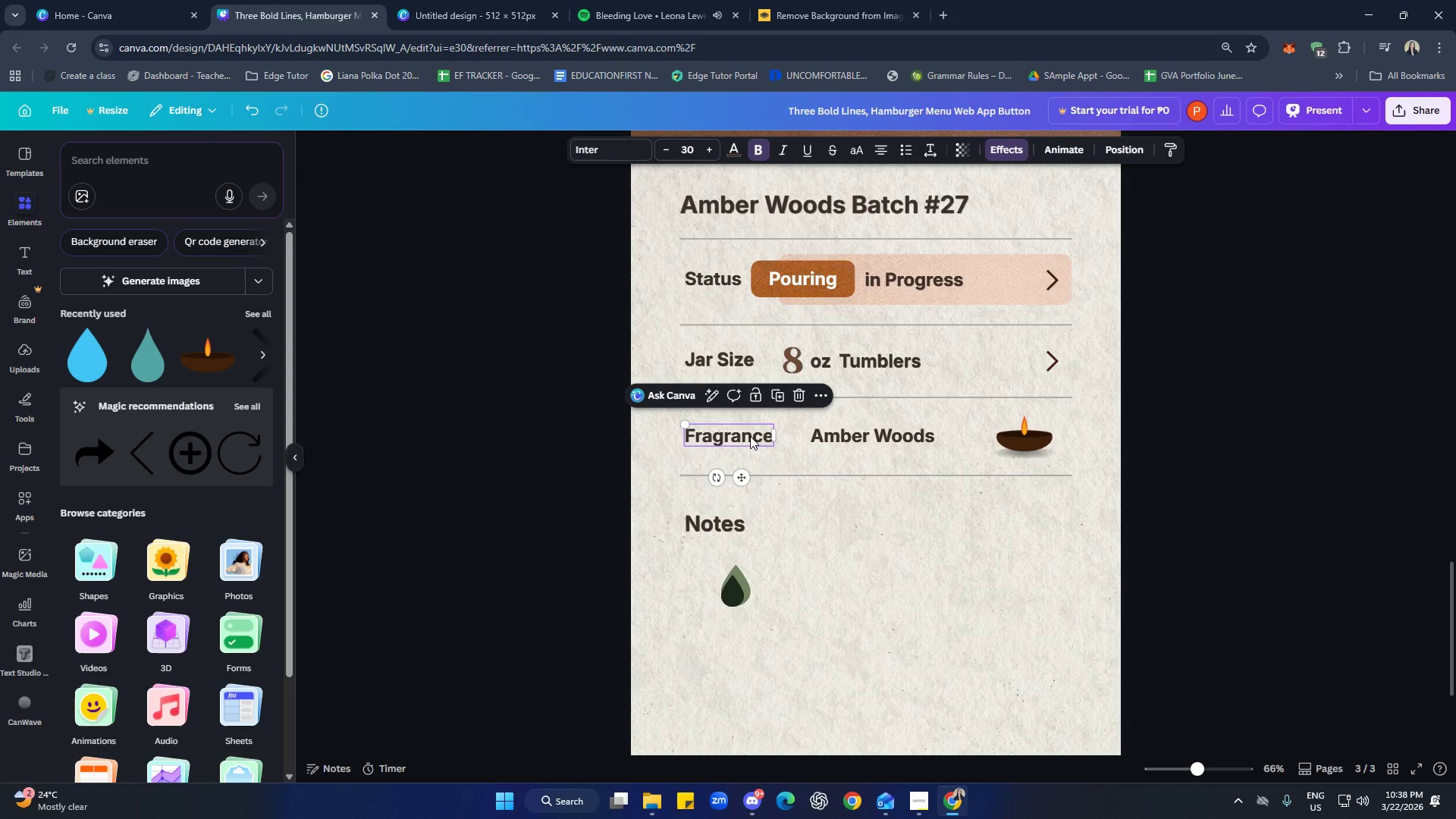 
key(Control+ControlLeft)
 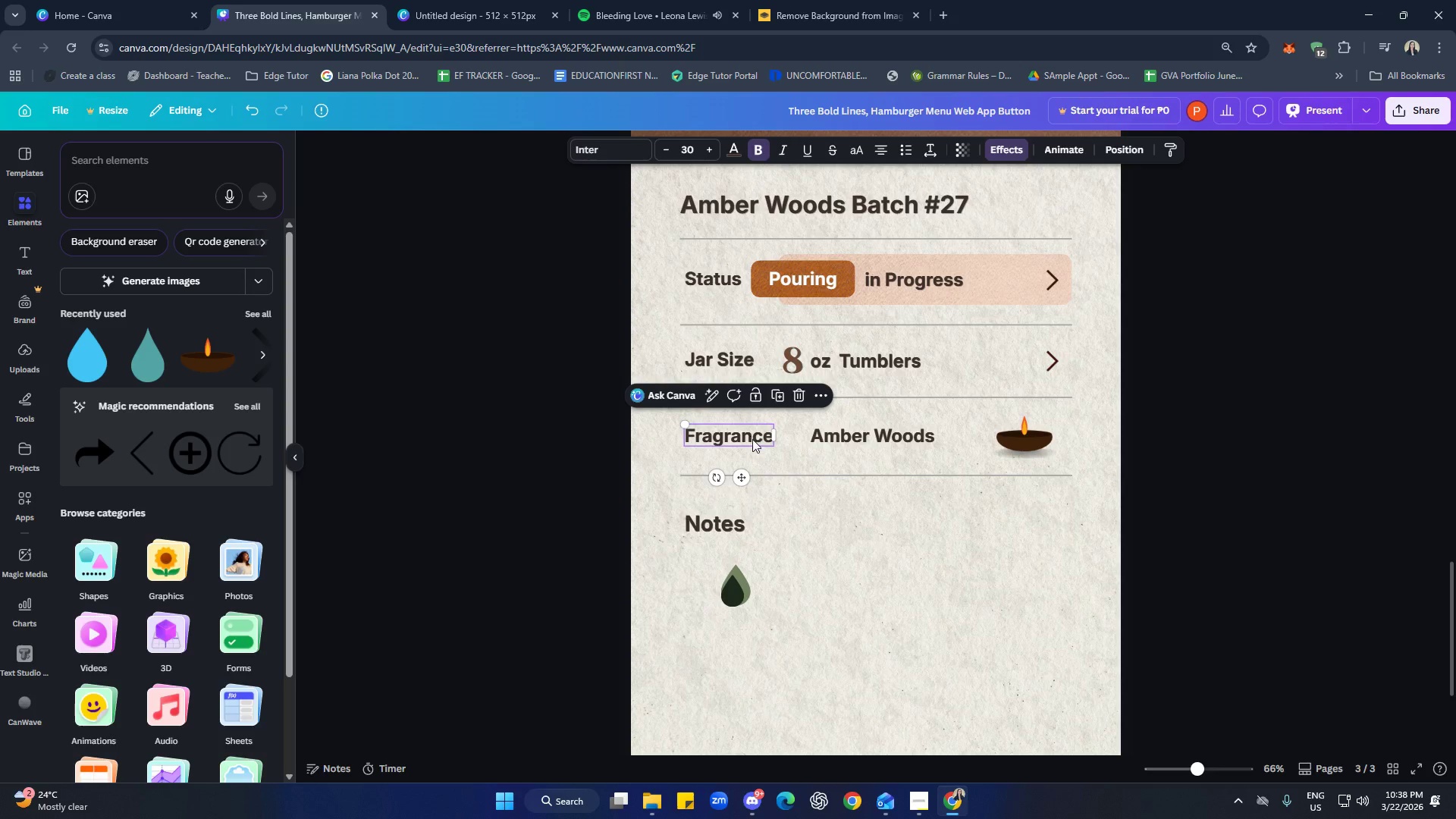 
key(Control+C)
 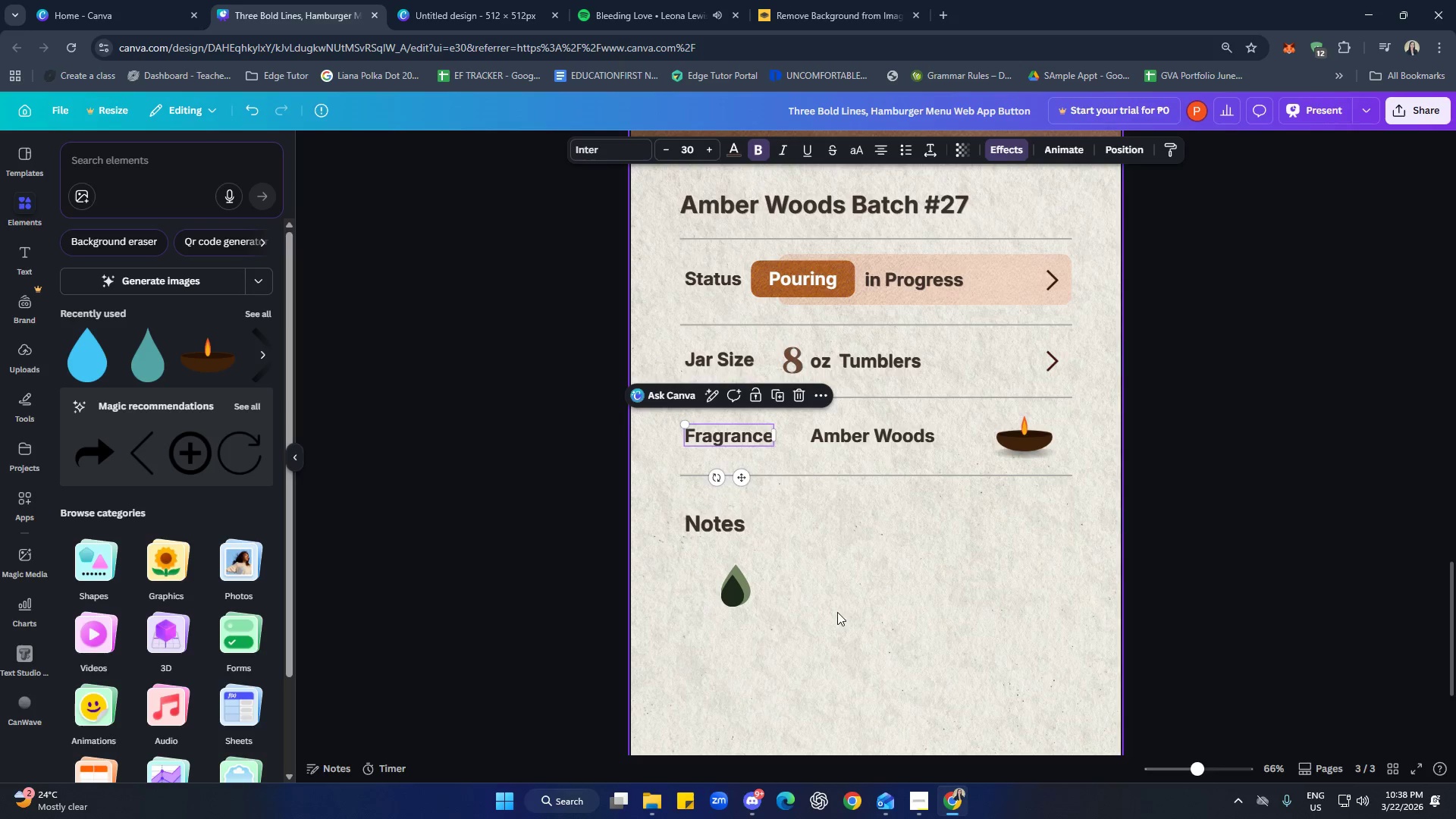 
left_click([837, 612])
 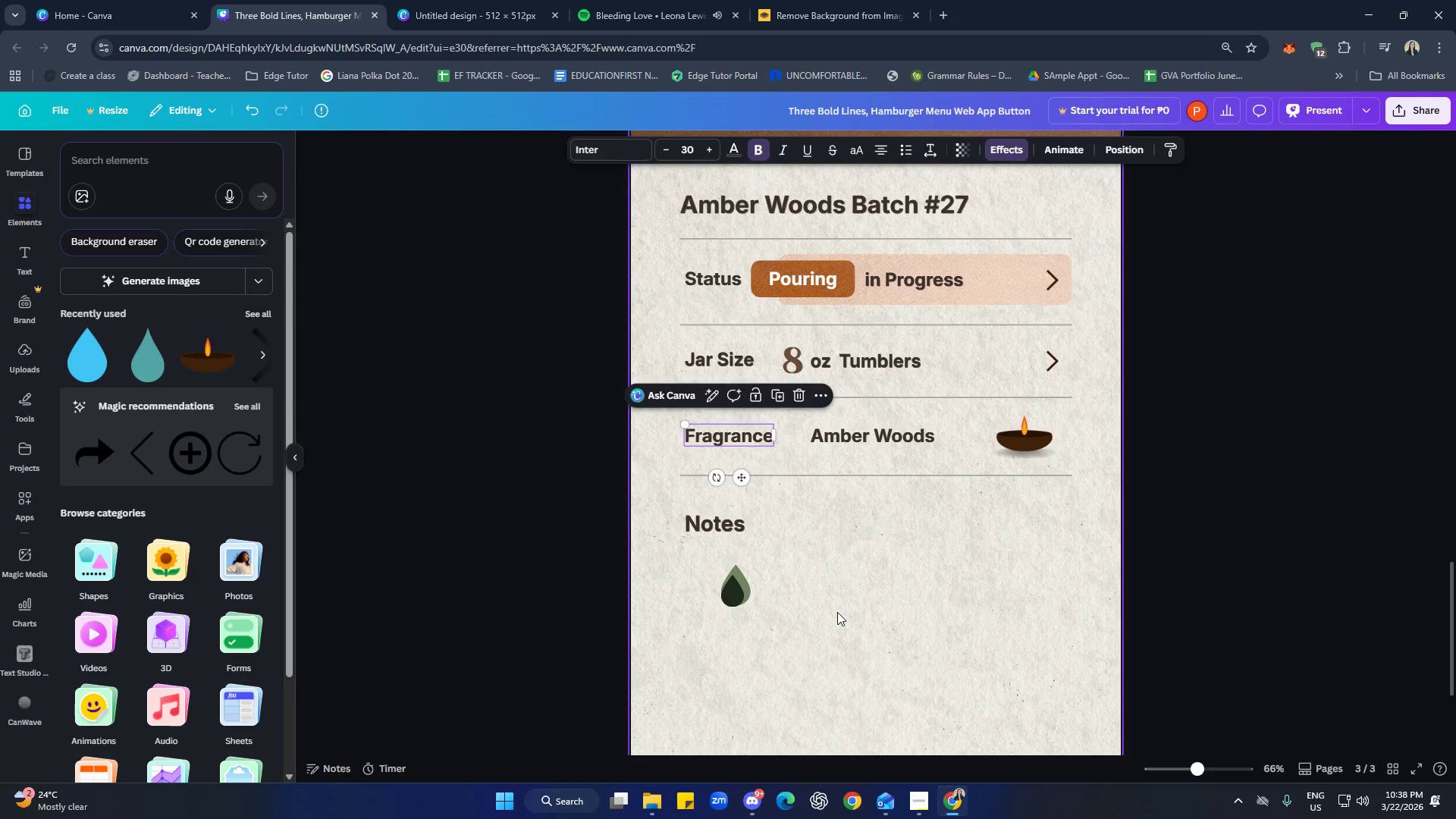 
key(Control+ControlLeft)
 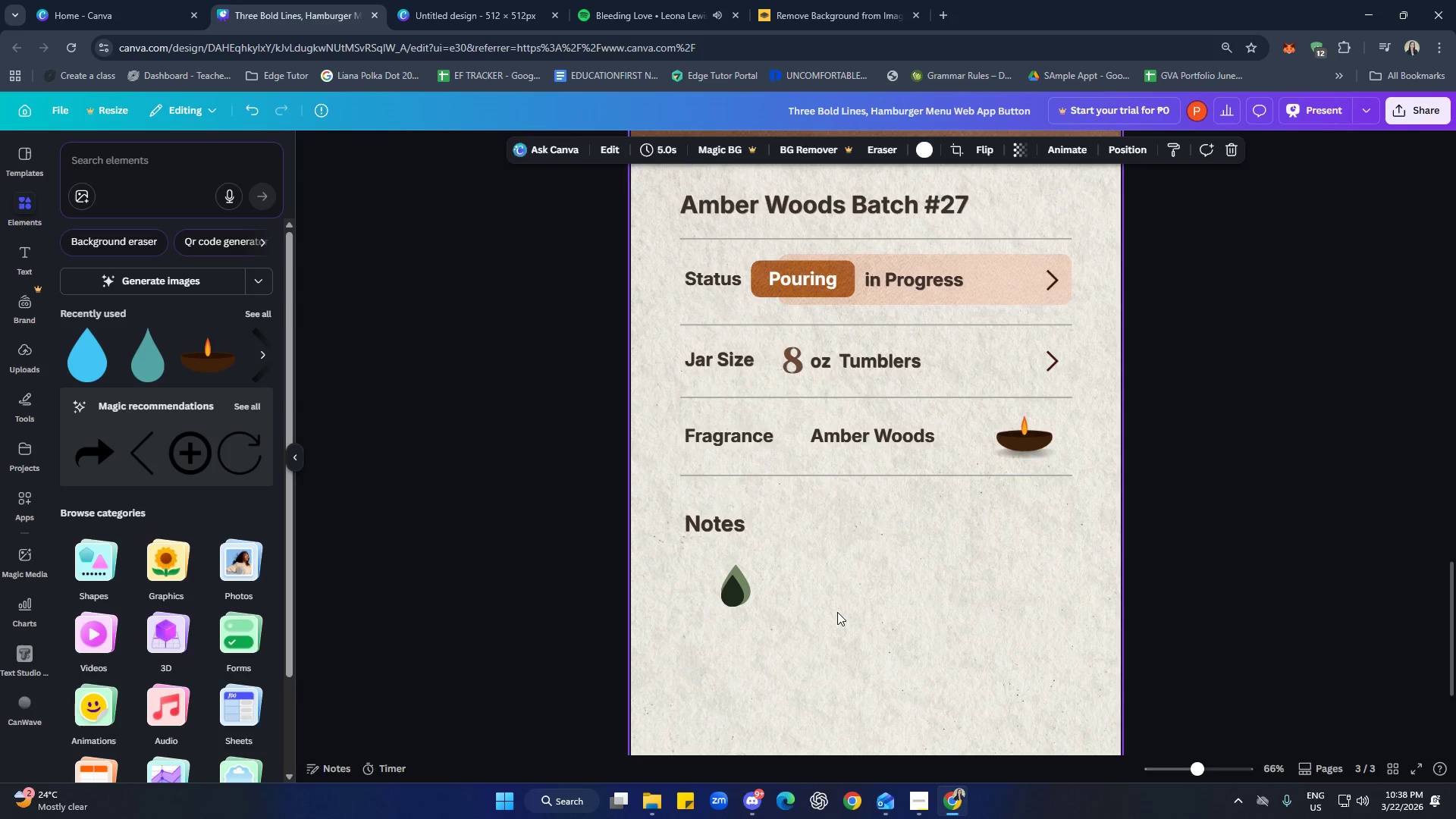 
key(Control+V)
 